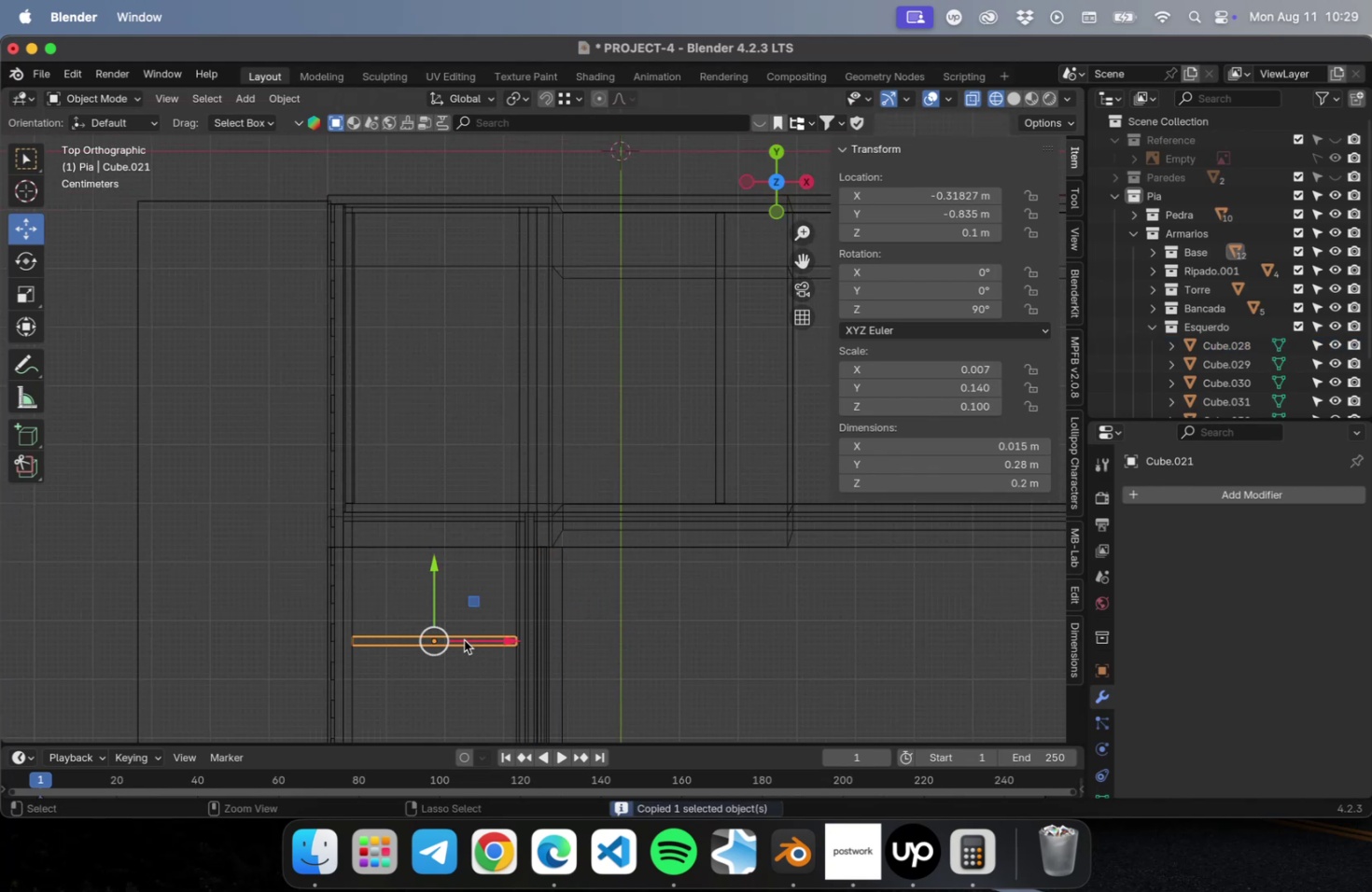 
key(Meta+C)
 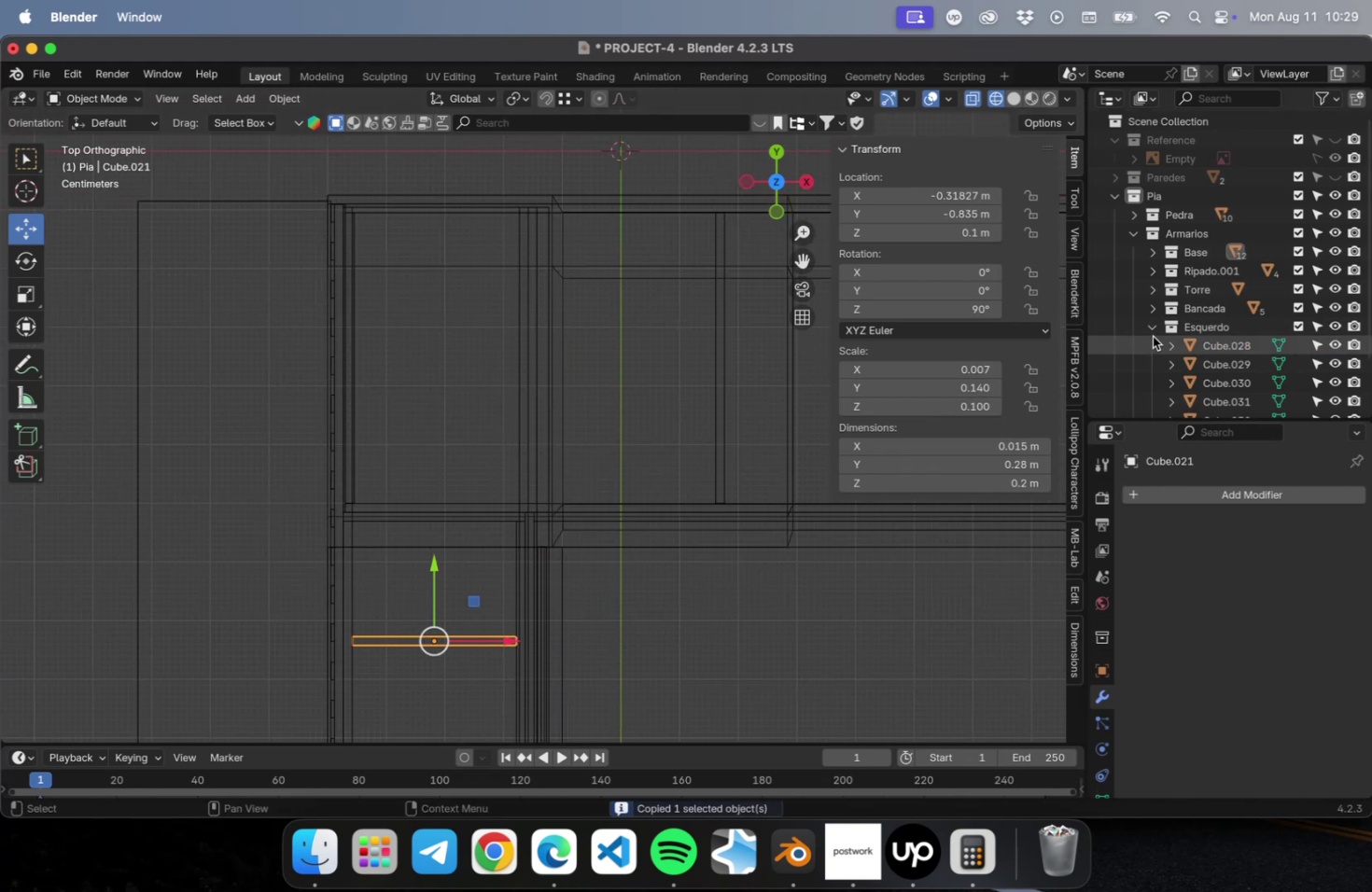 
left_click([1148, 328])
 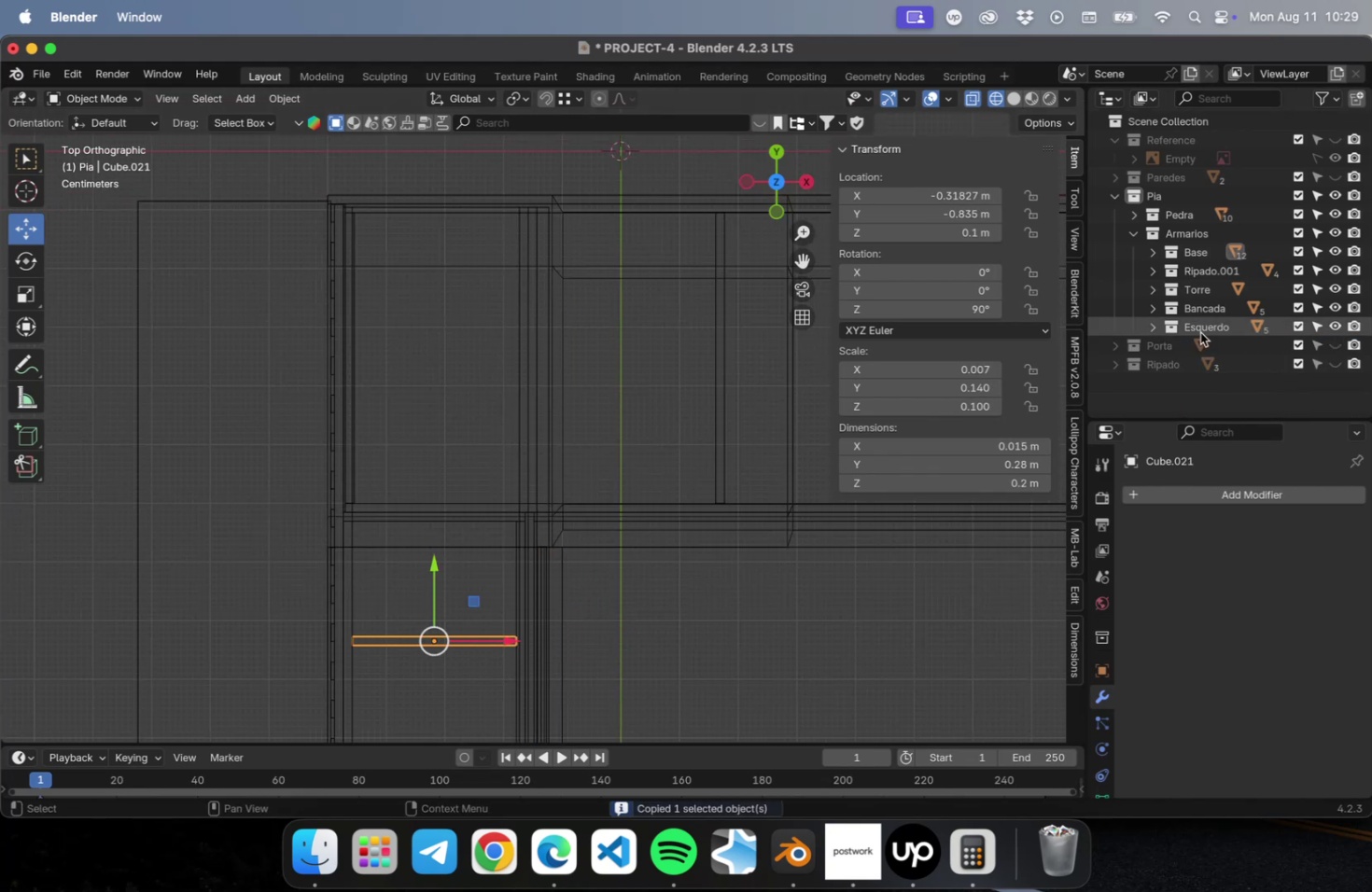 
left_click([1200, 332])
 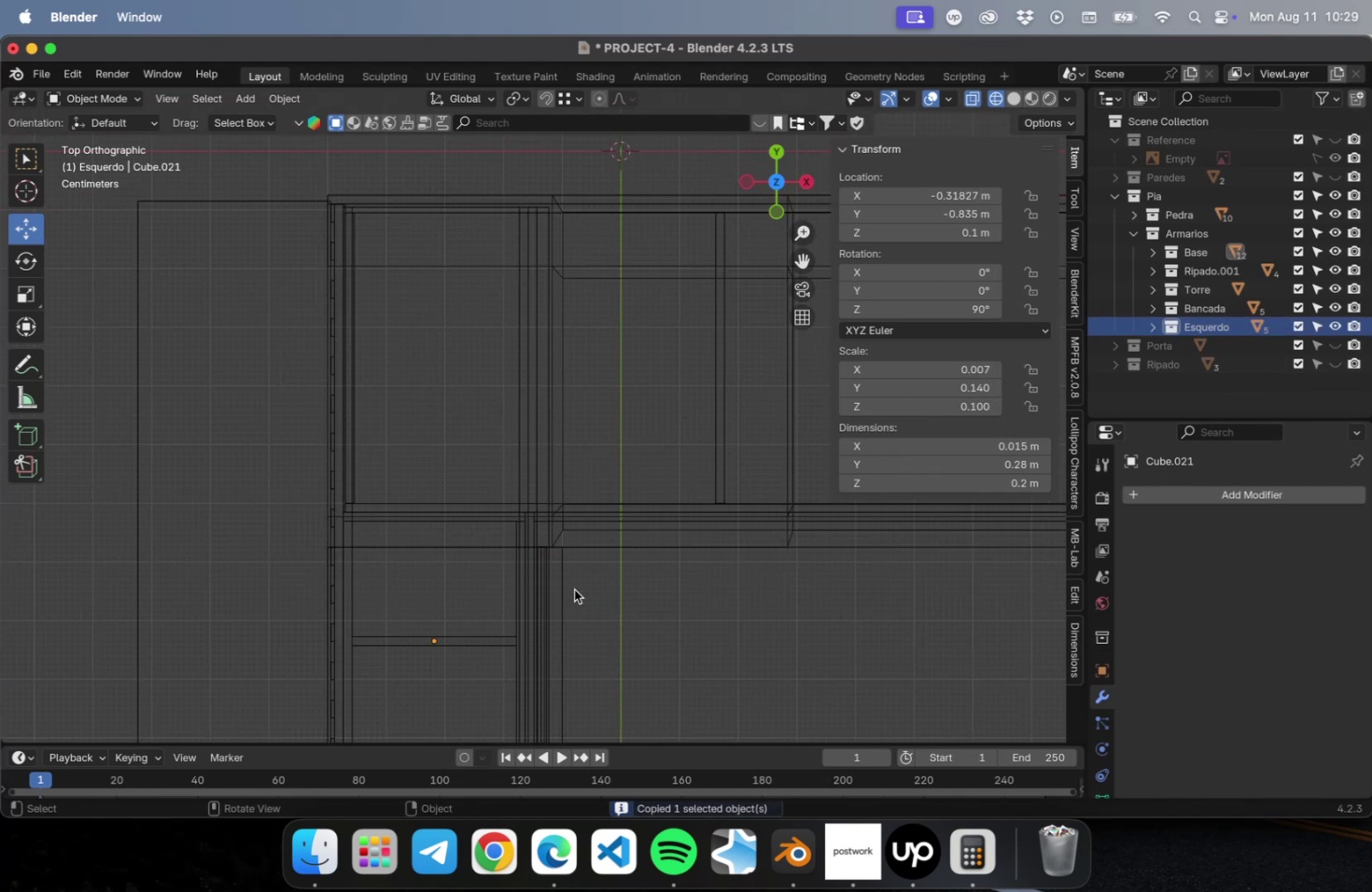 
key(Meta+V)
 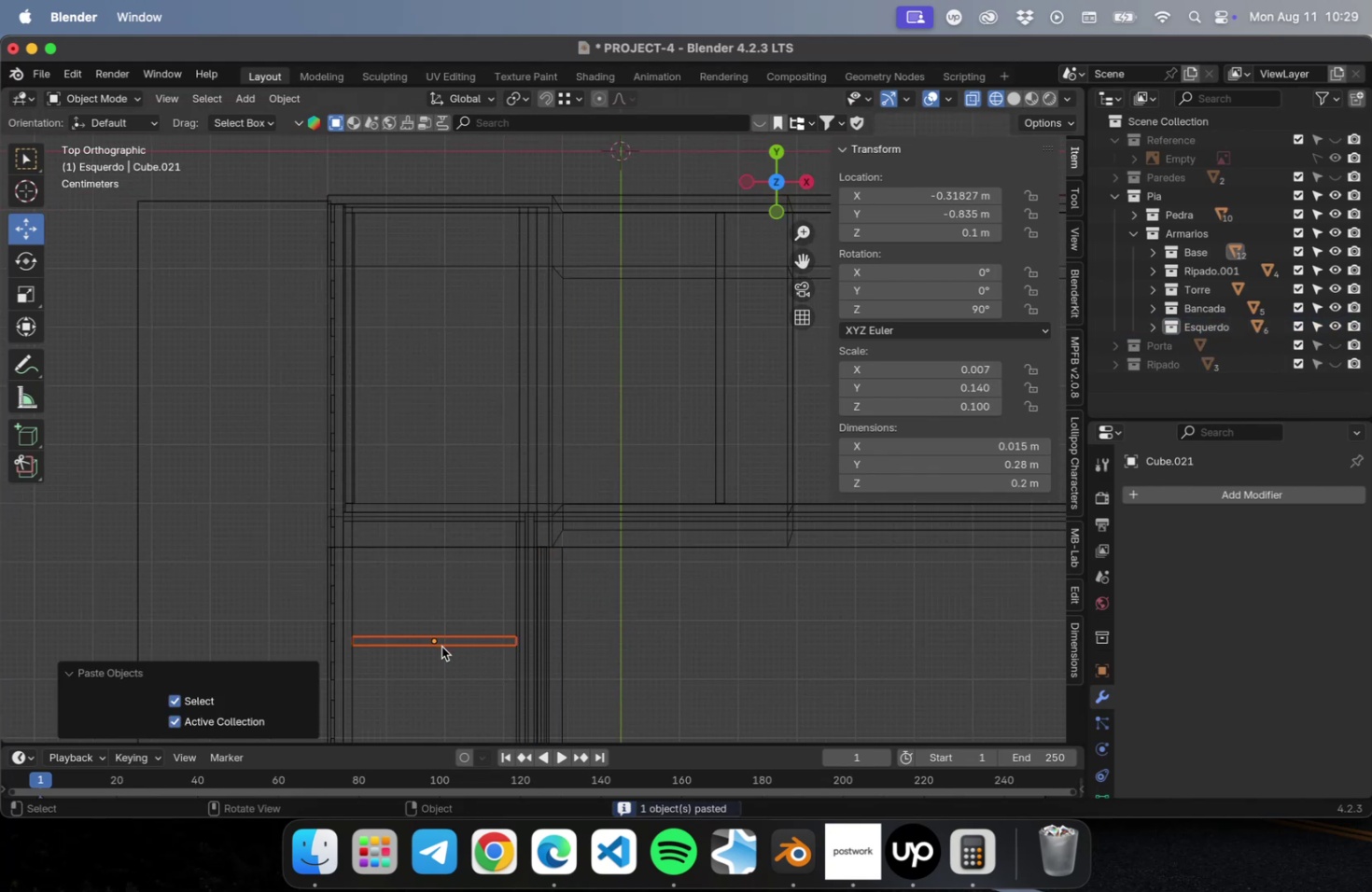 
key(G)
 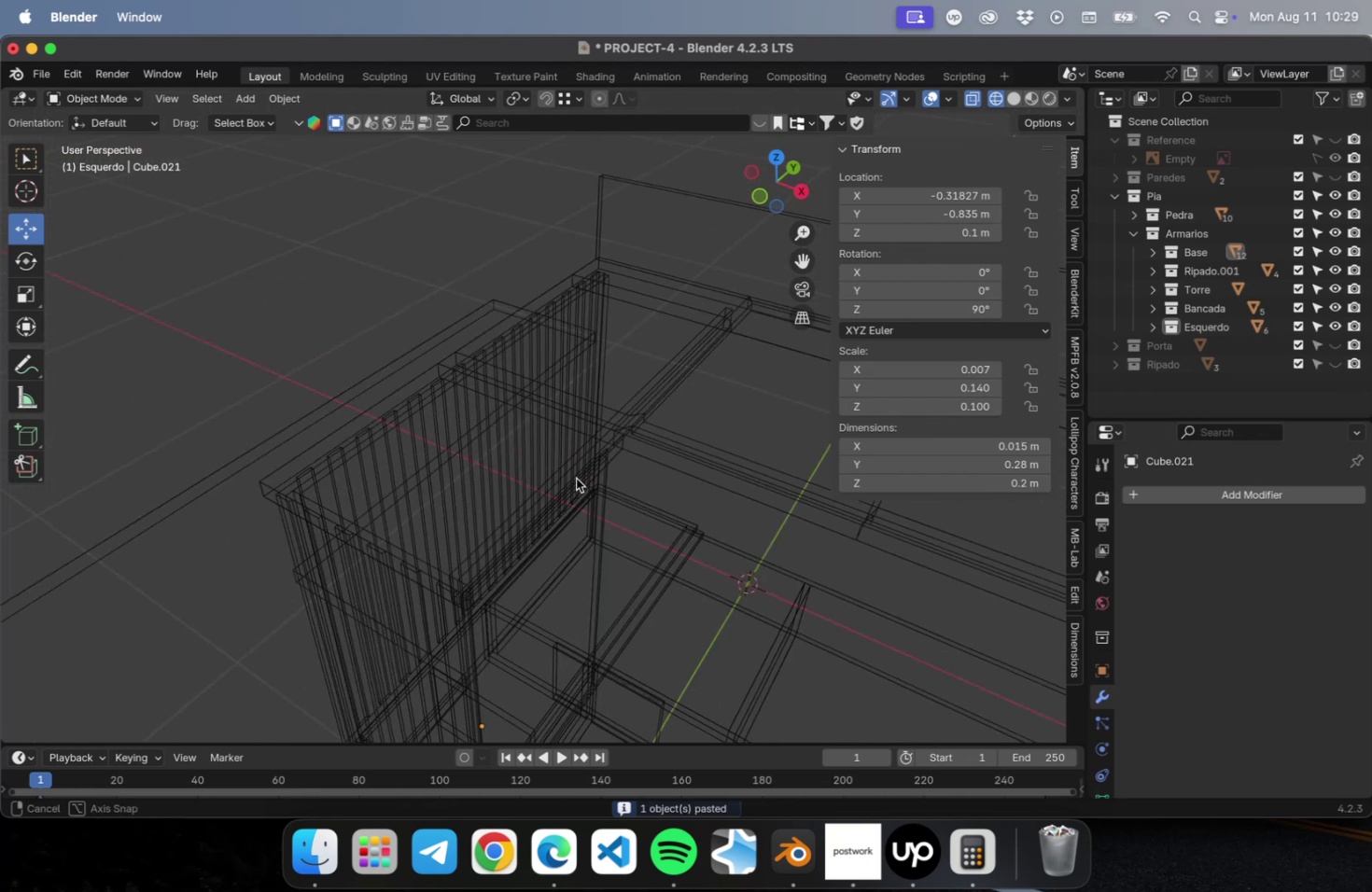 
scroll: coordinate [647, 552], scroll_direction: down, amount: 2.0
 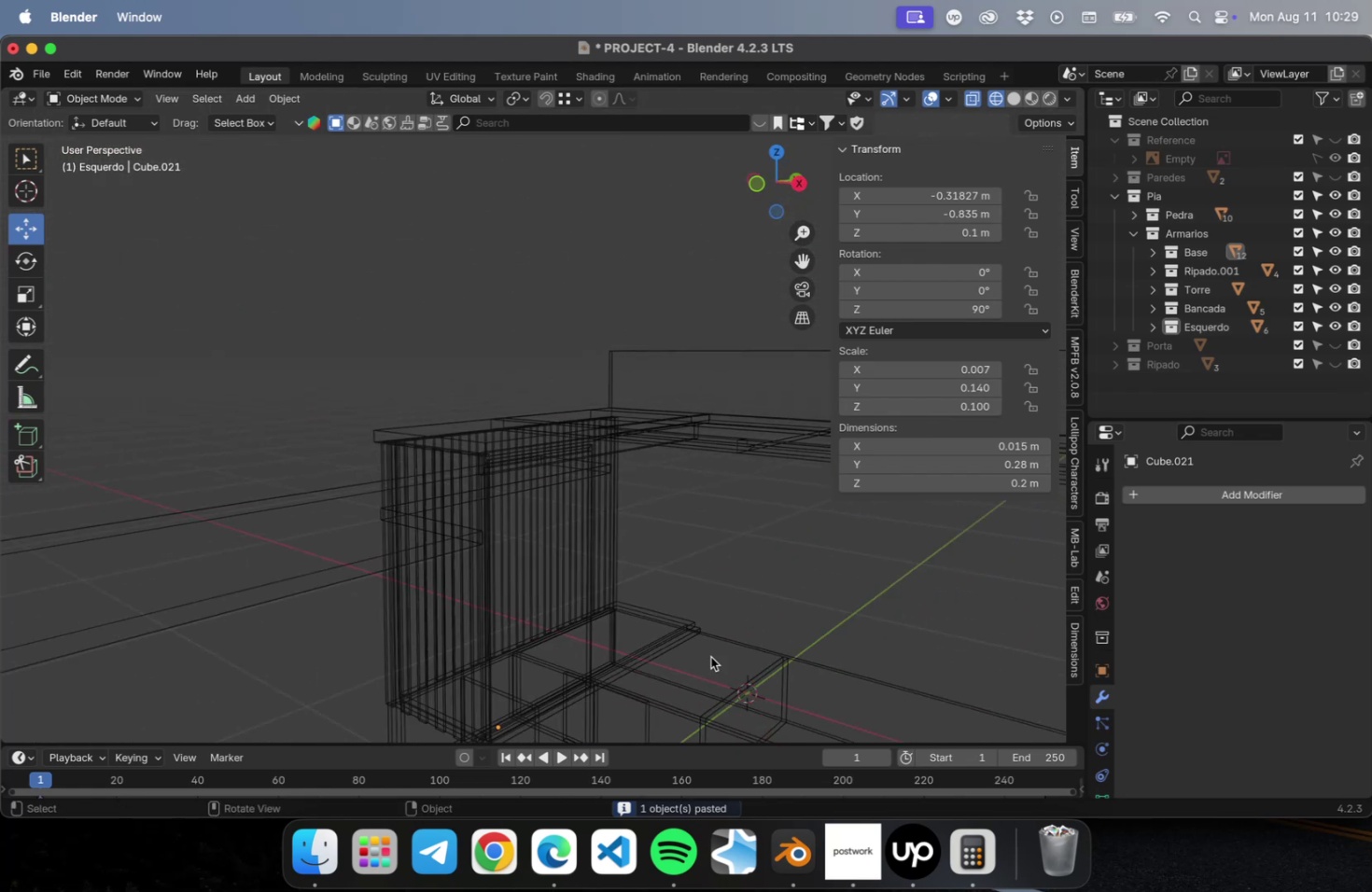 
hold_key(key=ShiftLeft, duration=0.45)
 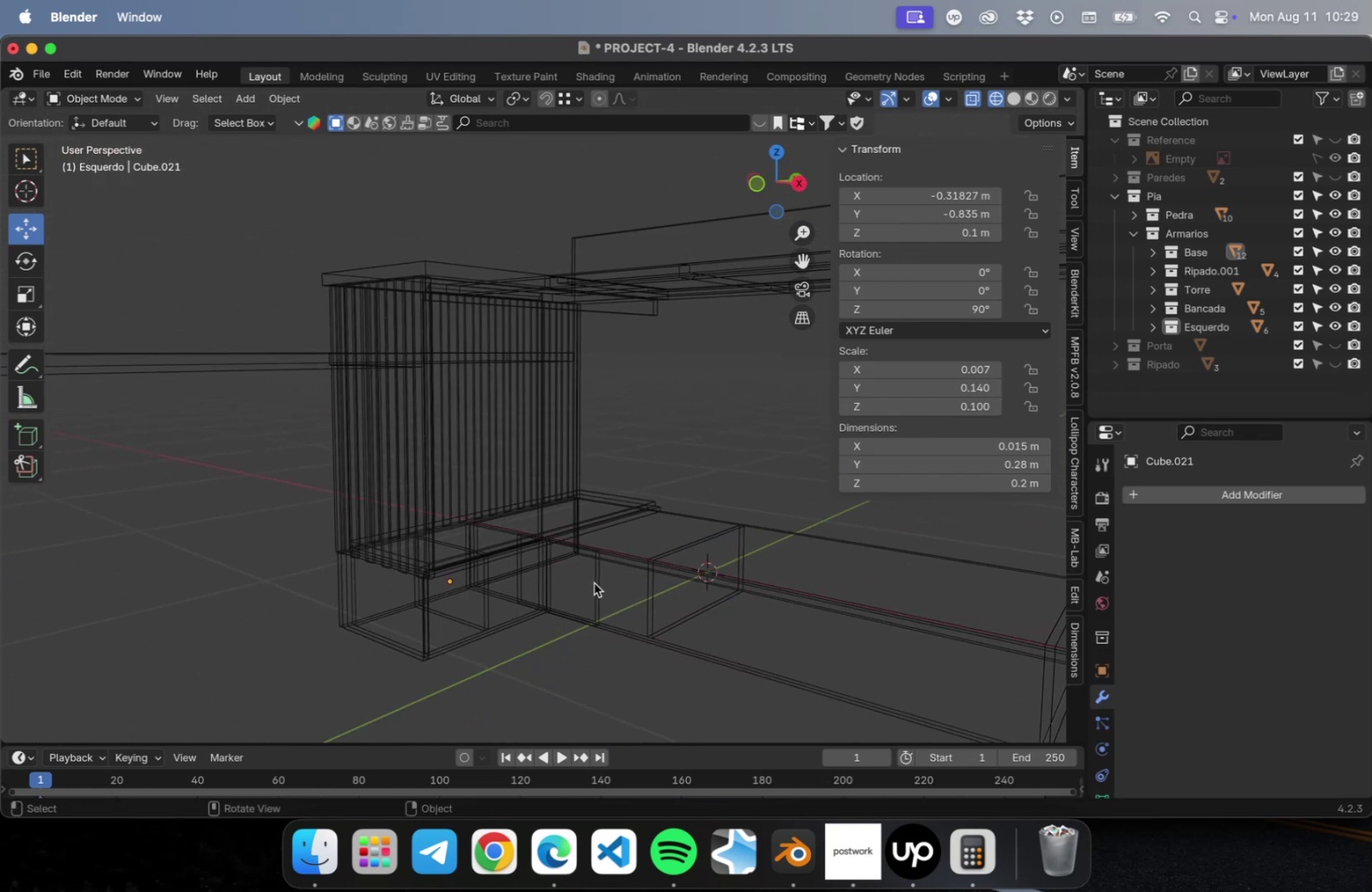 
left_click([594, 583])
 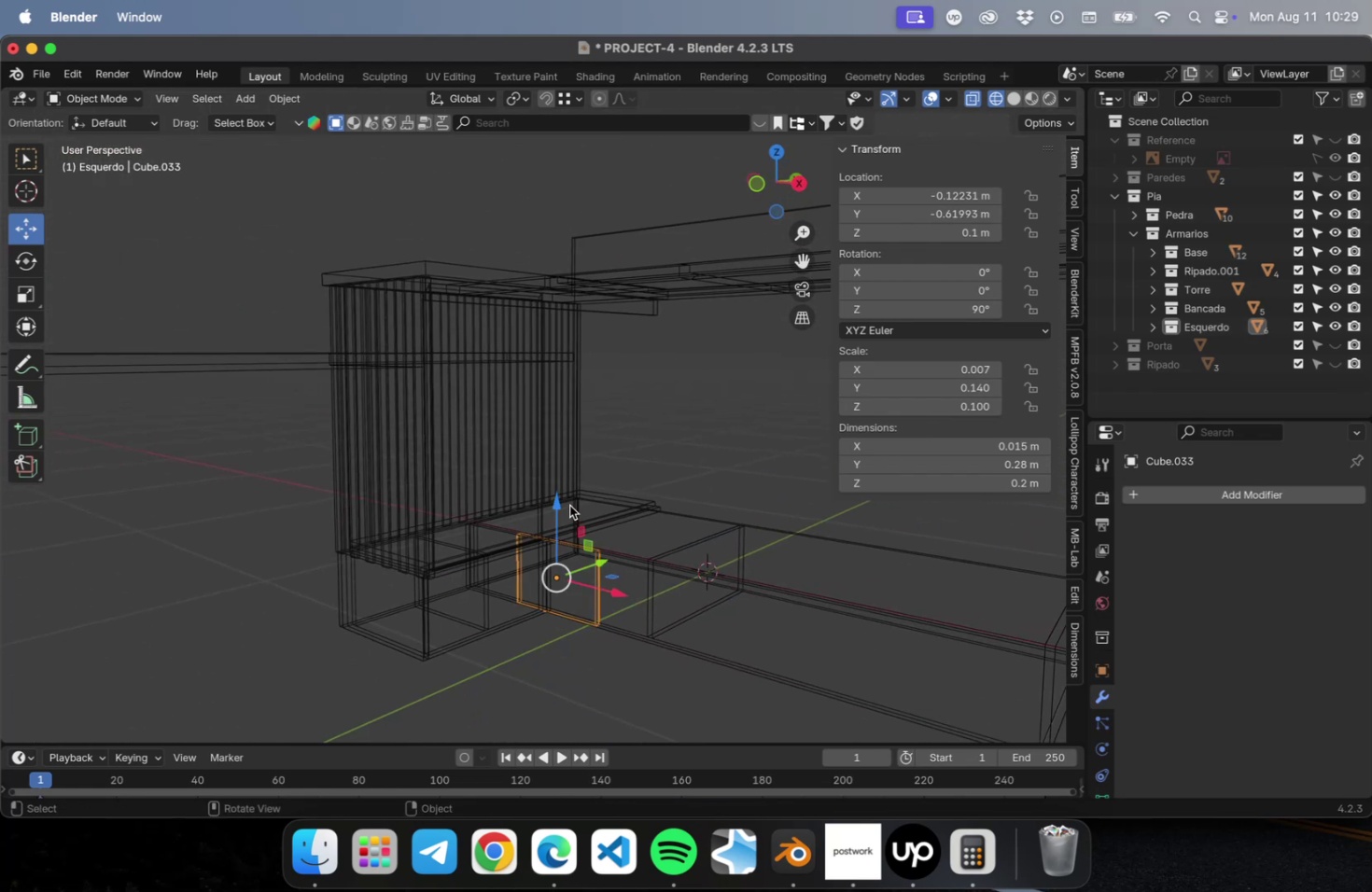 
left_click_drag(start_coordinate=[565, 505], to_coordinate=[552, 425])
 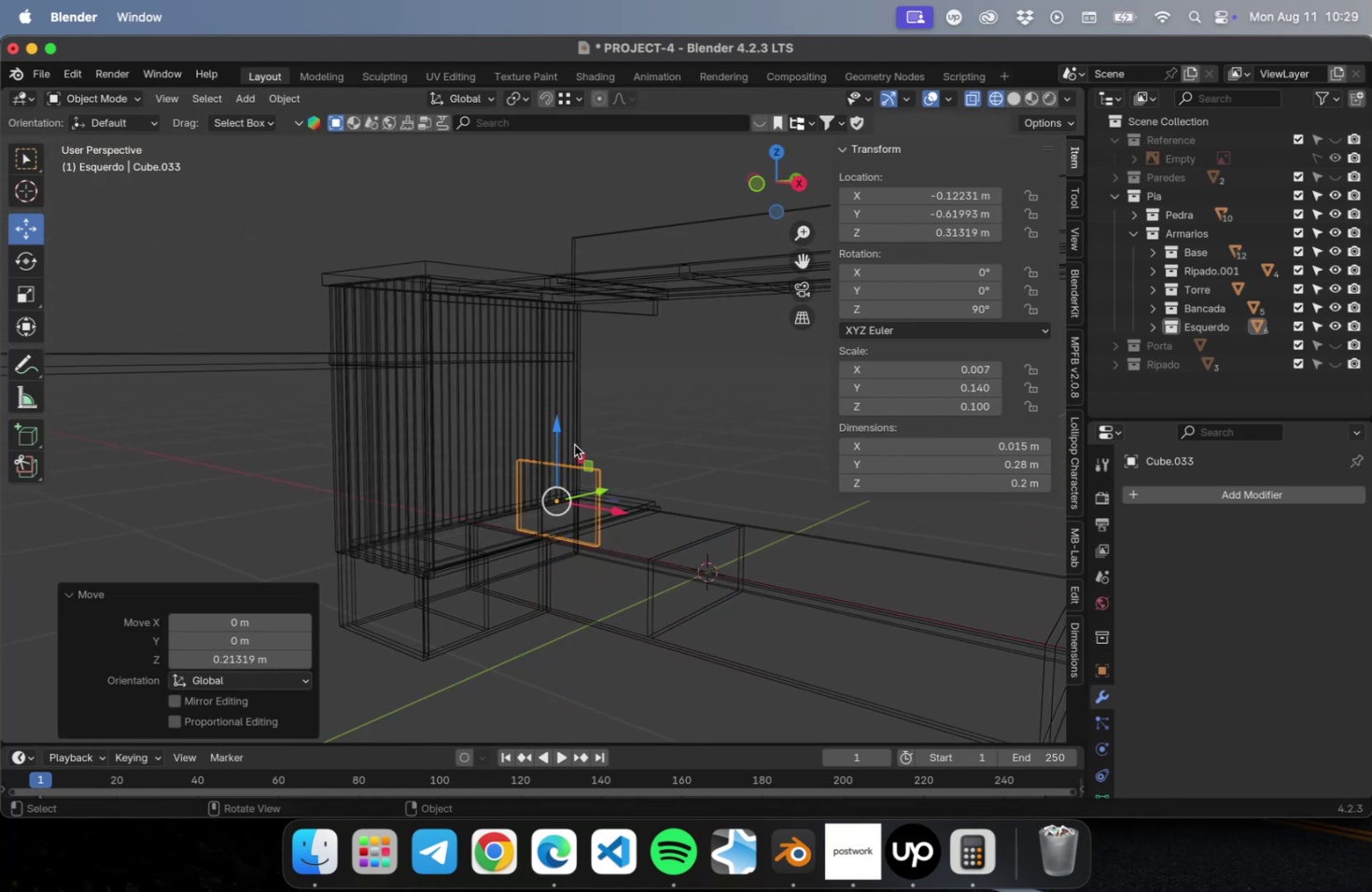 
scroll: coordinate [594, 453], scroll_direction: up, amount: 3.0
 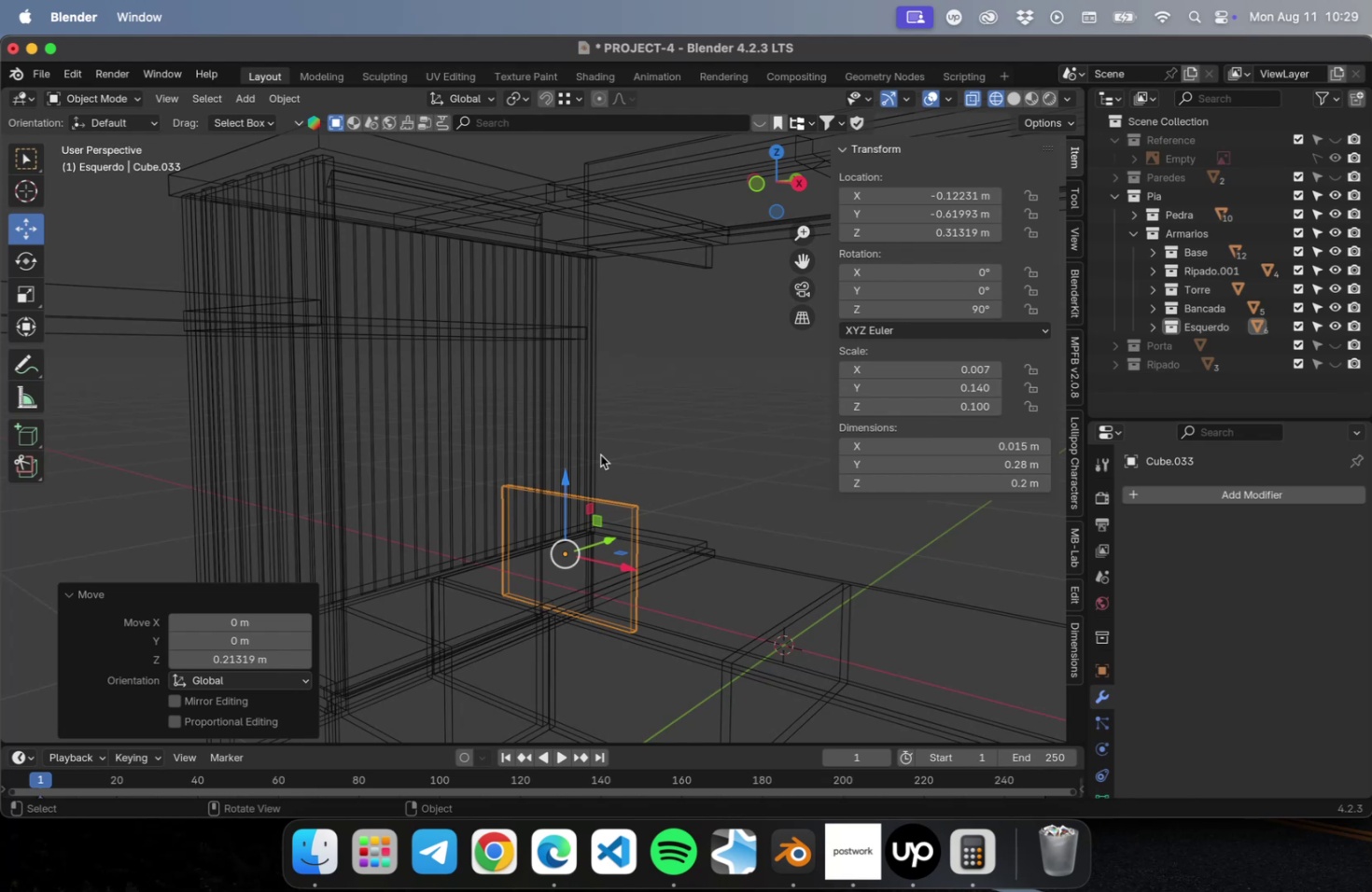 
wait(8.6)
 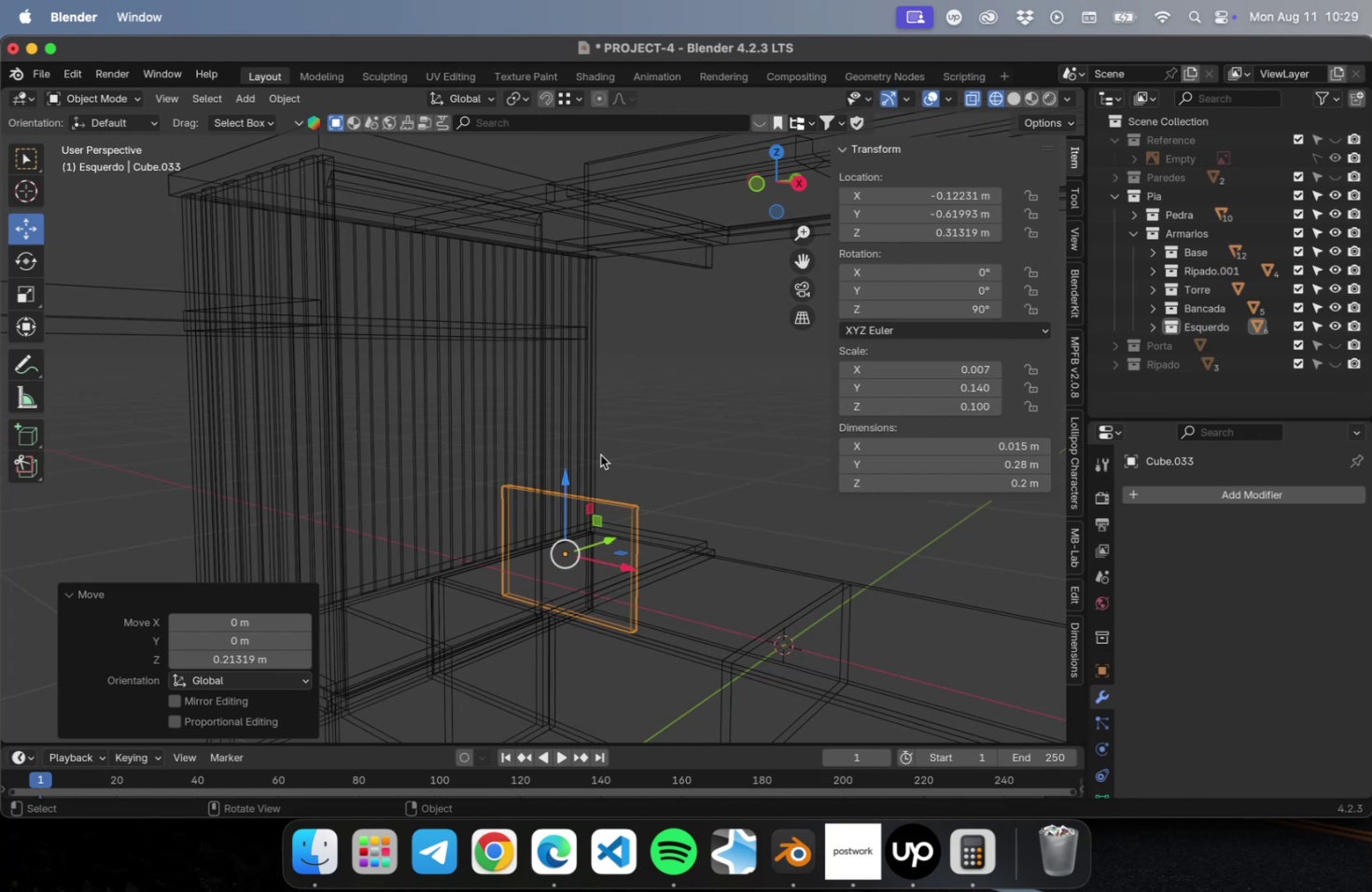 
scroll: coordinate [534, 337], scroll_direction: down, amount: 1.0
 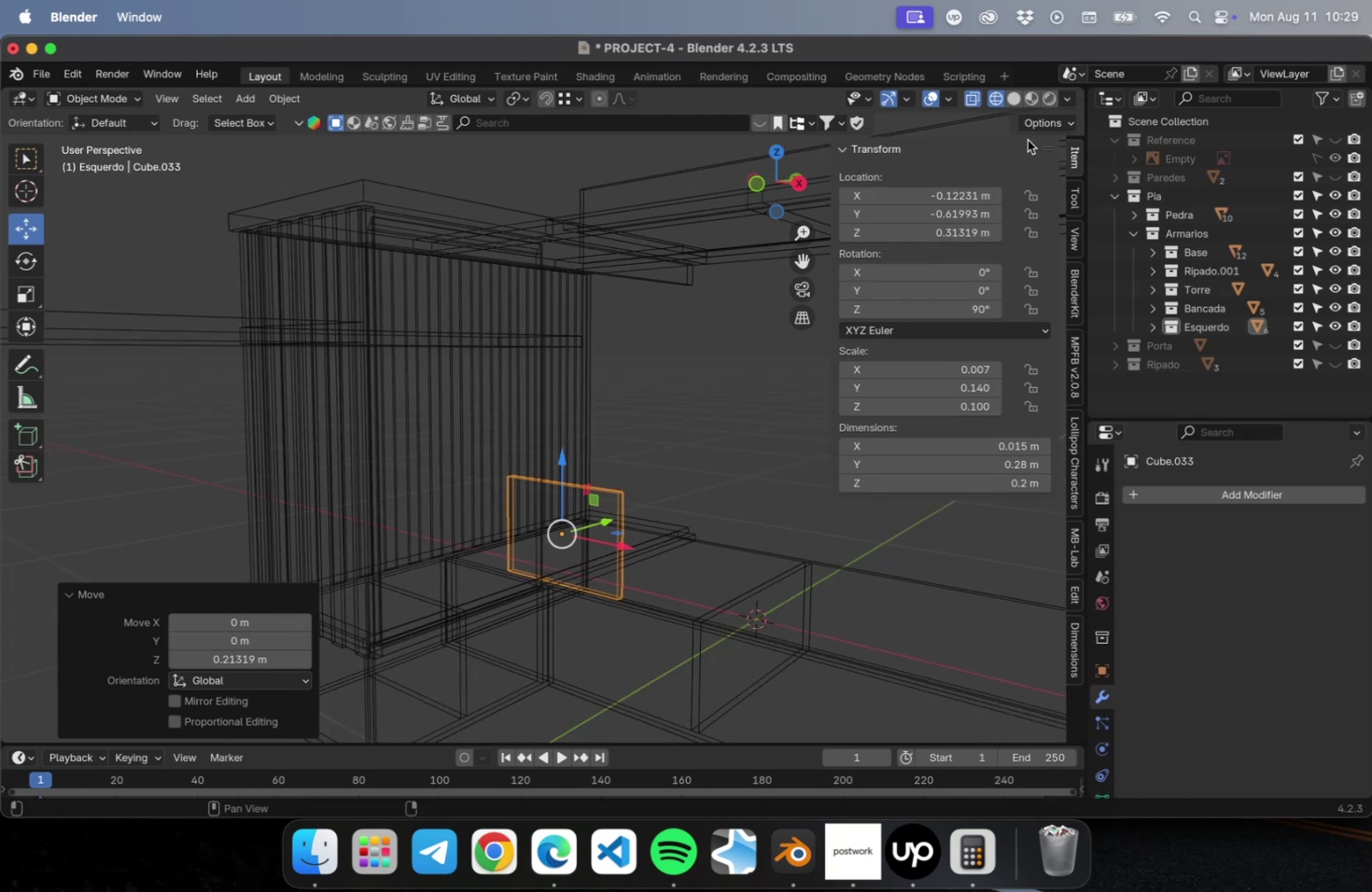 
hold_key(key=ShiftLeft, duration=0.39)
 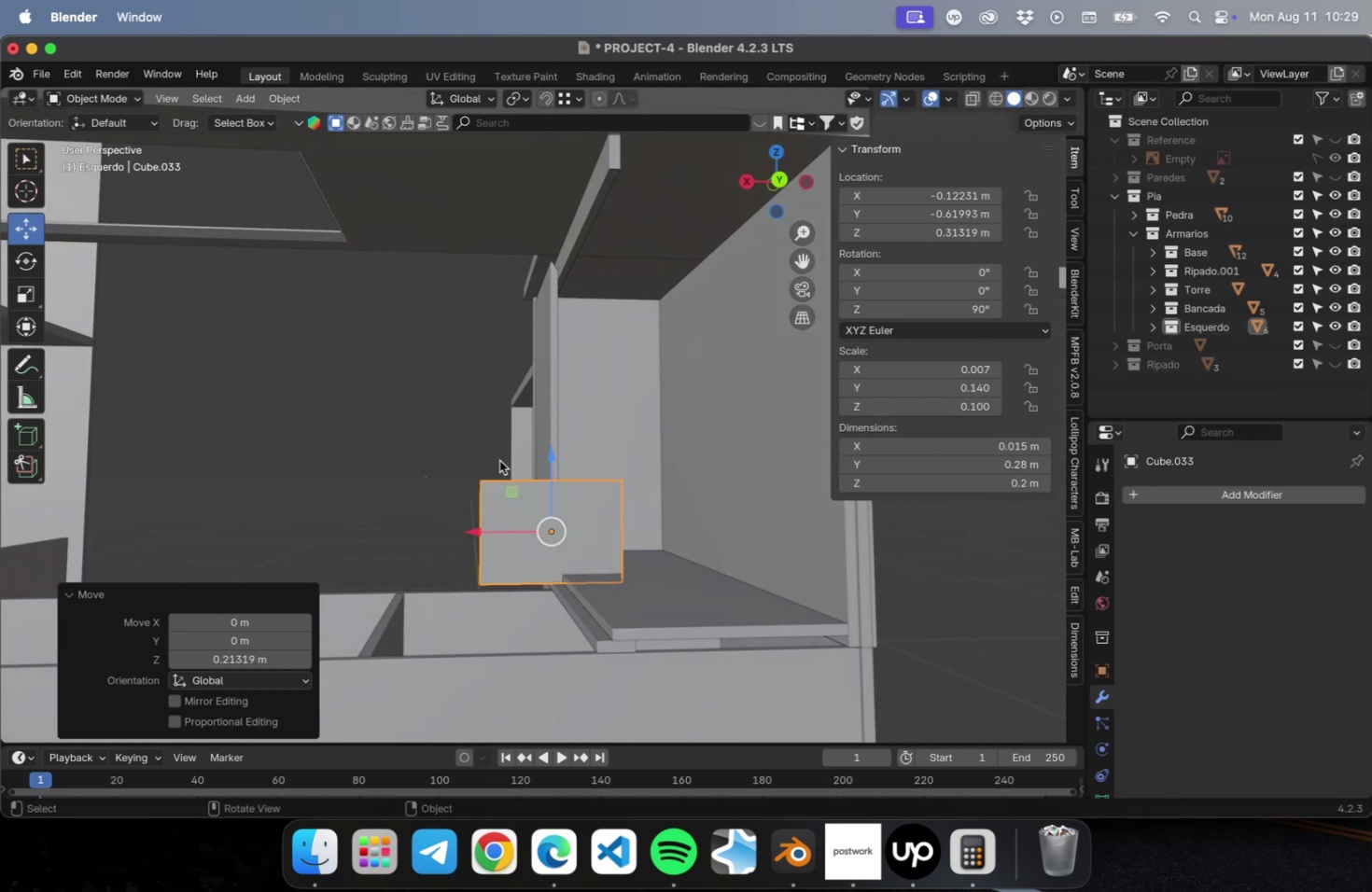 
hold_key(key=ShiftLeft, duration=0.57)
 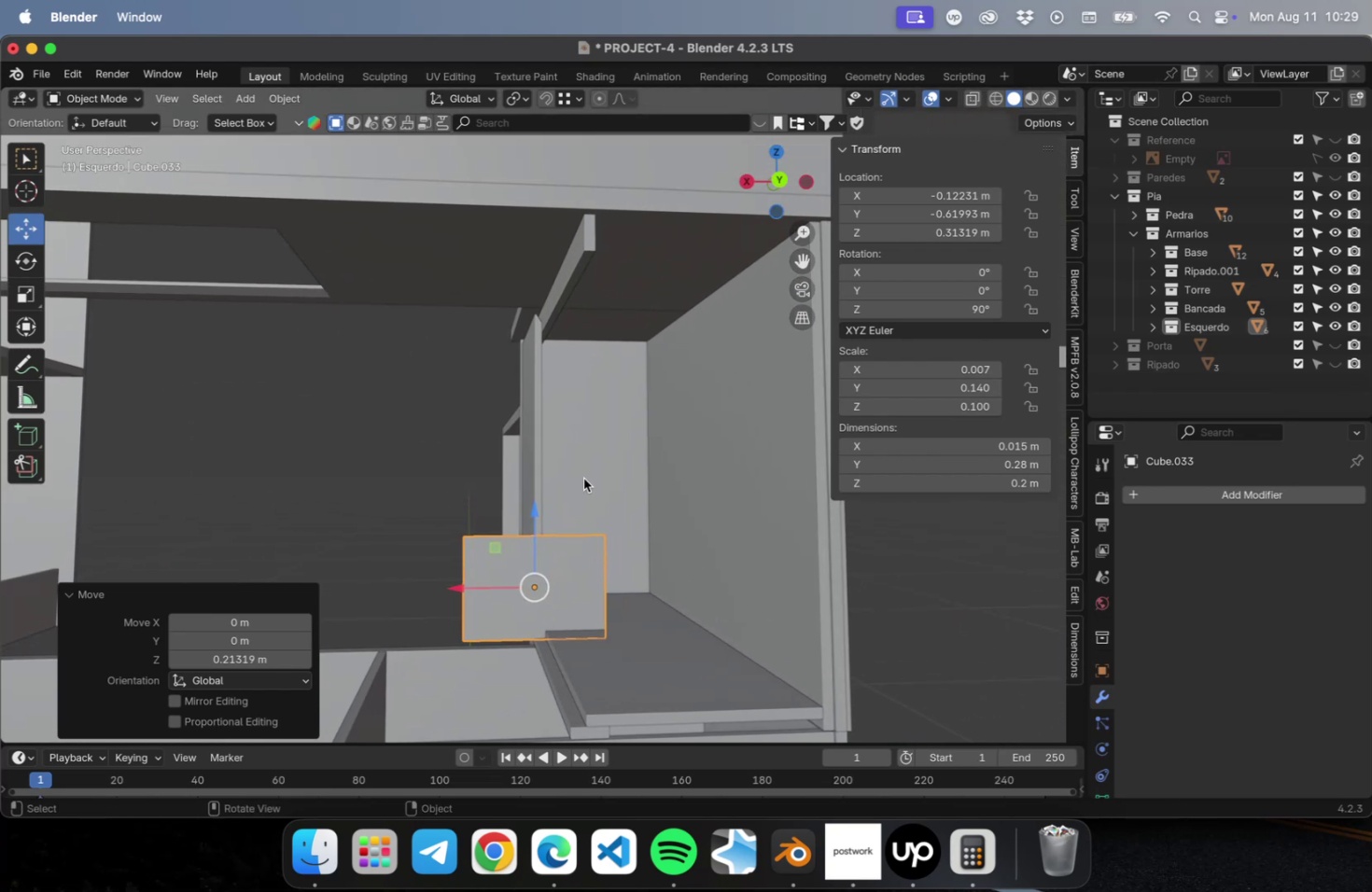 
left_click([583, 478])
 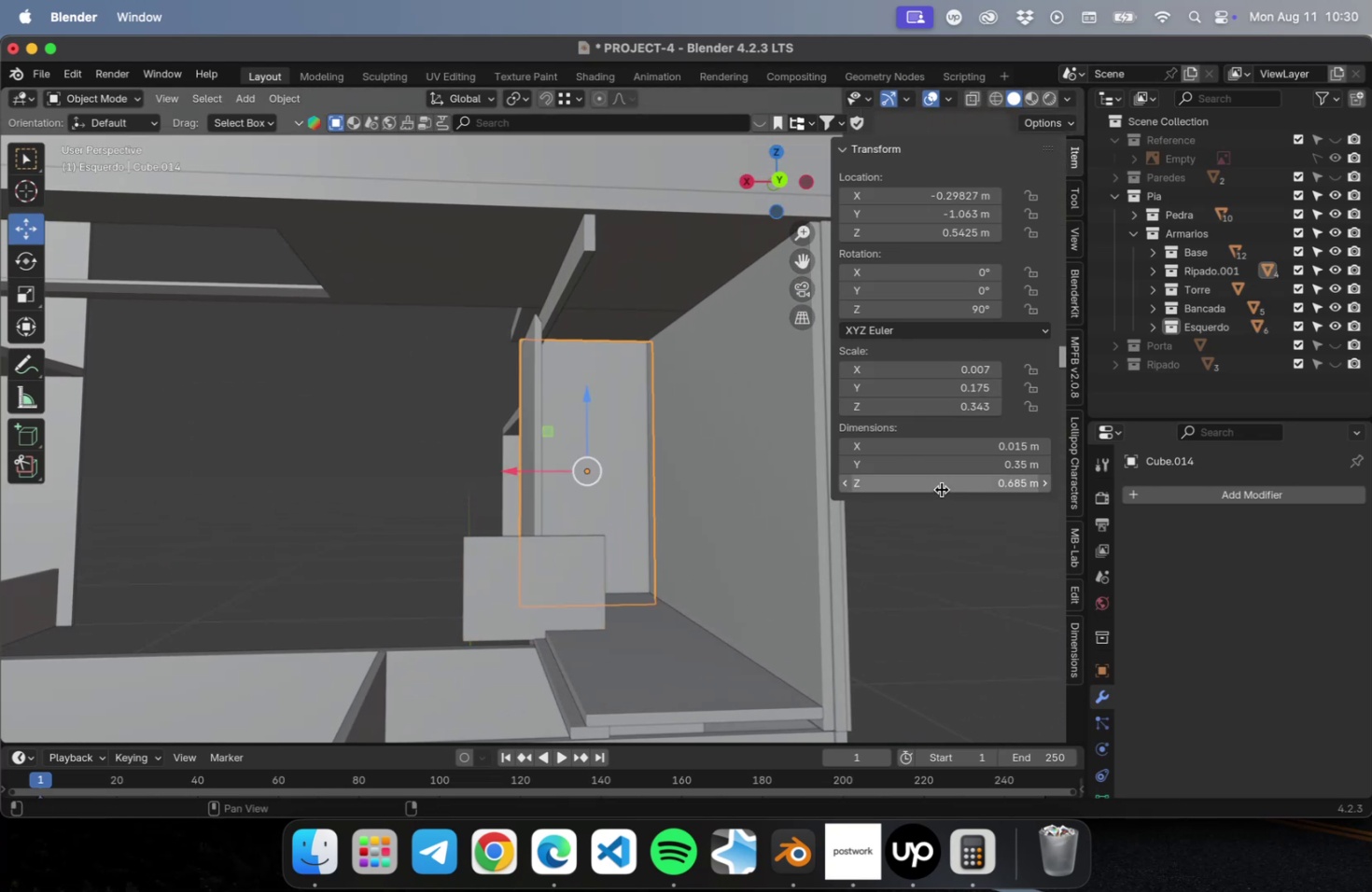 
key(Meta+C)
 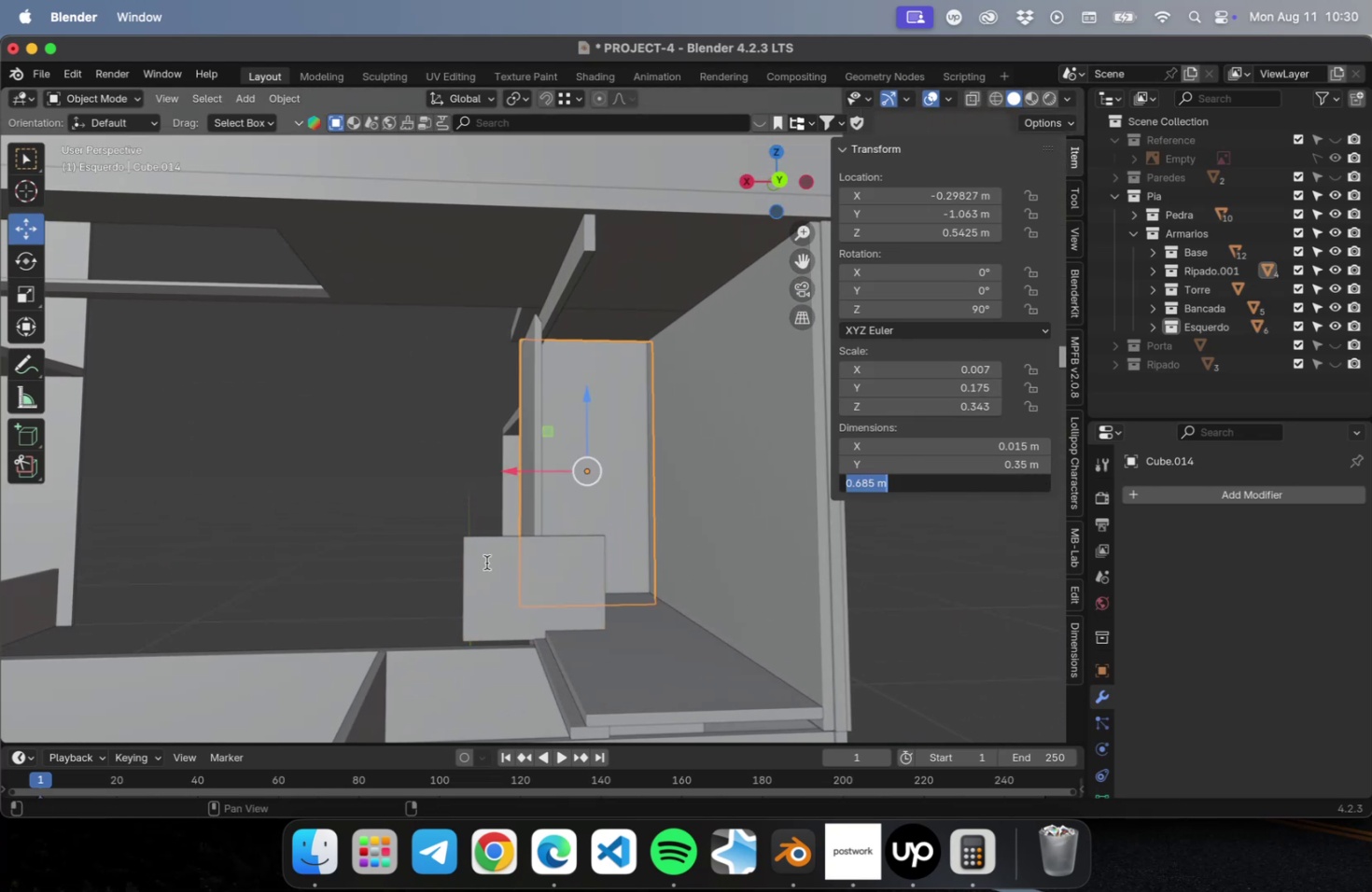 
left_click([486, 562])
 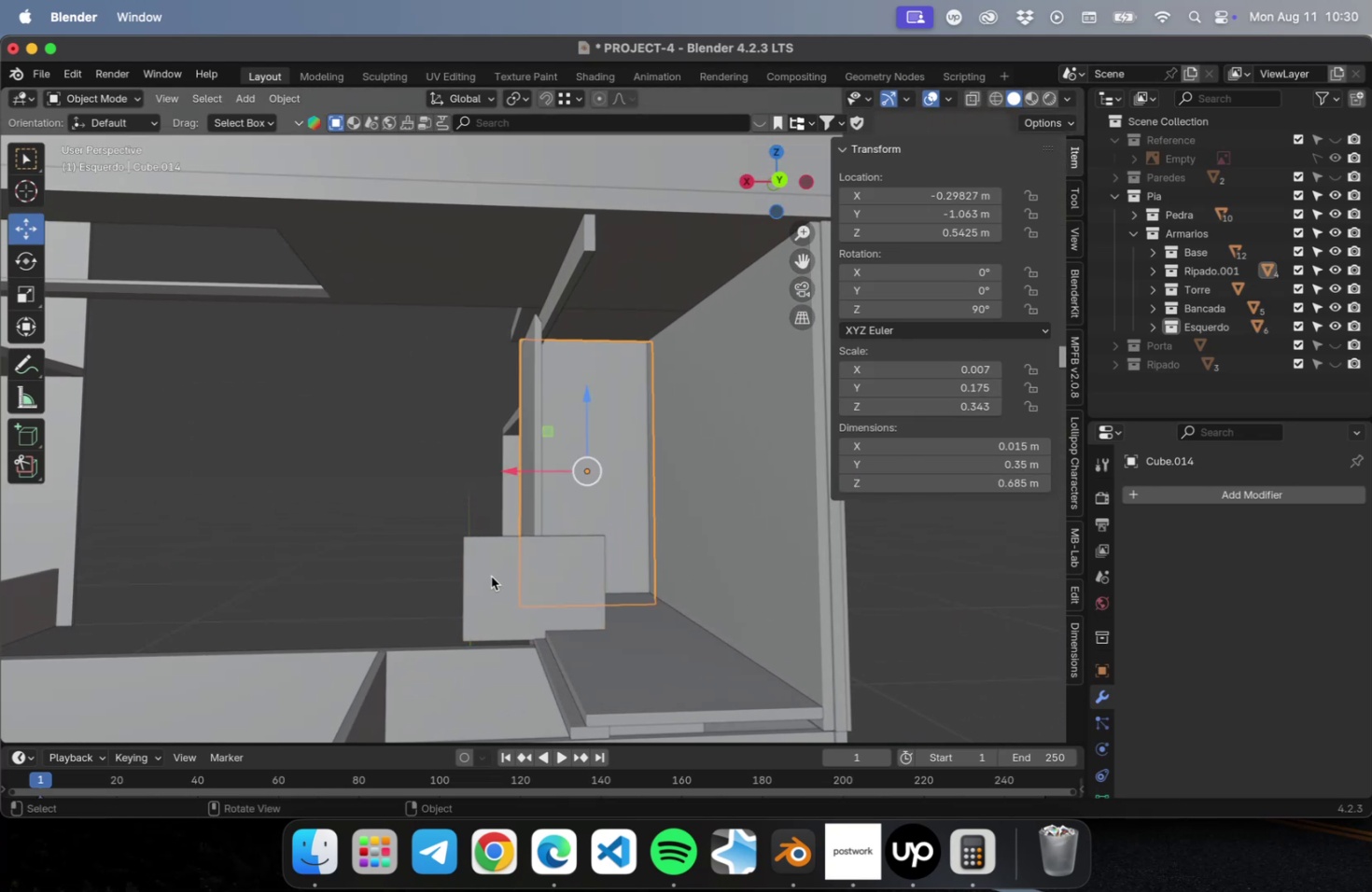 
left_click([491, 576])
 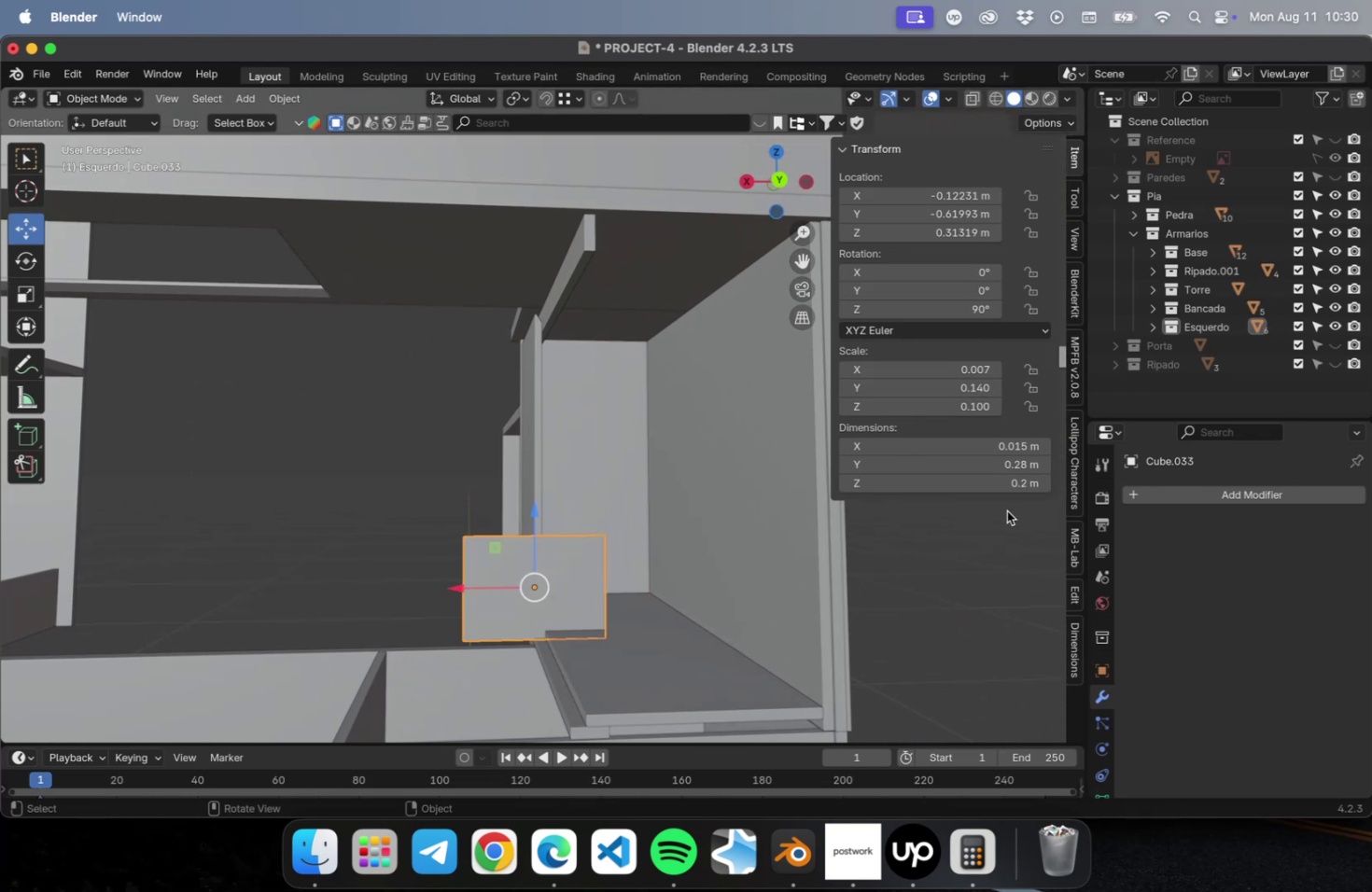 
left_click([989, 479])
 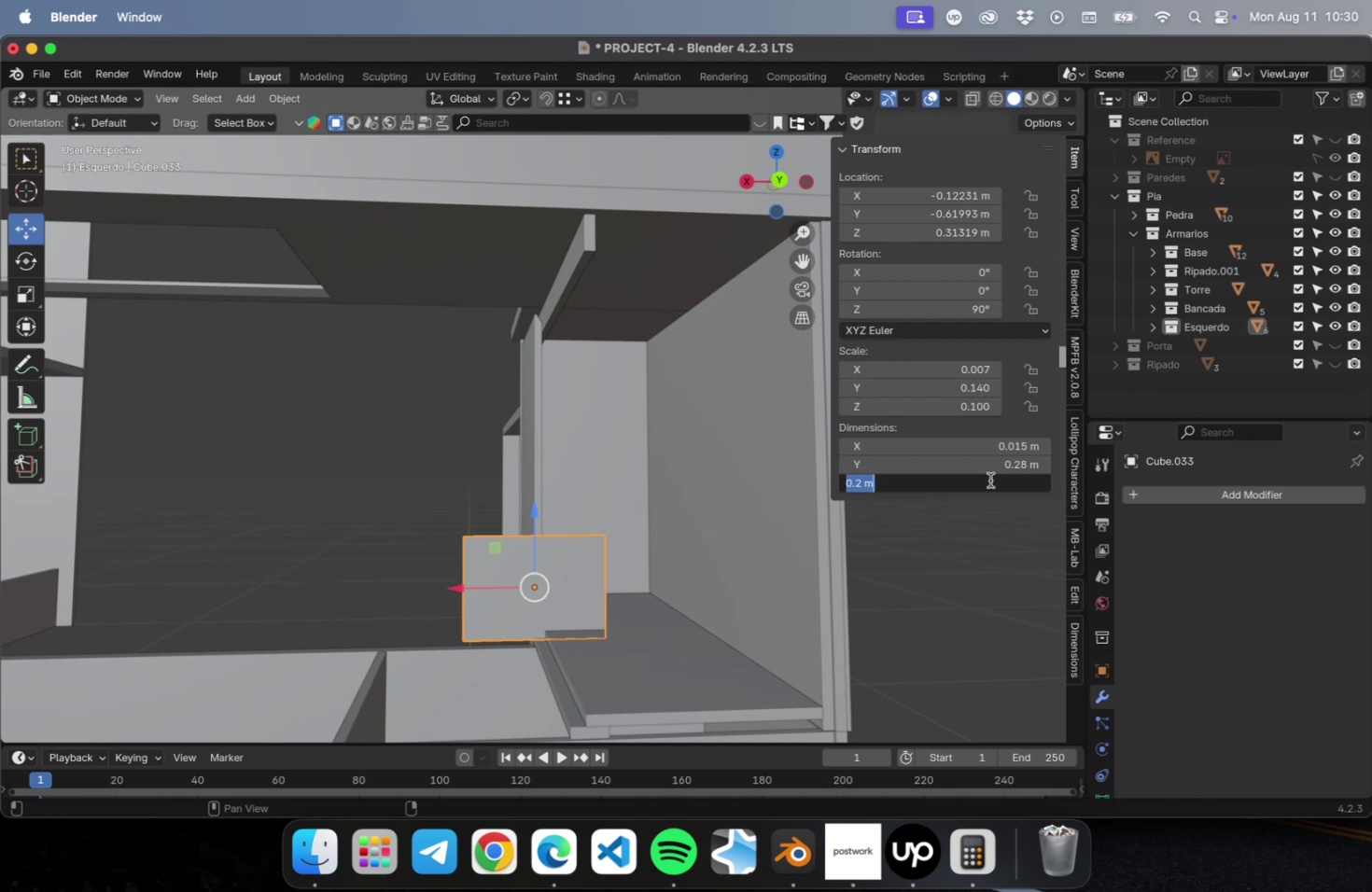 
key(Meta+CommandLeft)
 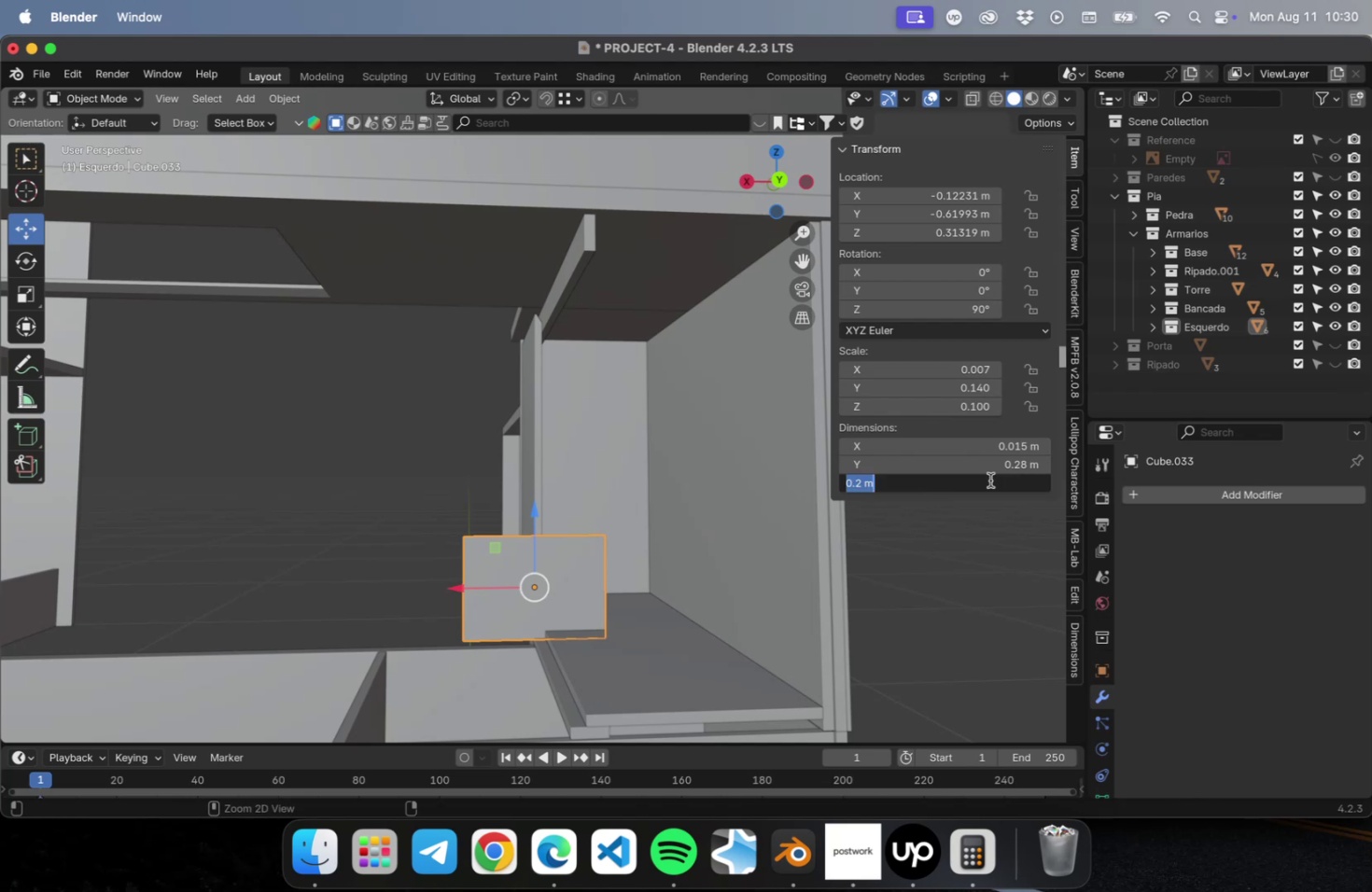 
key(Meta+V)
 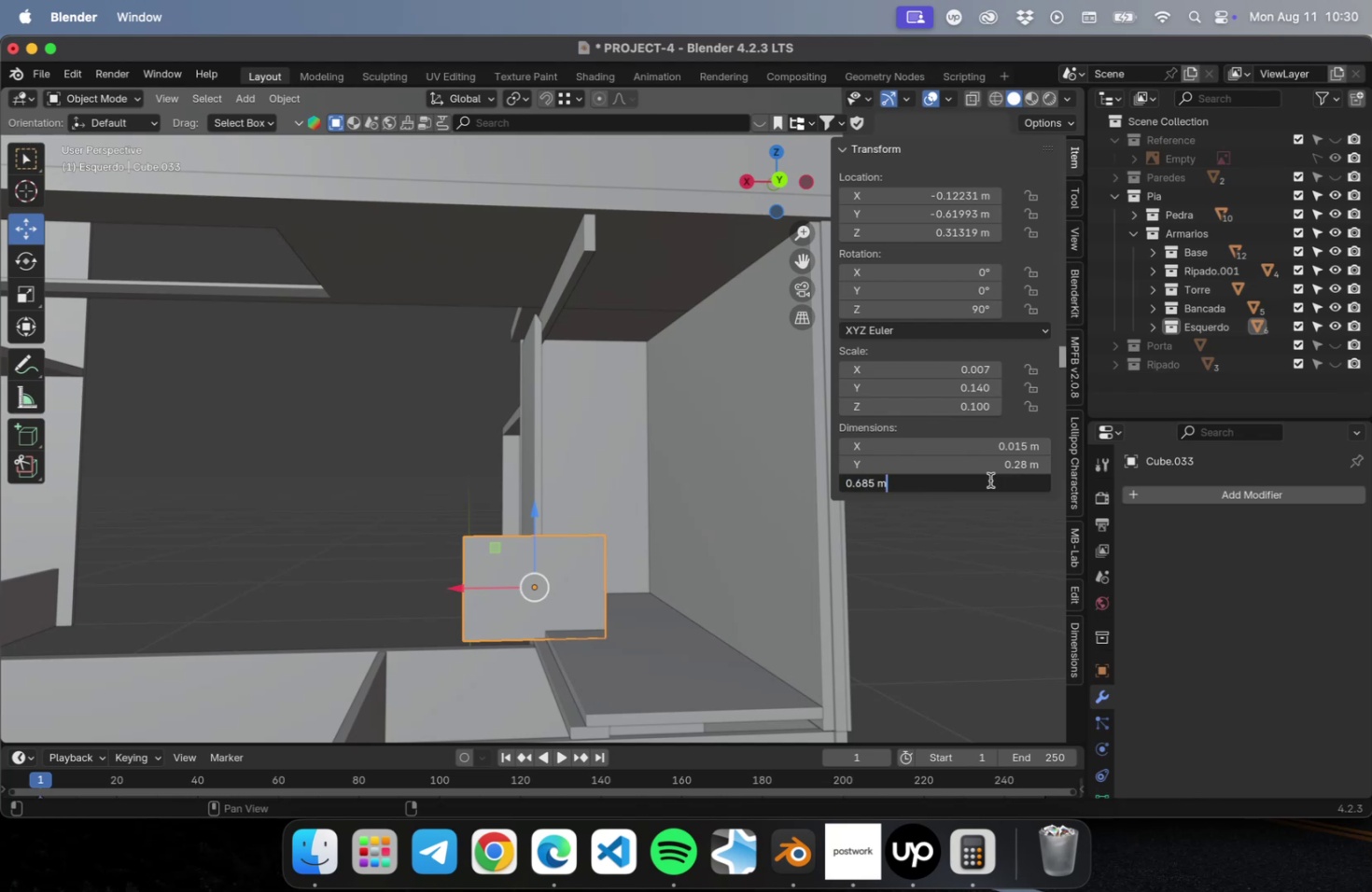 
key(Backquote)
 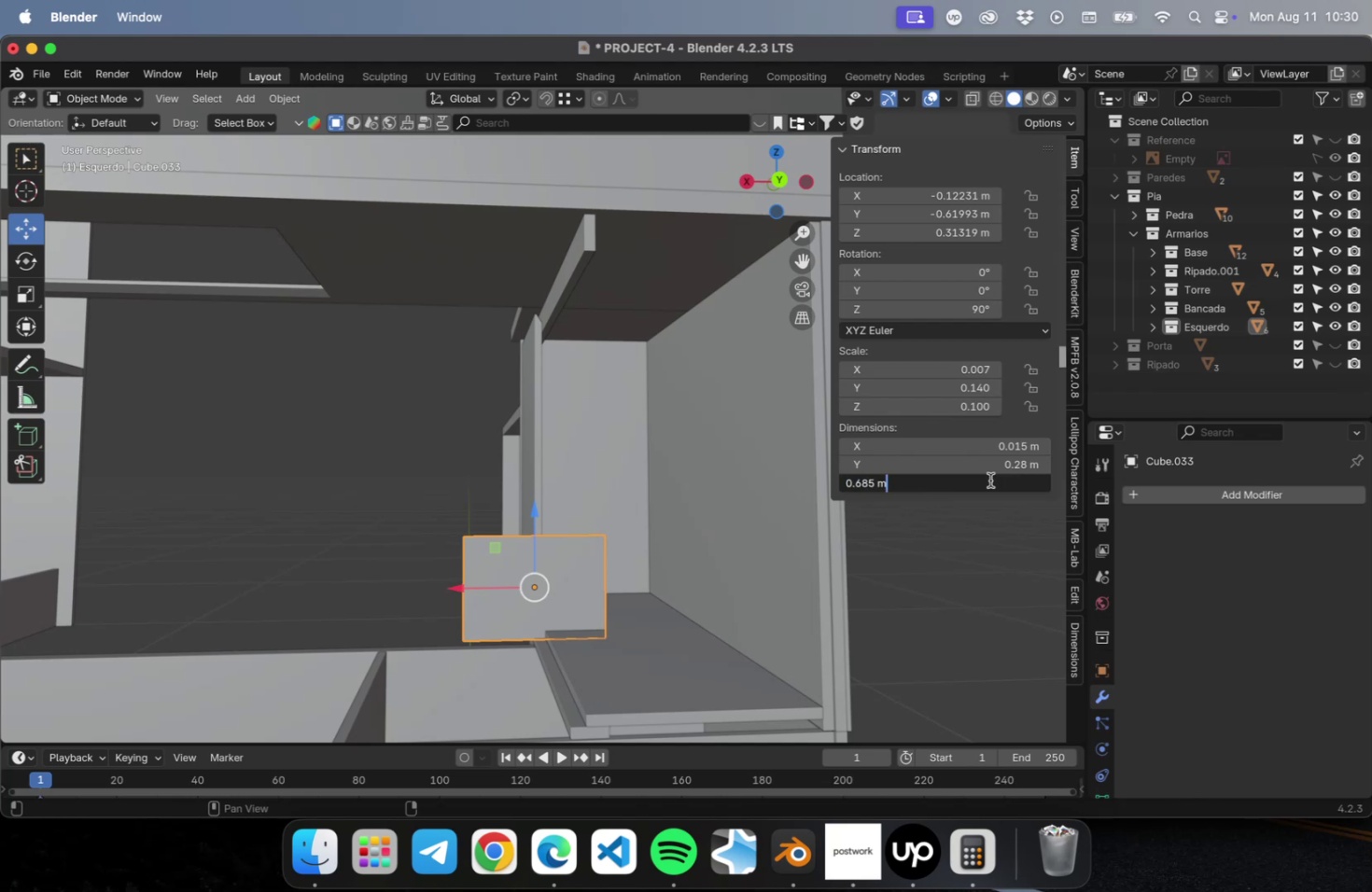 
key(Escape)
 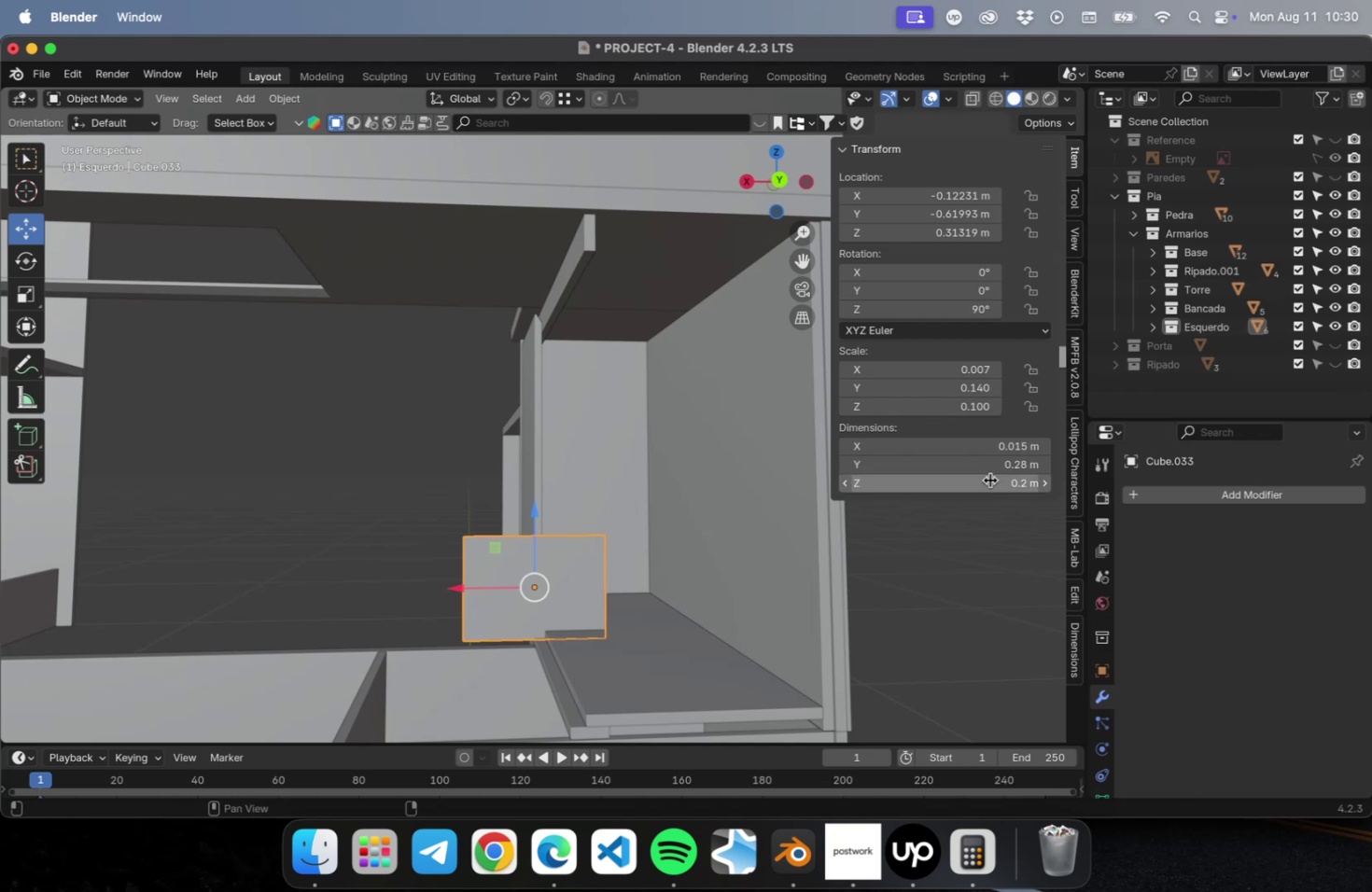 
key(Escape)
 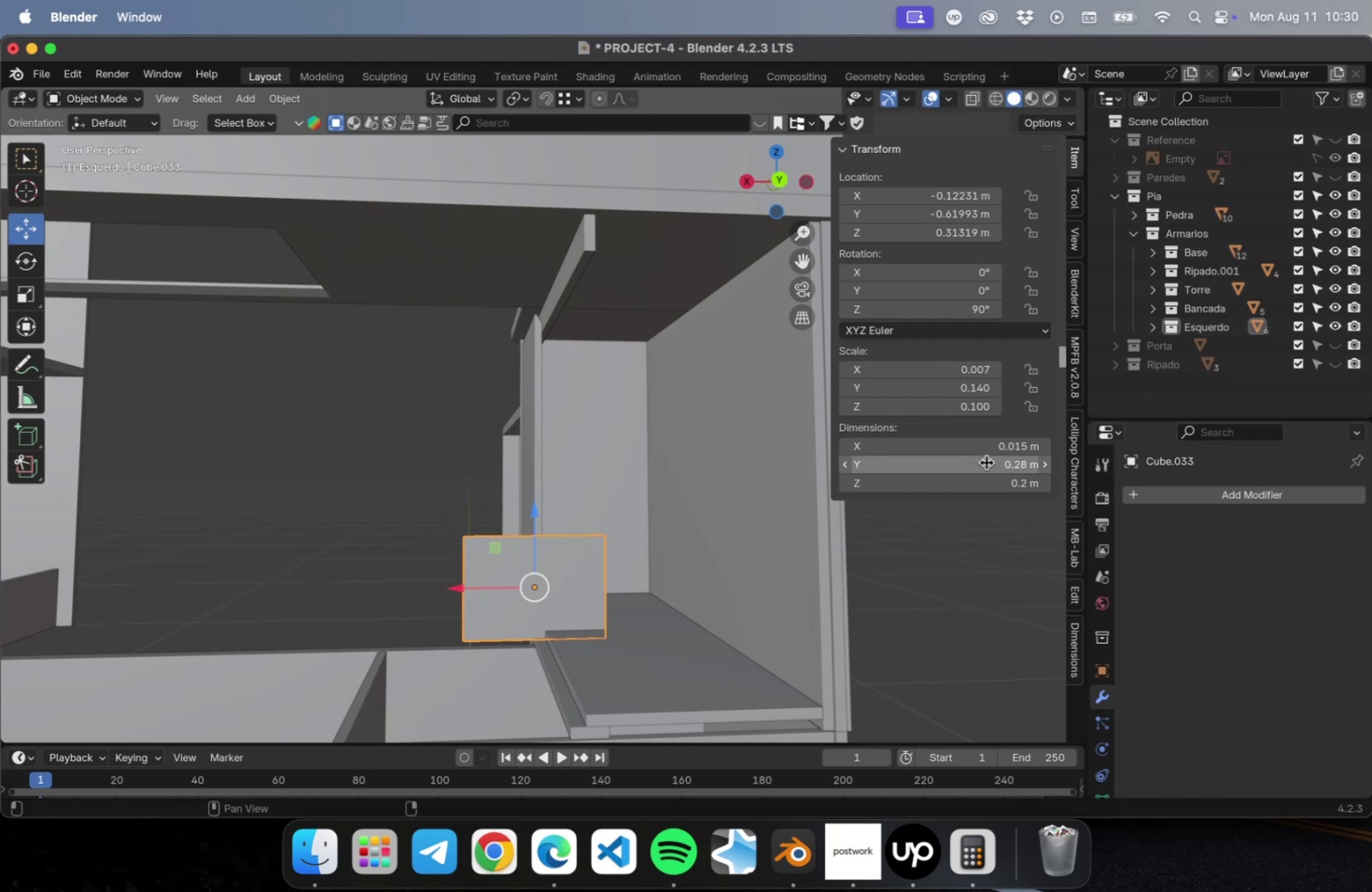 
left_click([986, 462])
 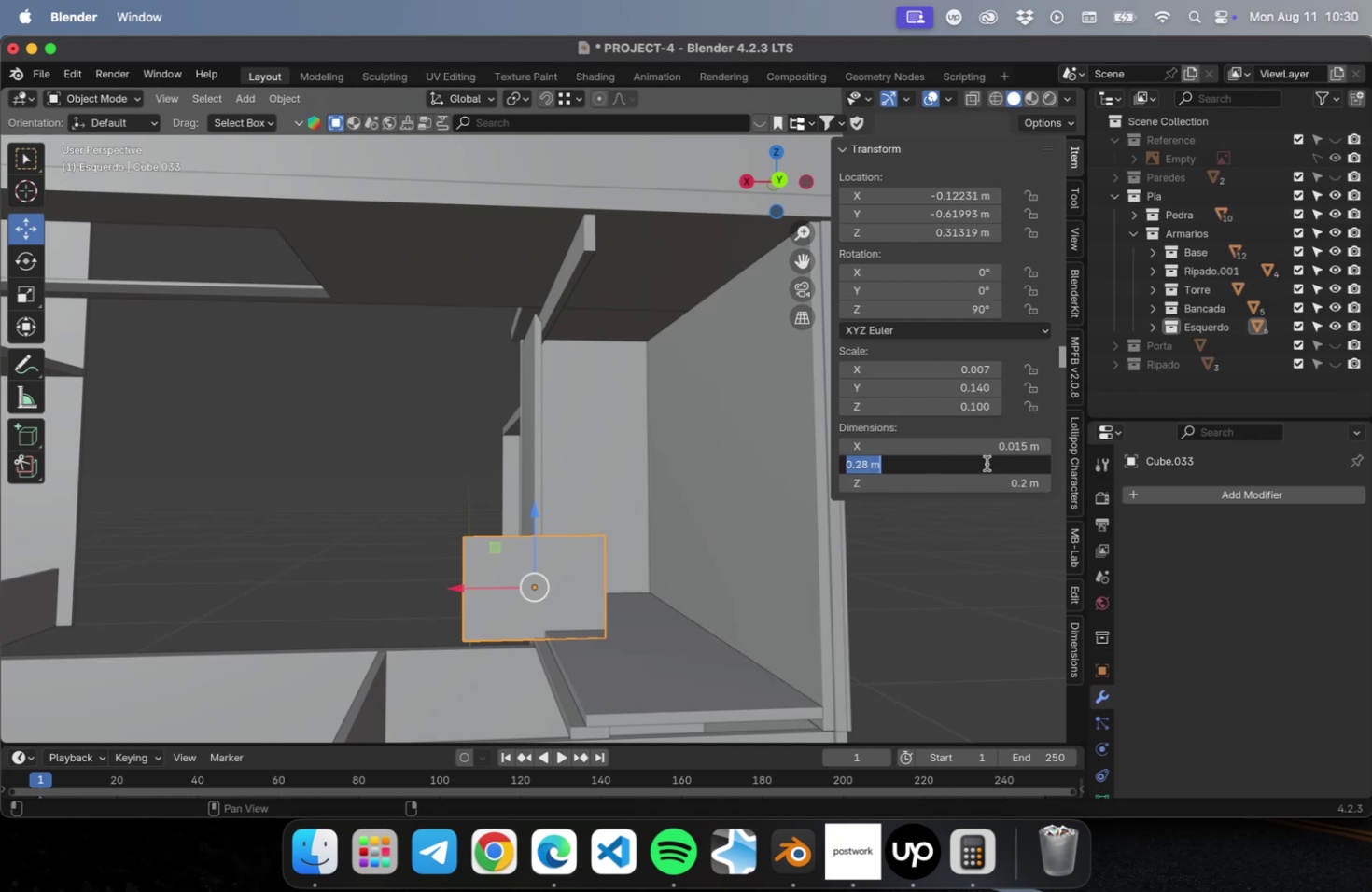 
key(Meta+V)
 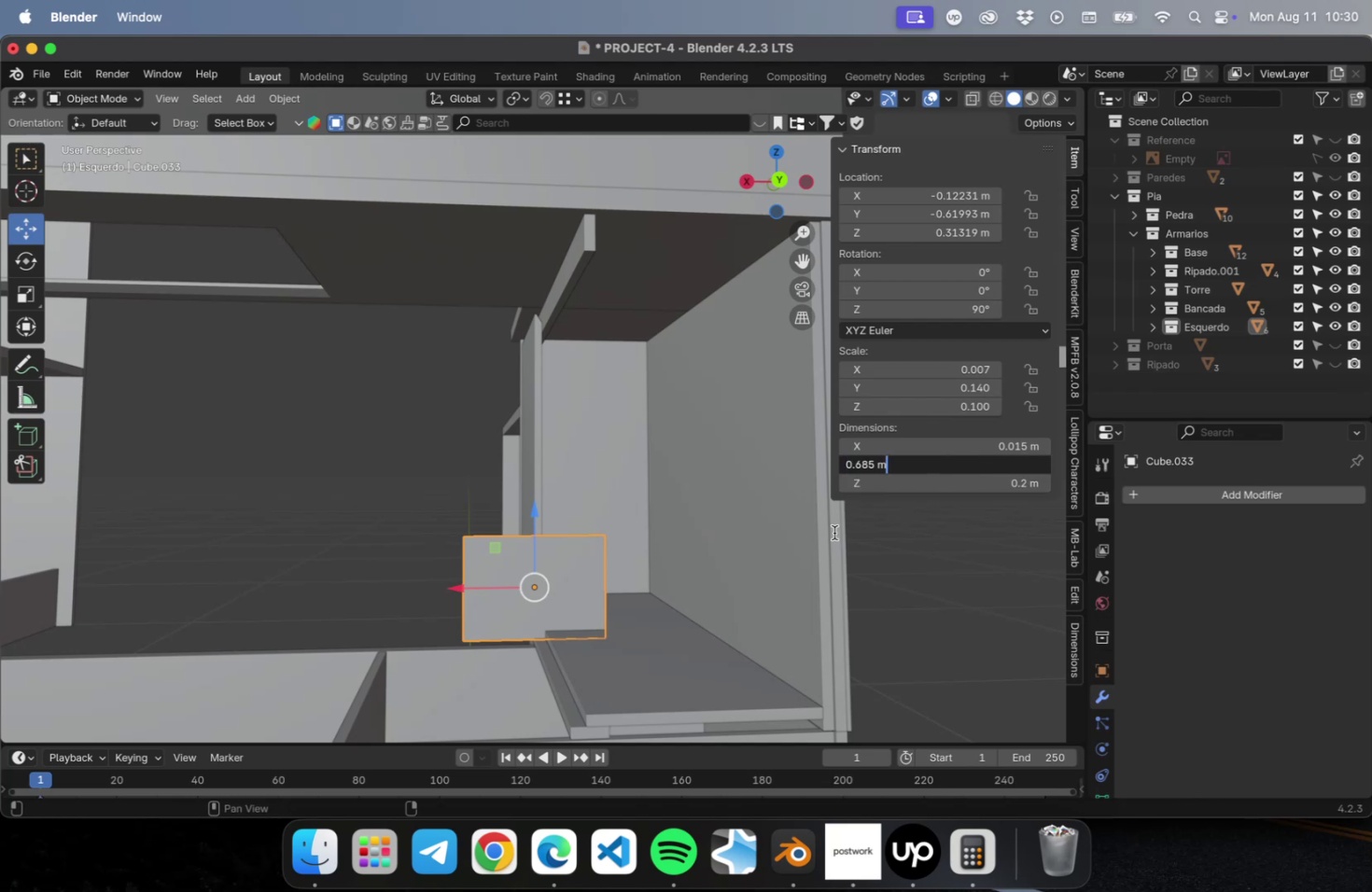 
key(Tab)
 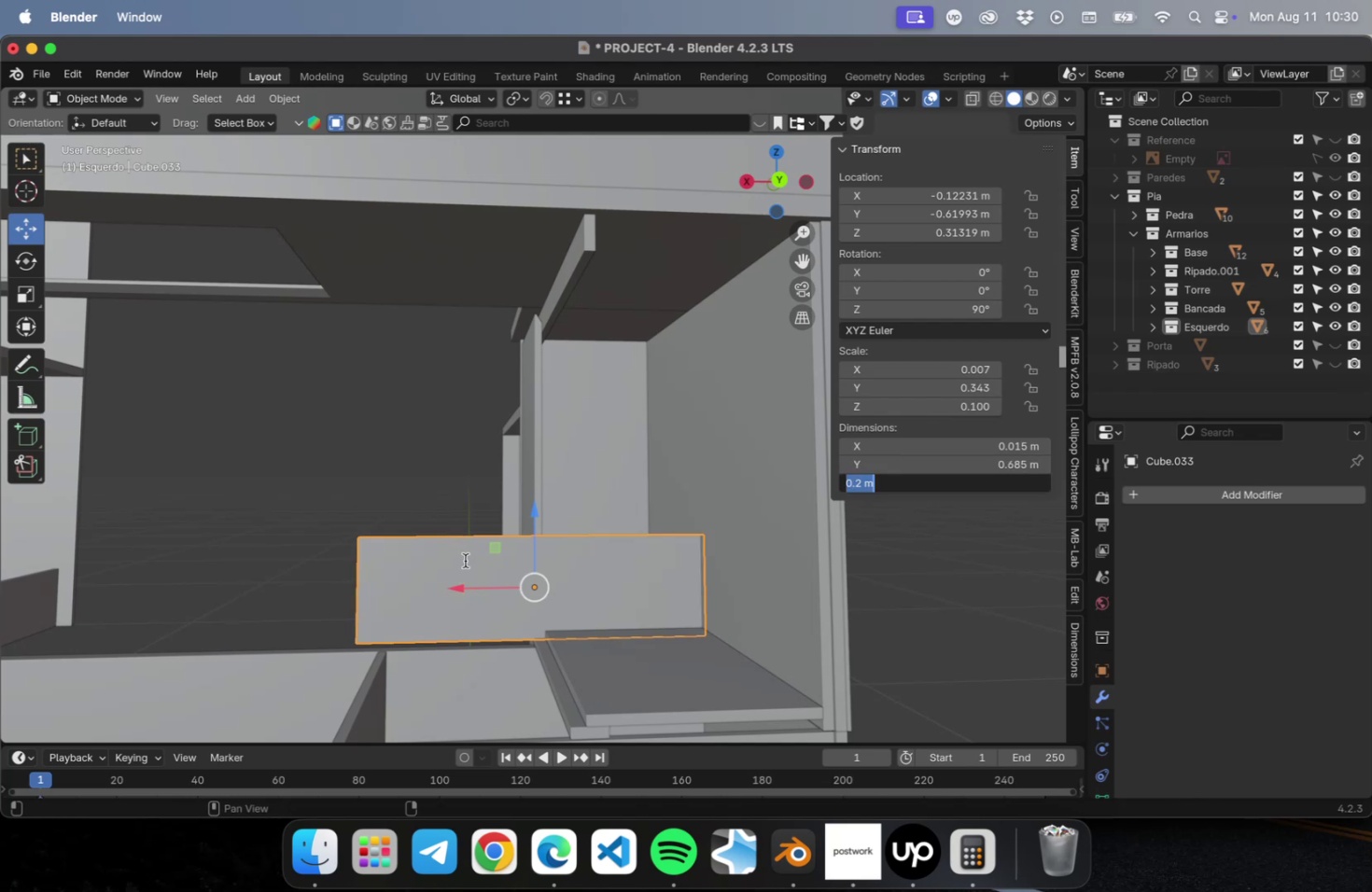 
key(Meta+Z)
 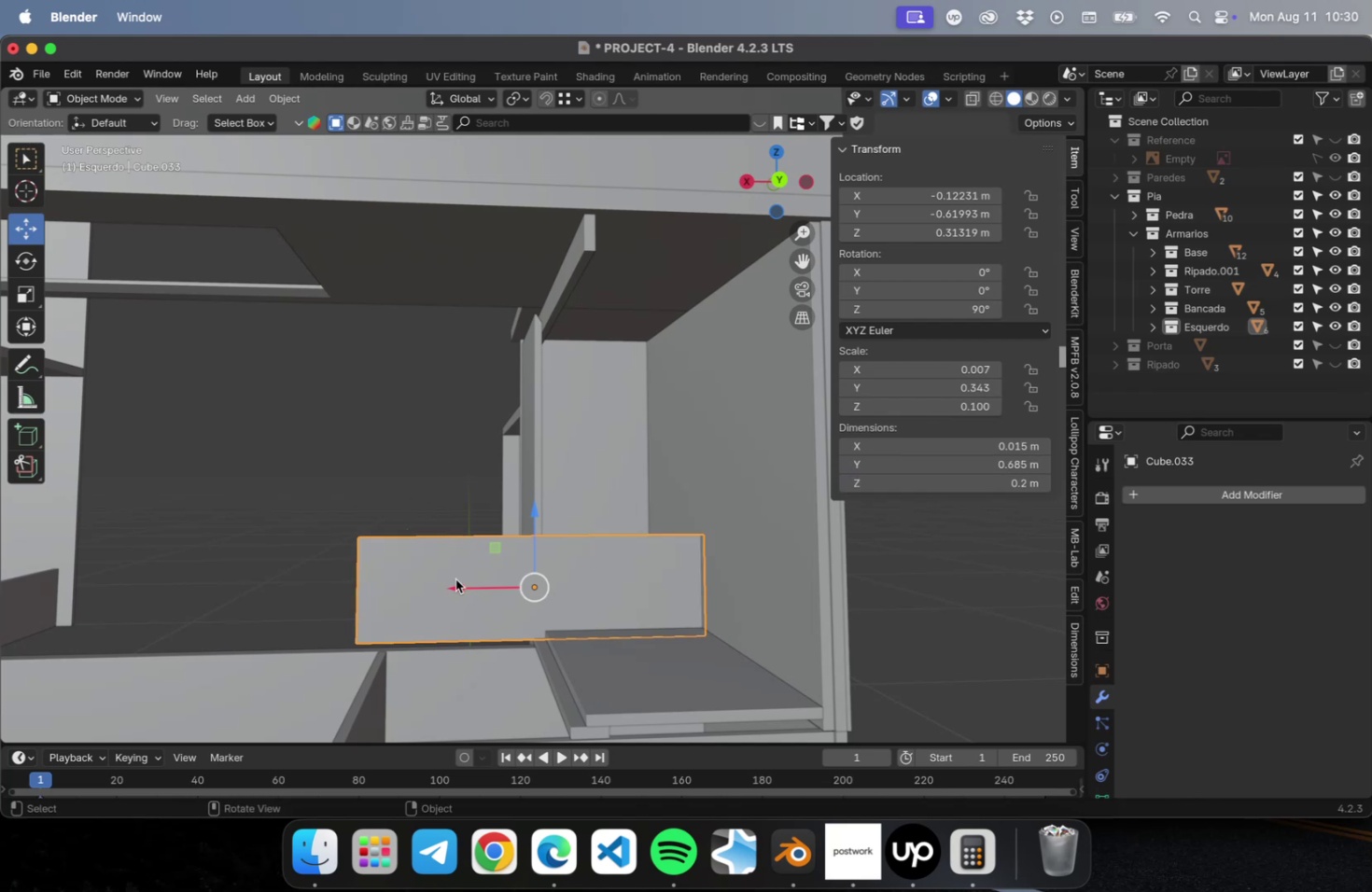 
left_click([448, 577])
 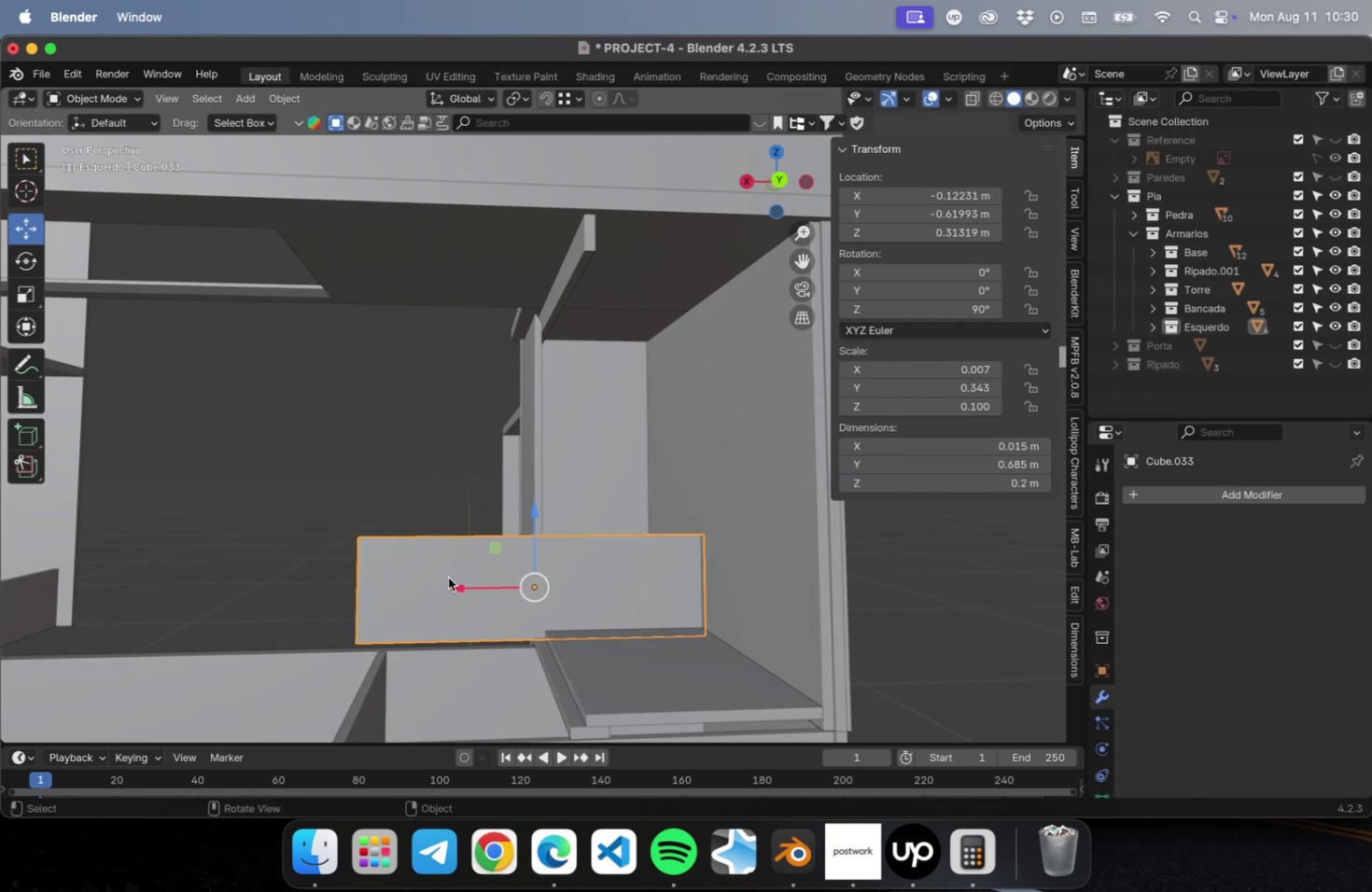 
key(Meta+Z)
 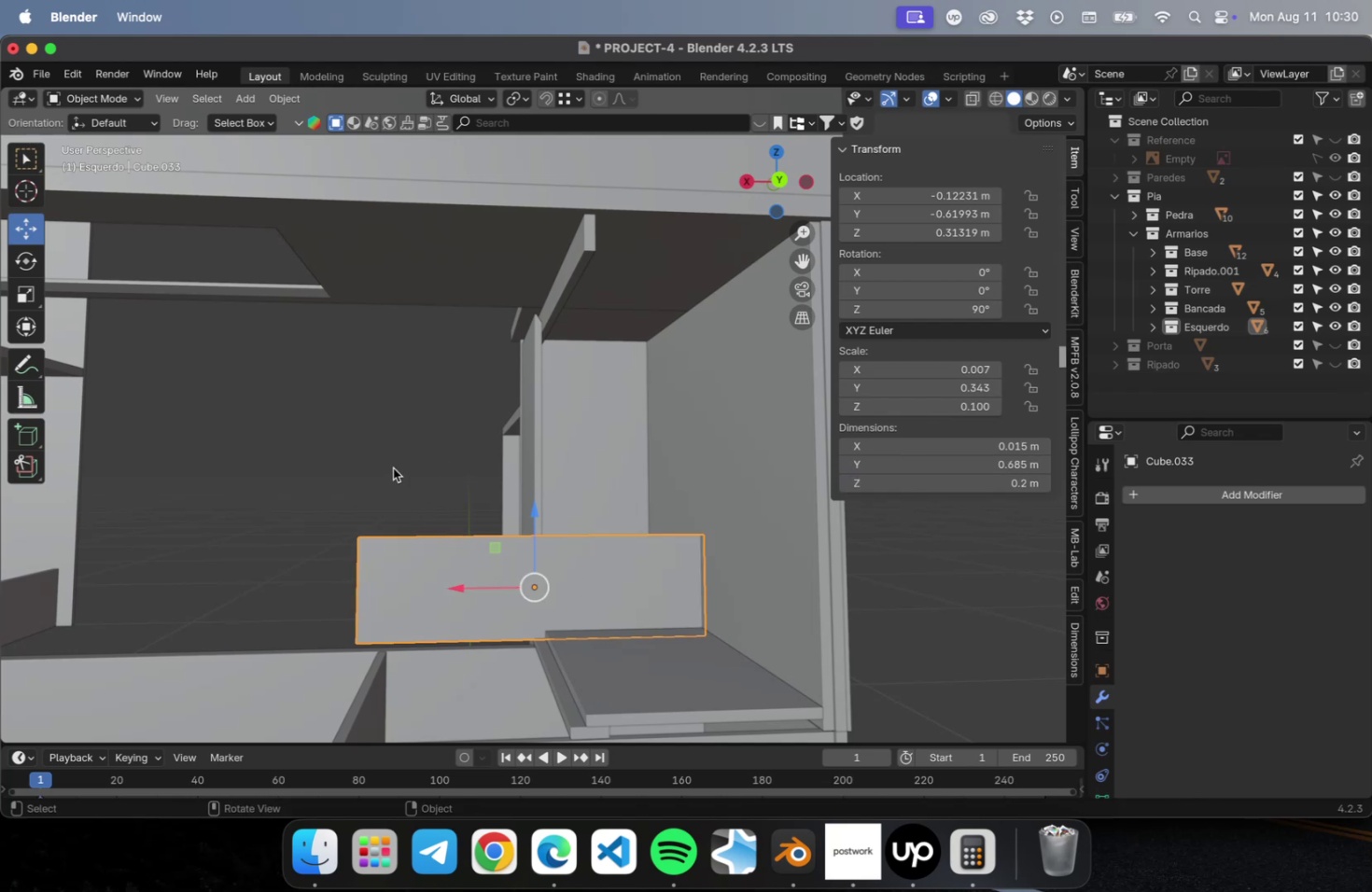 
key(Meta+Z)
 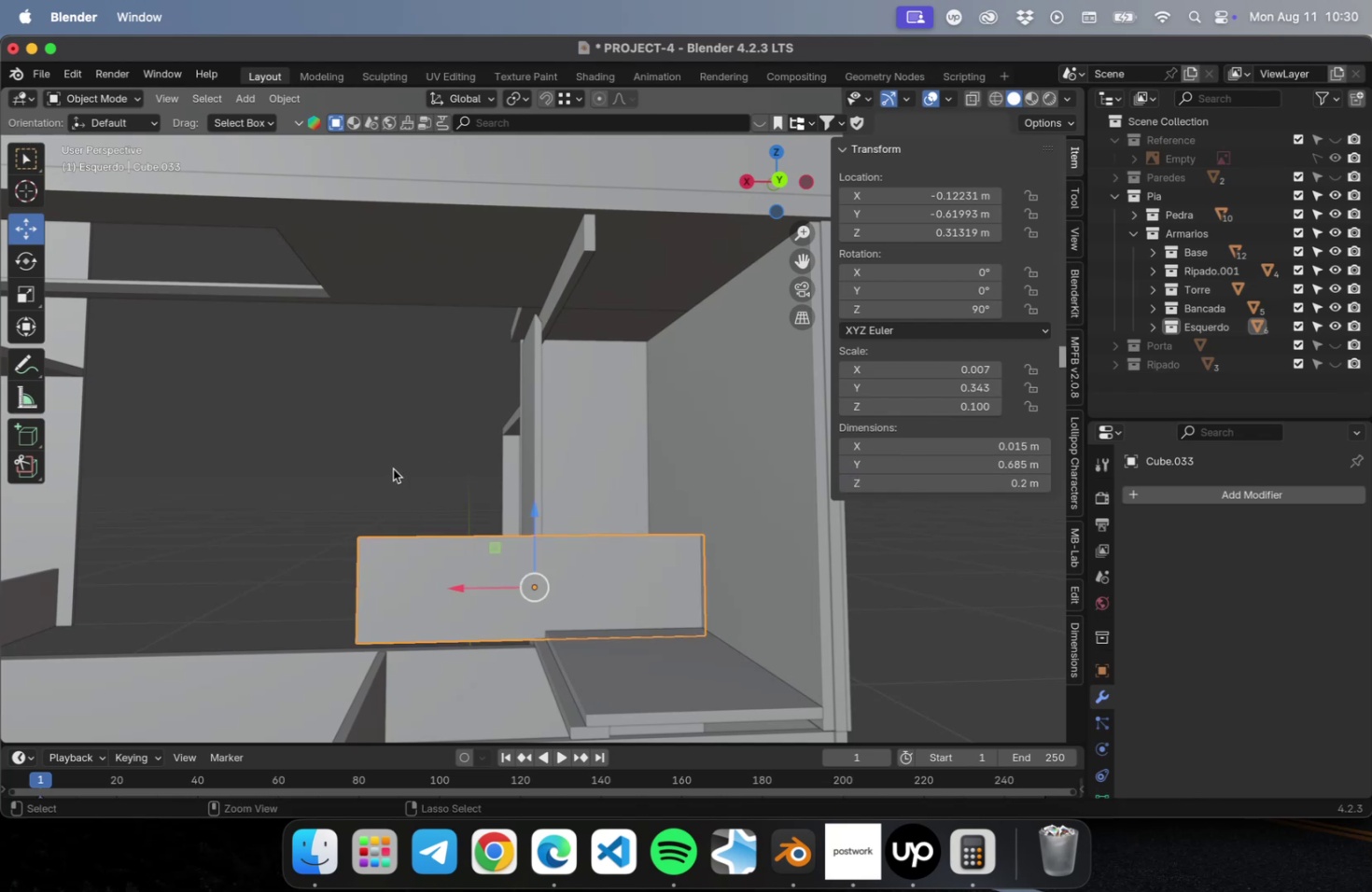 
key(Meta+Z)
 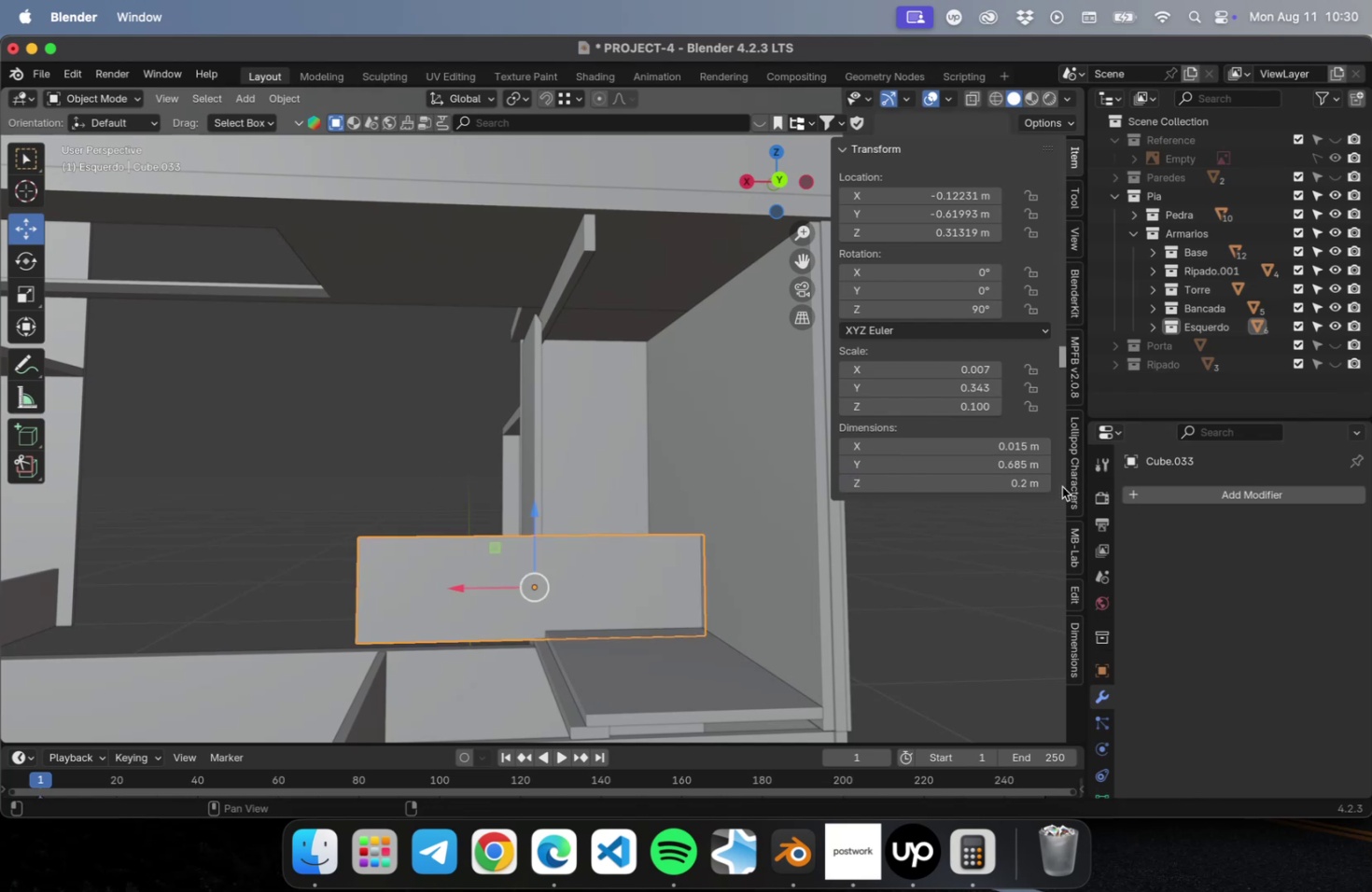 
key(Meta+CommandLeft)
 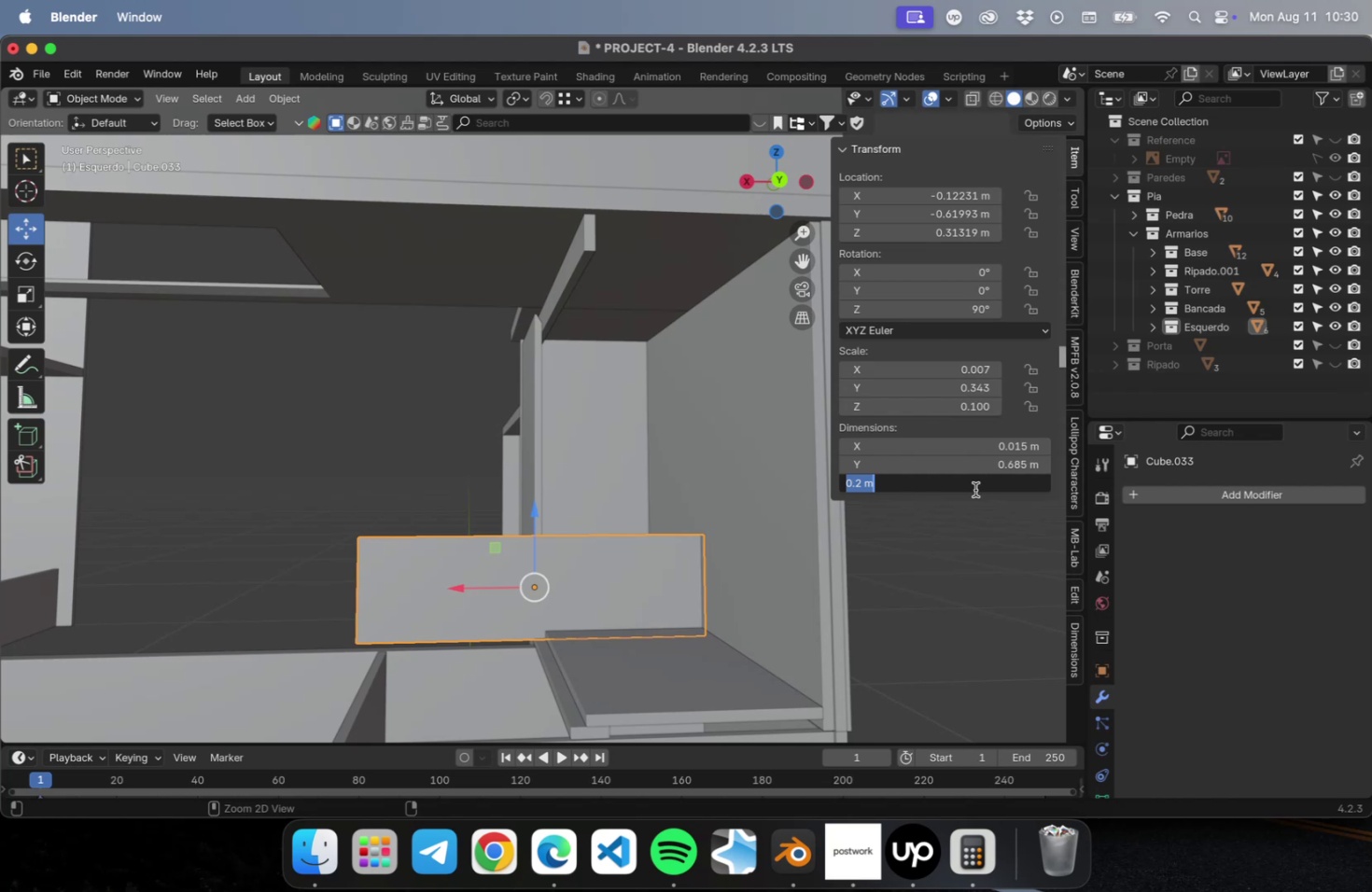 
key(Meta+V)
 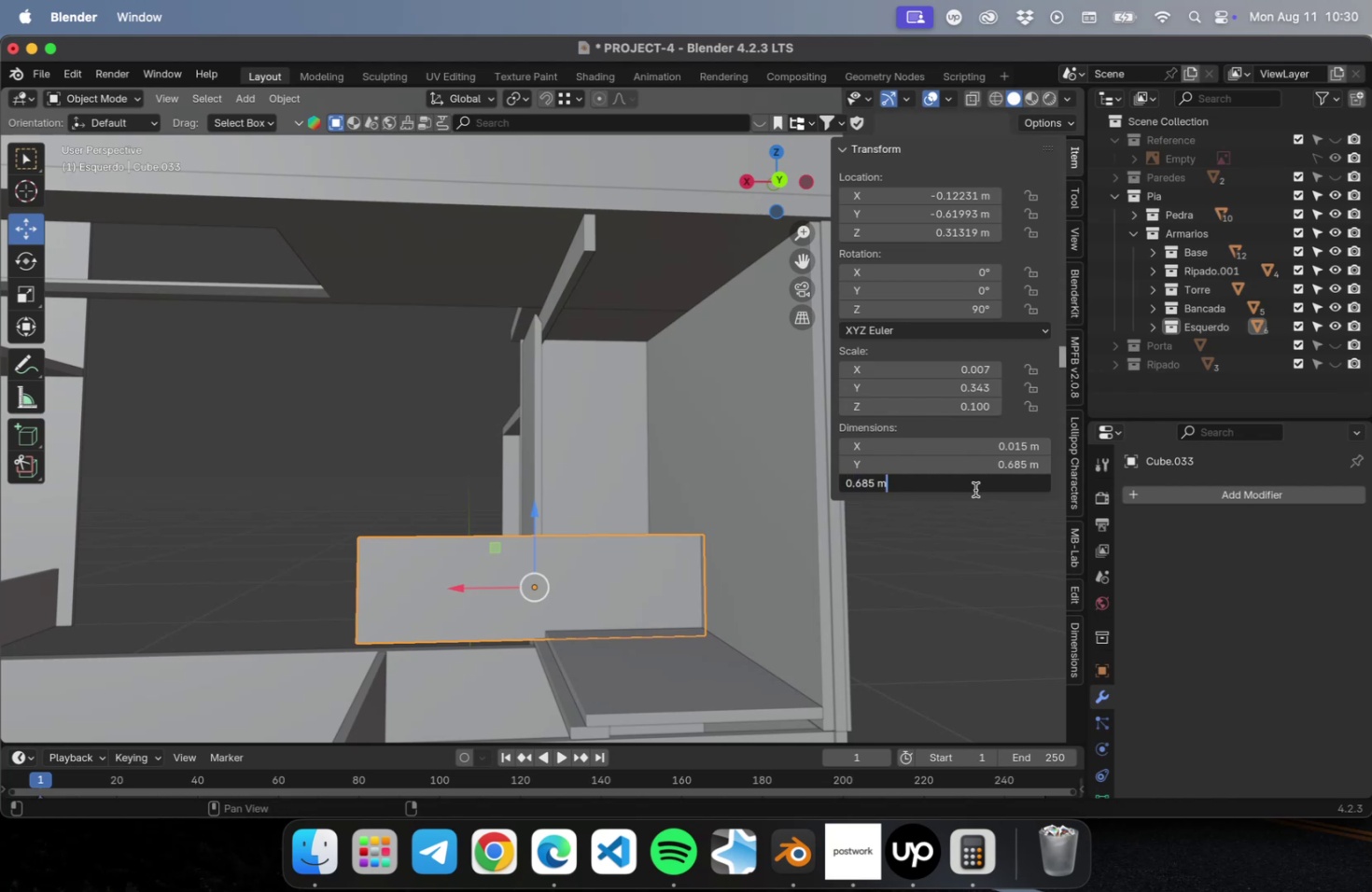 
key(Tab)
 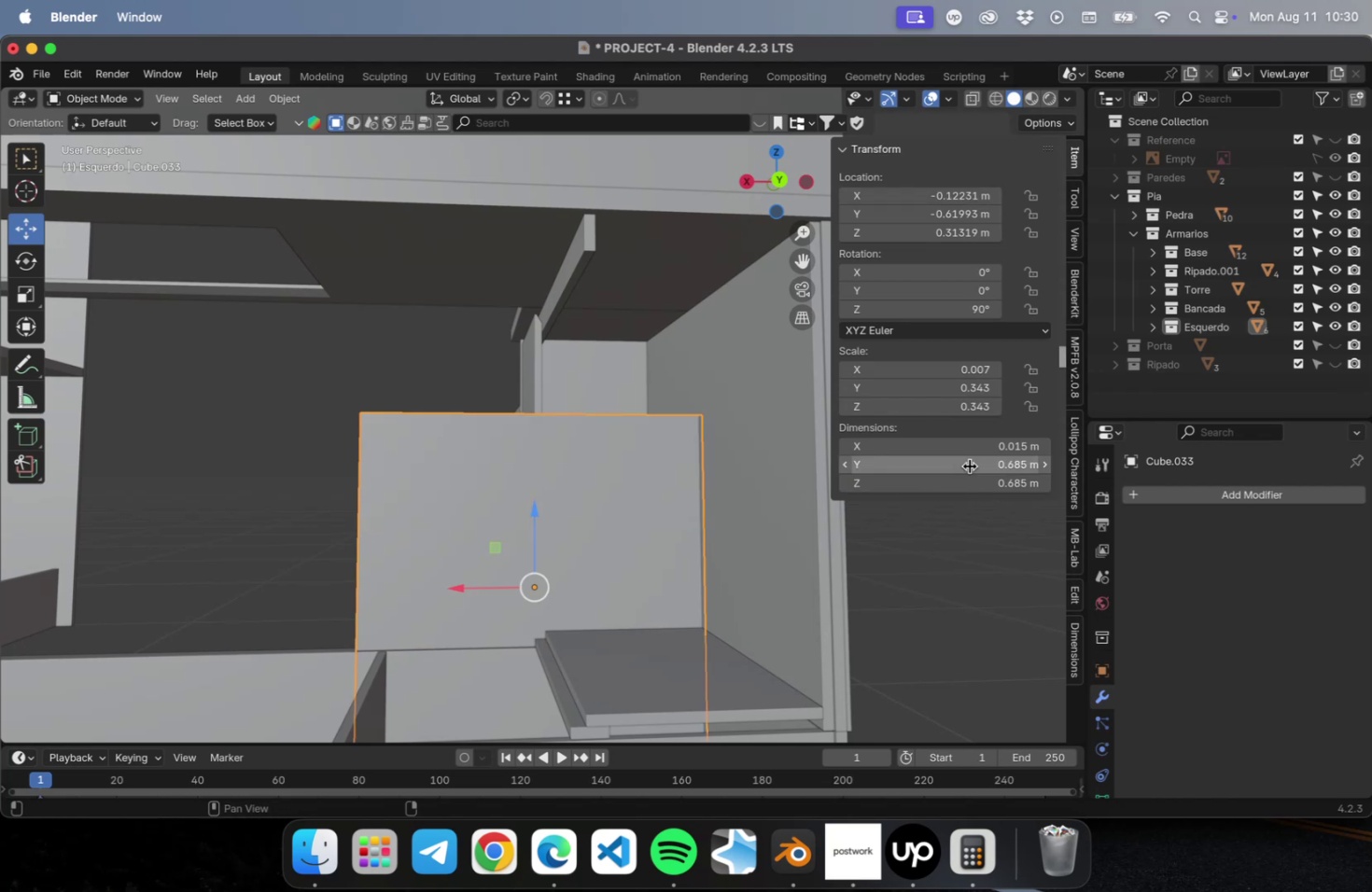 
double_click([966, 464])
 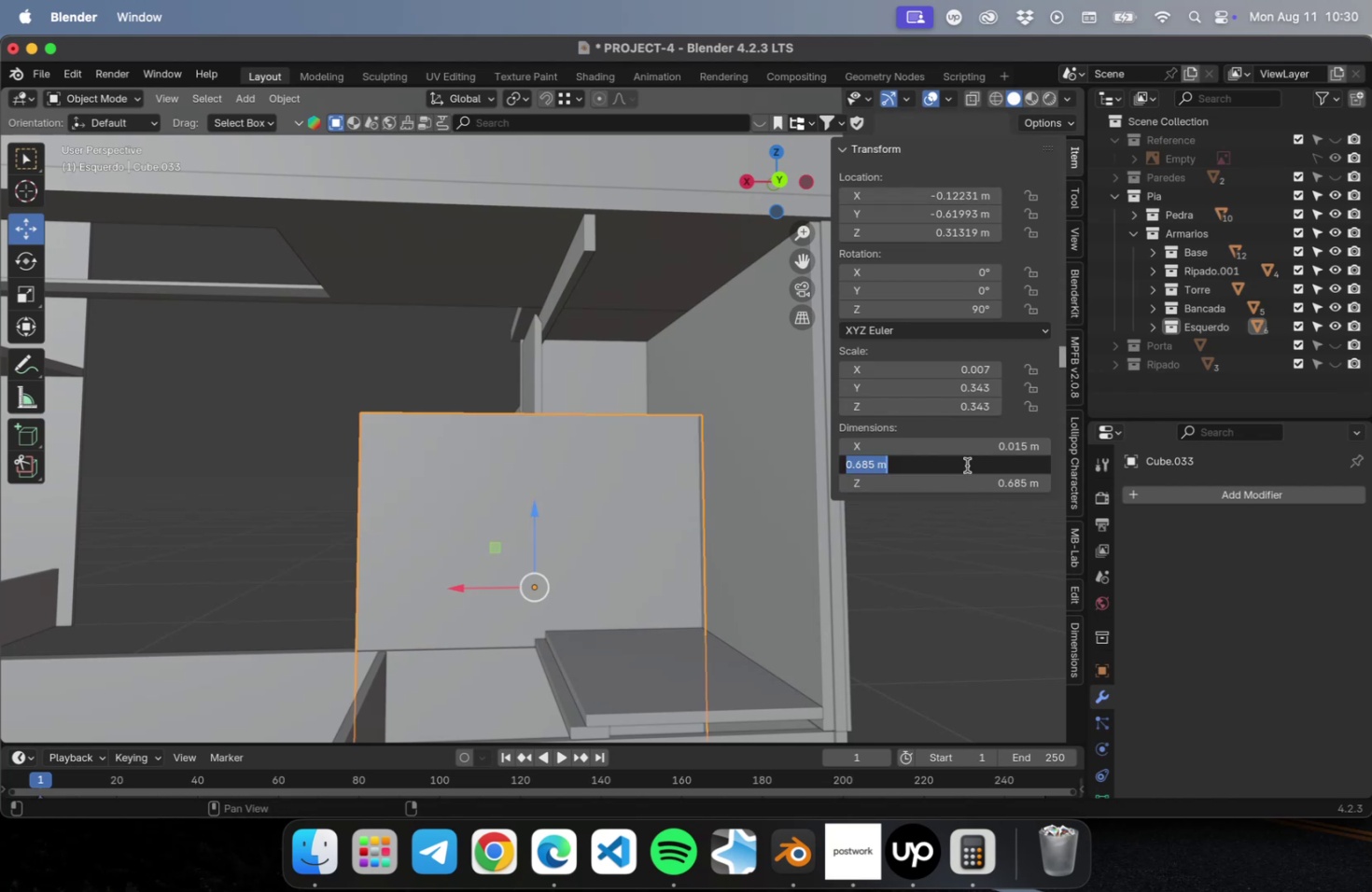 
type(0.05)
 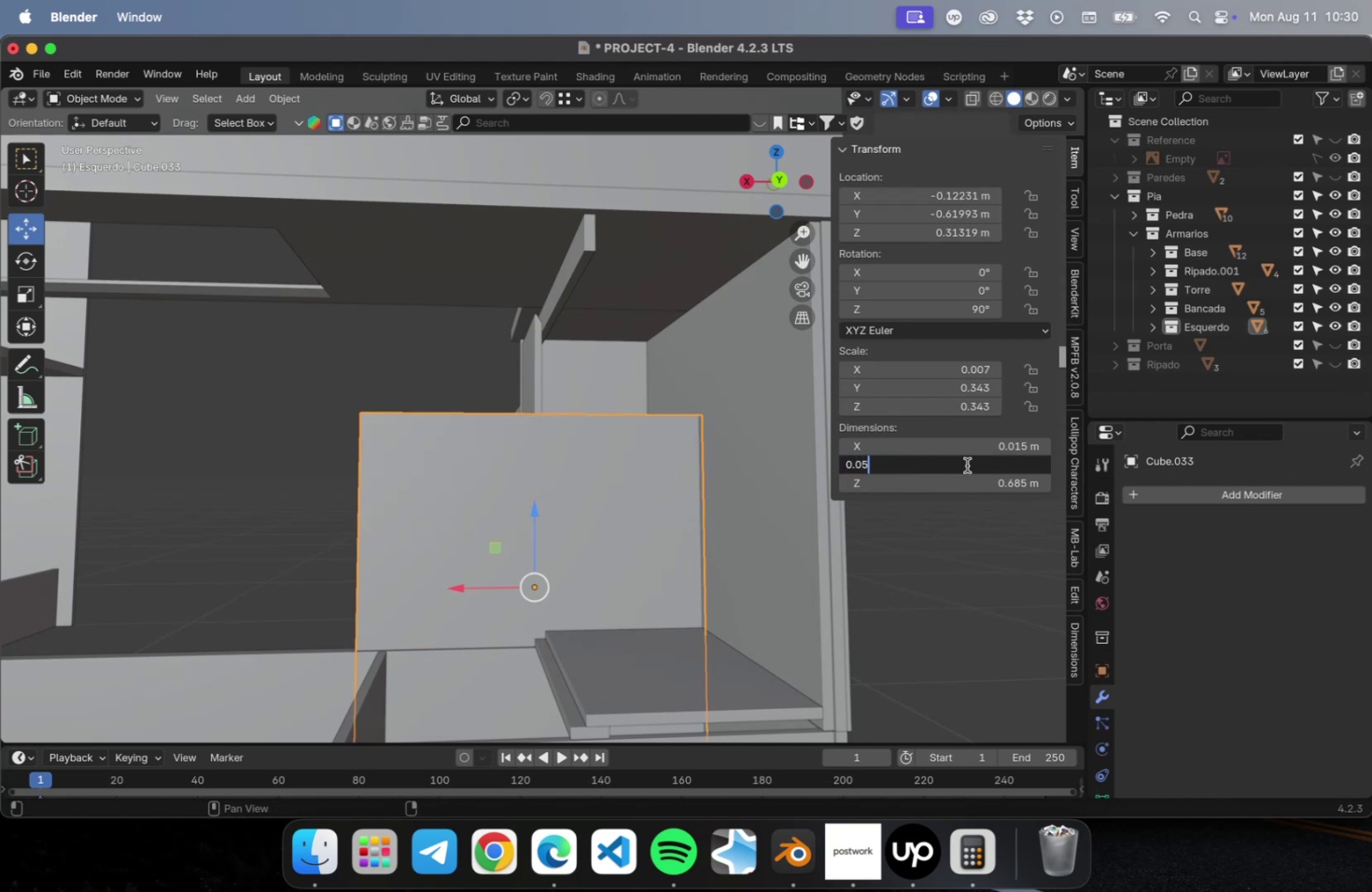 
key(Enter)
 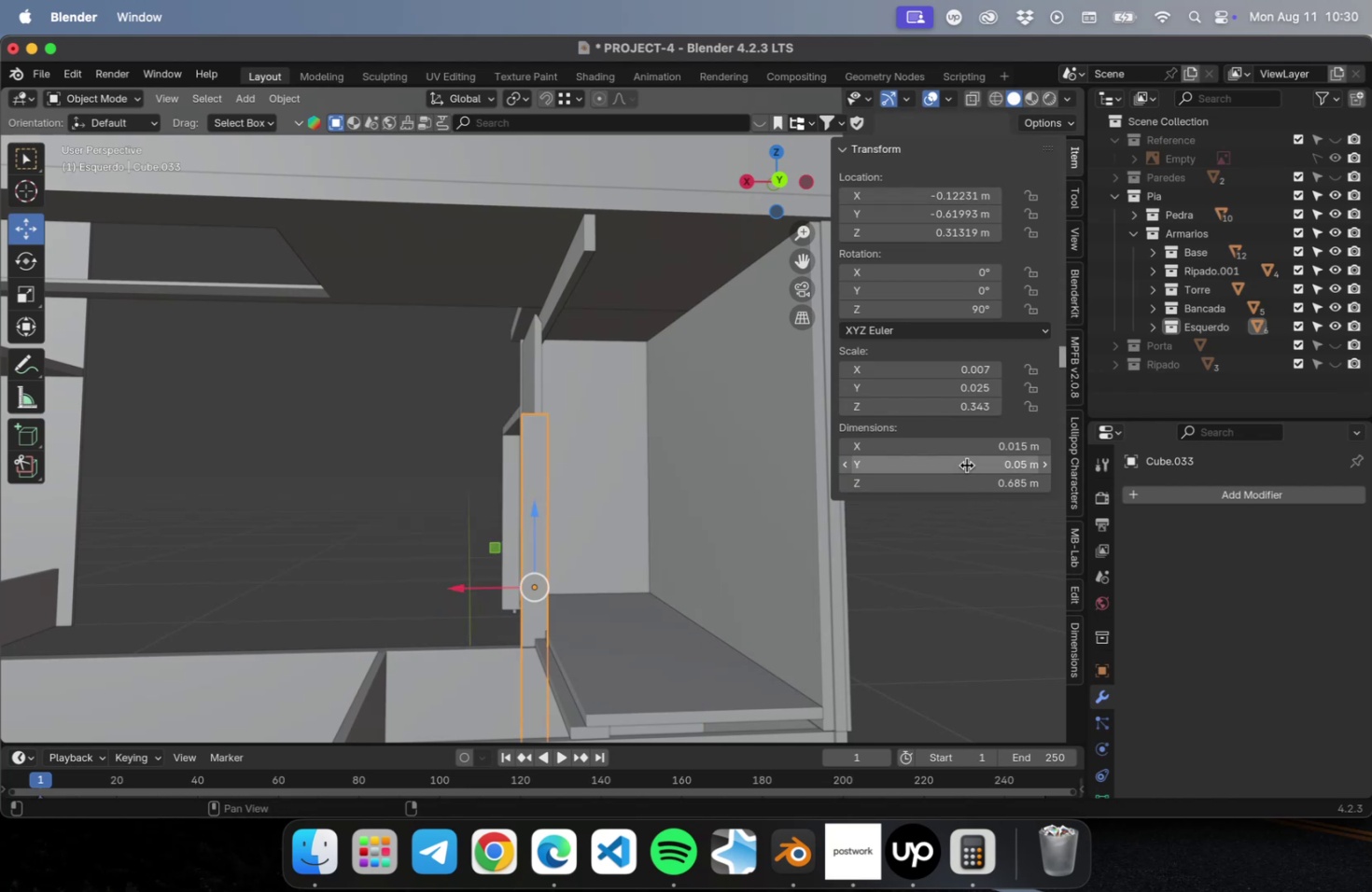 
mouse_move([511, 521])
 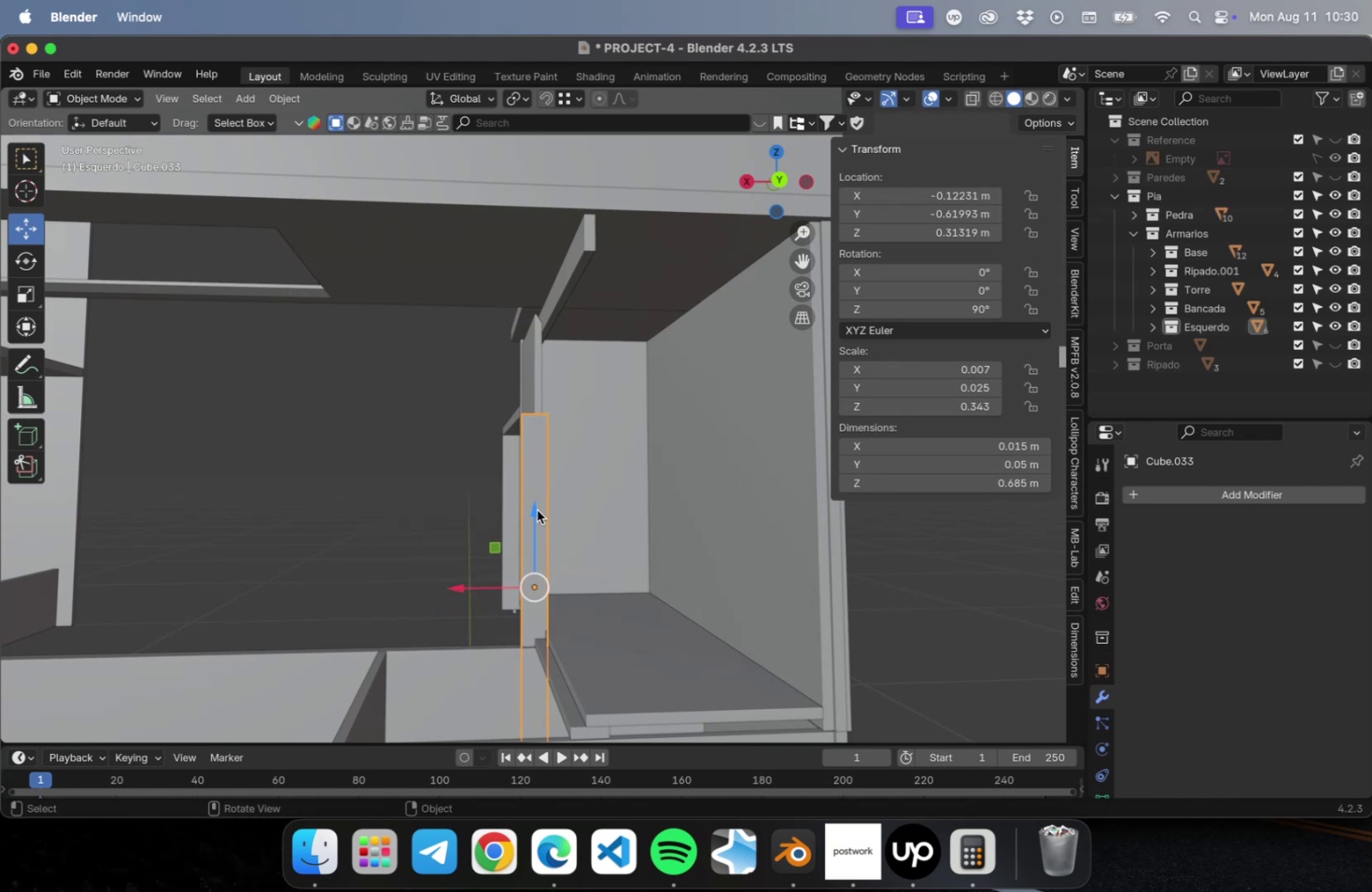 
left_click_drag(start_coordinate=[532, 510], to_coordinate=[529, 383])
 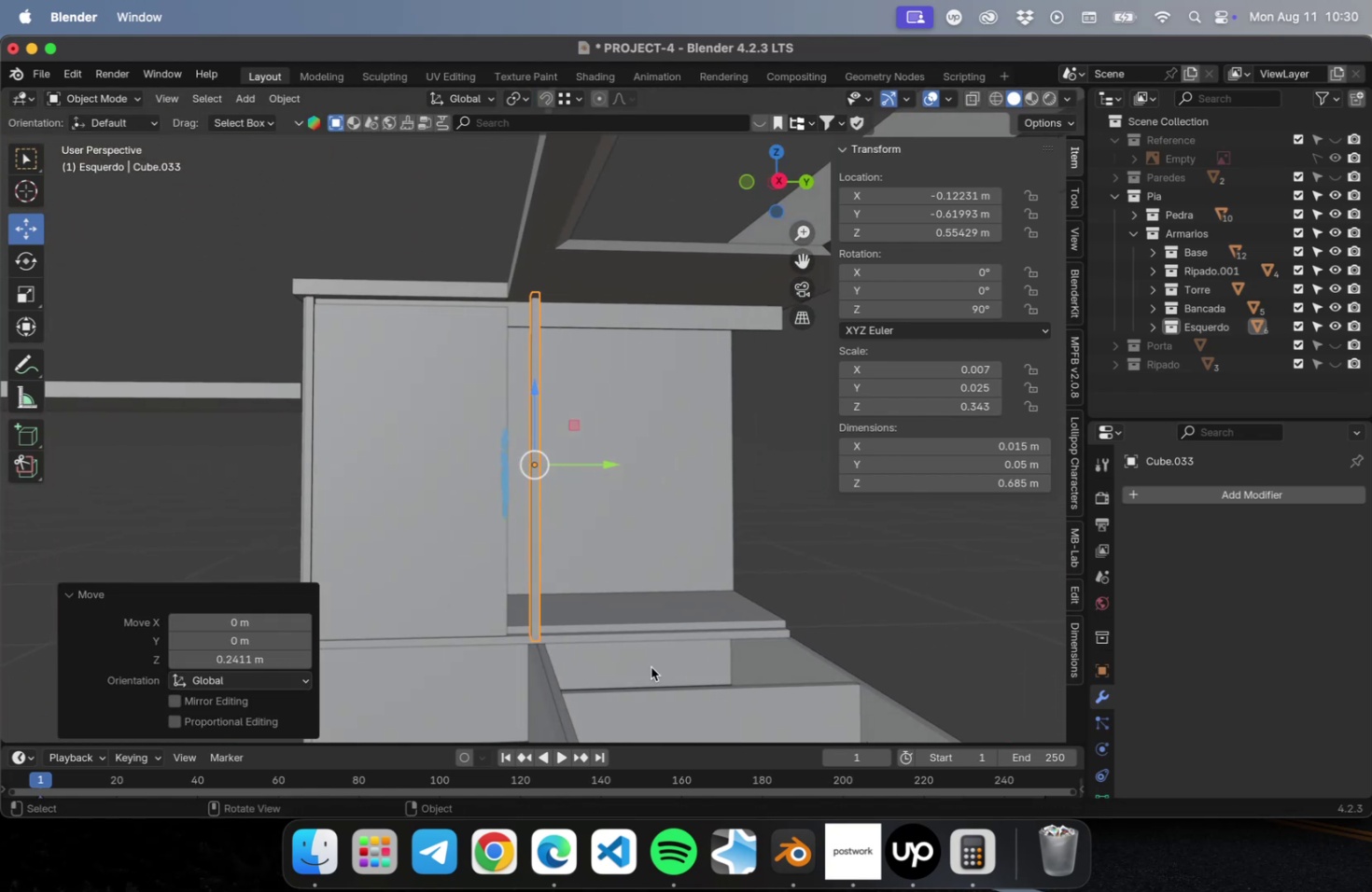 
left_click([630, 631])
 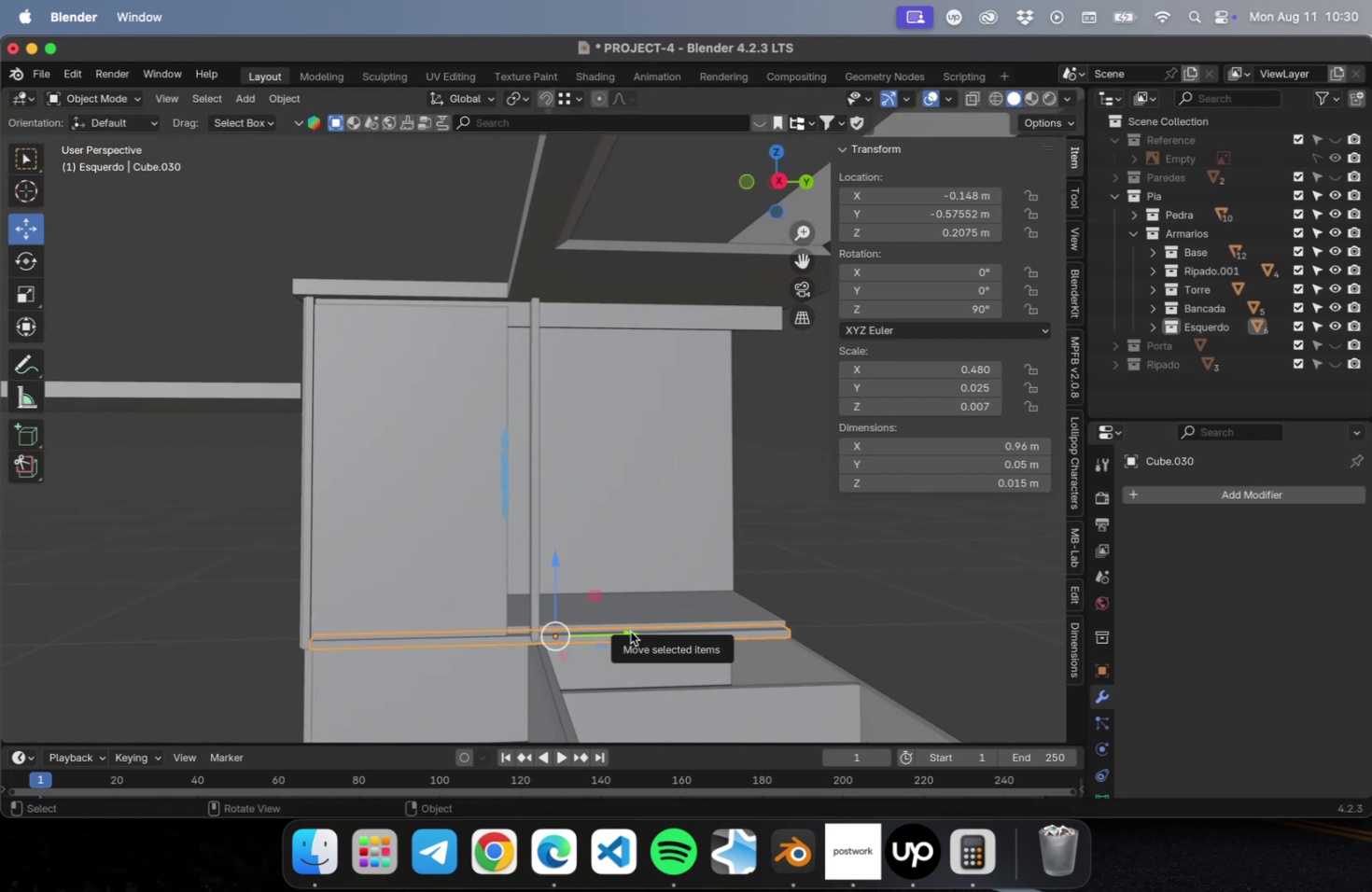 
key(NumLock)
 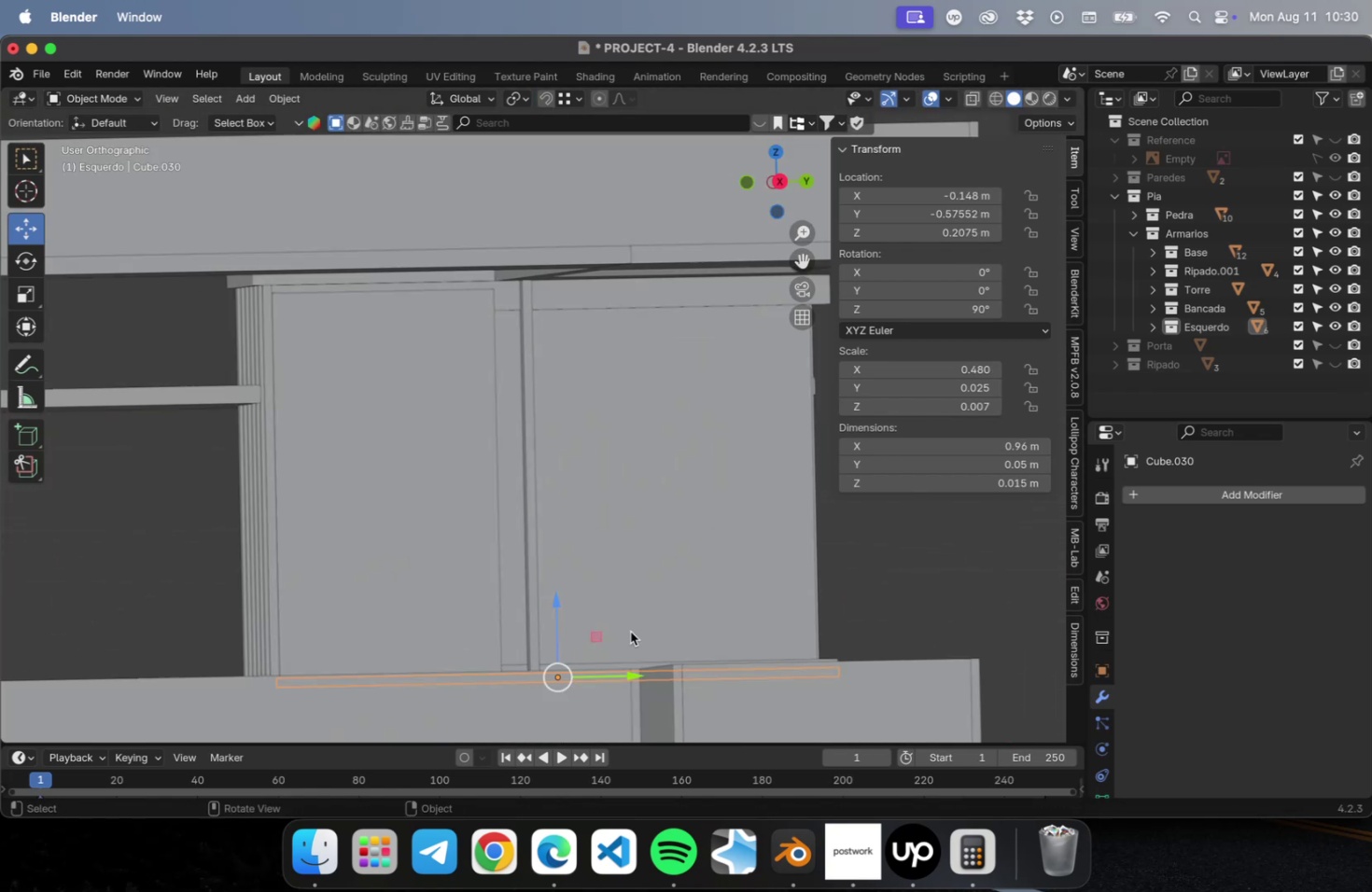 
key(Numpad7)
 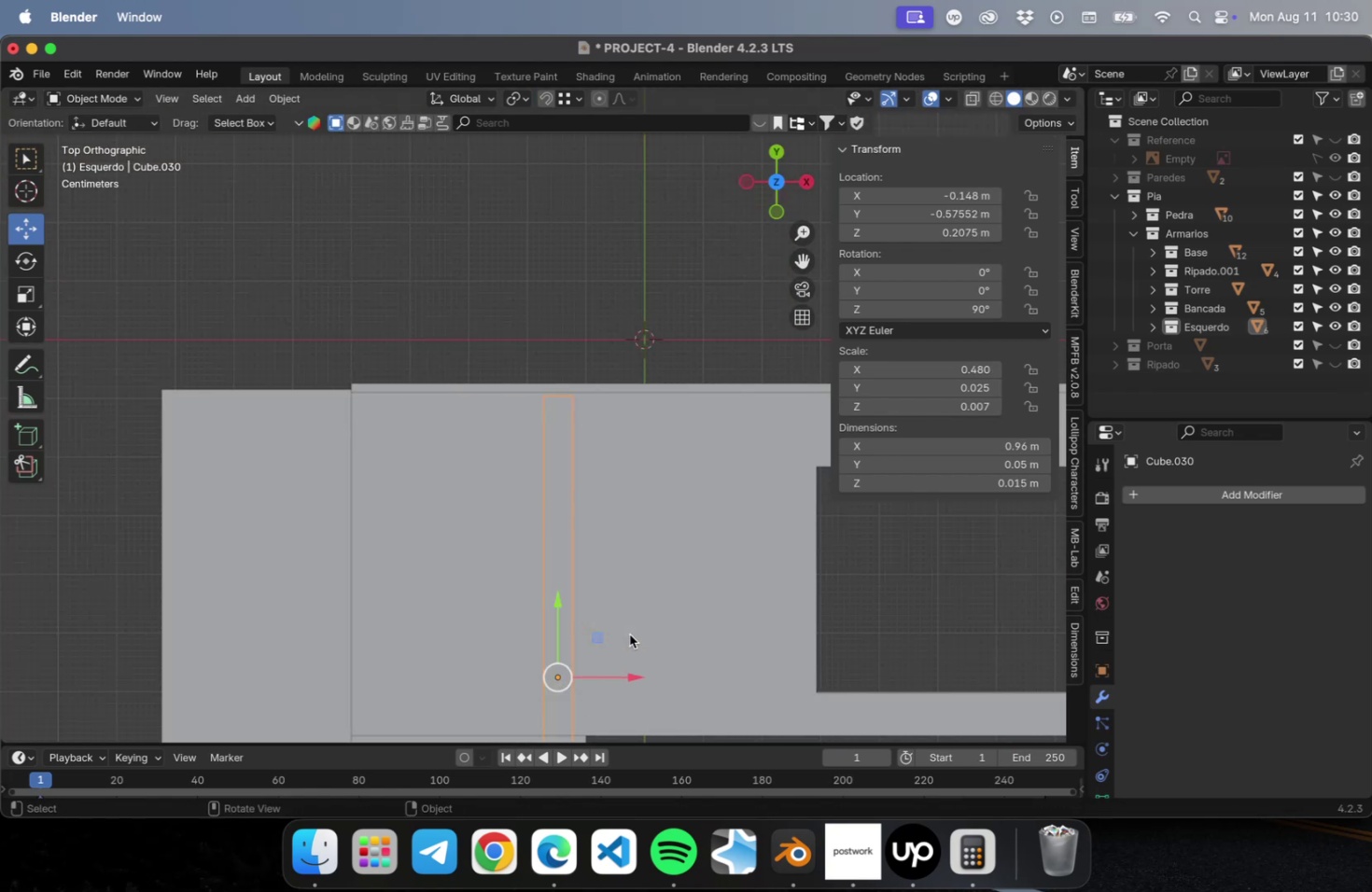 
key(Tab)
 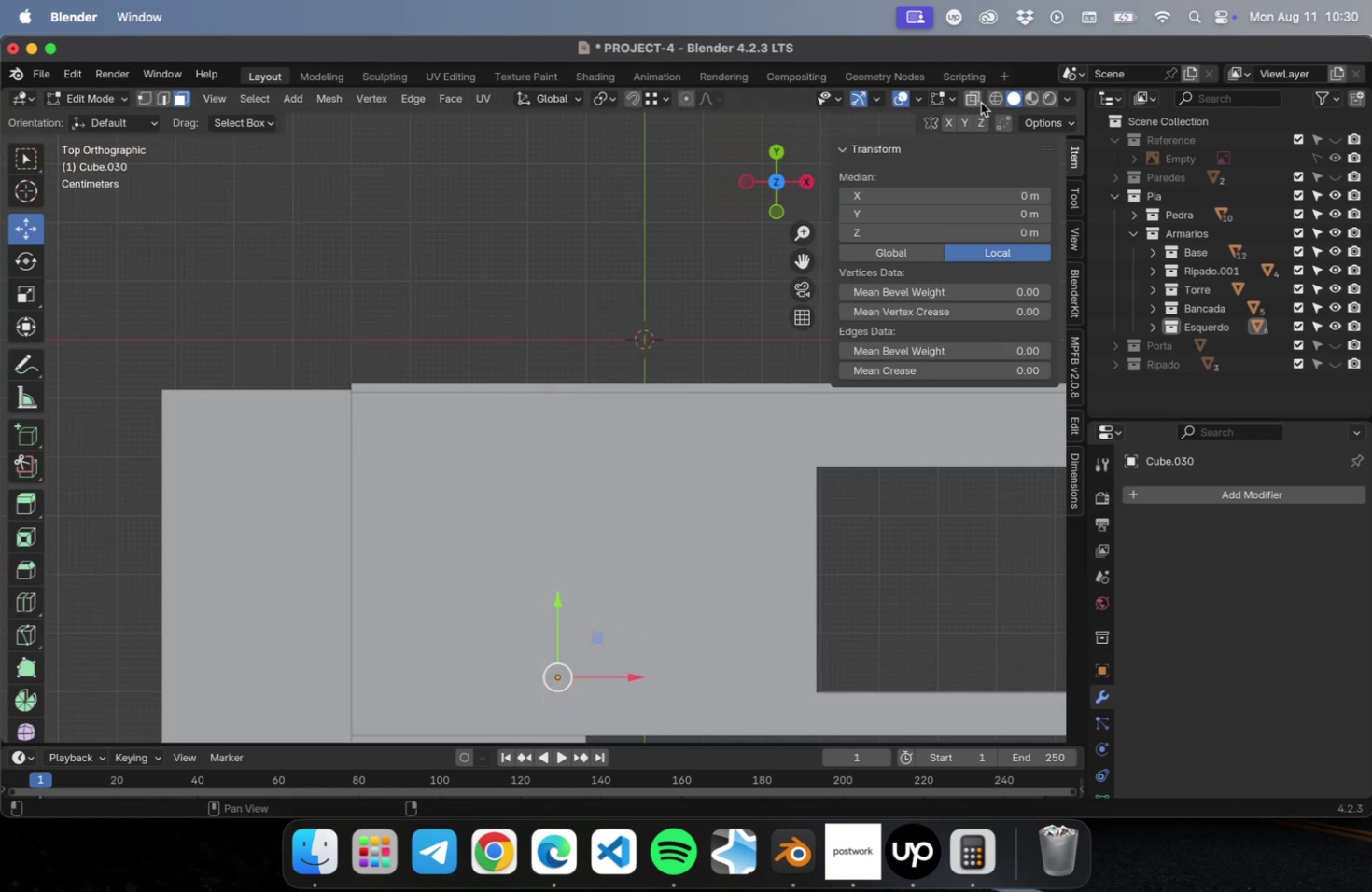 
left_click([989, 102])
 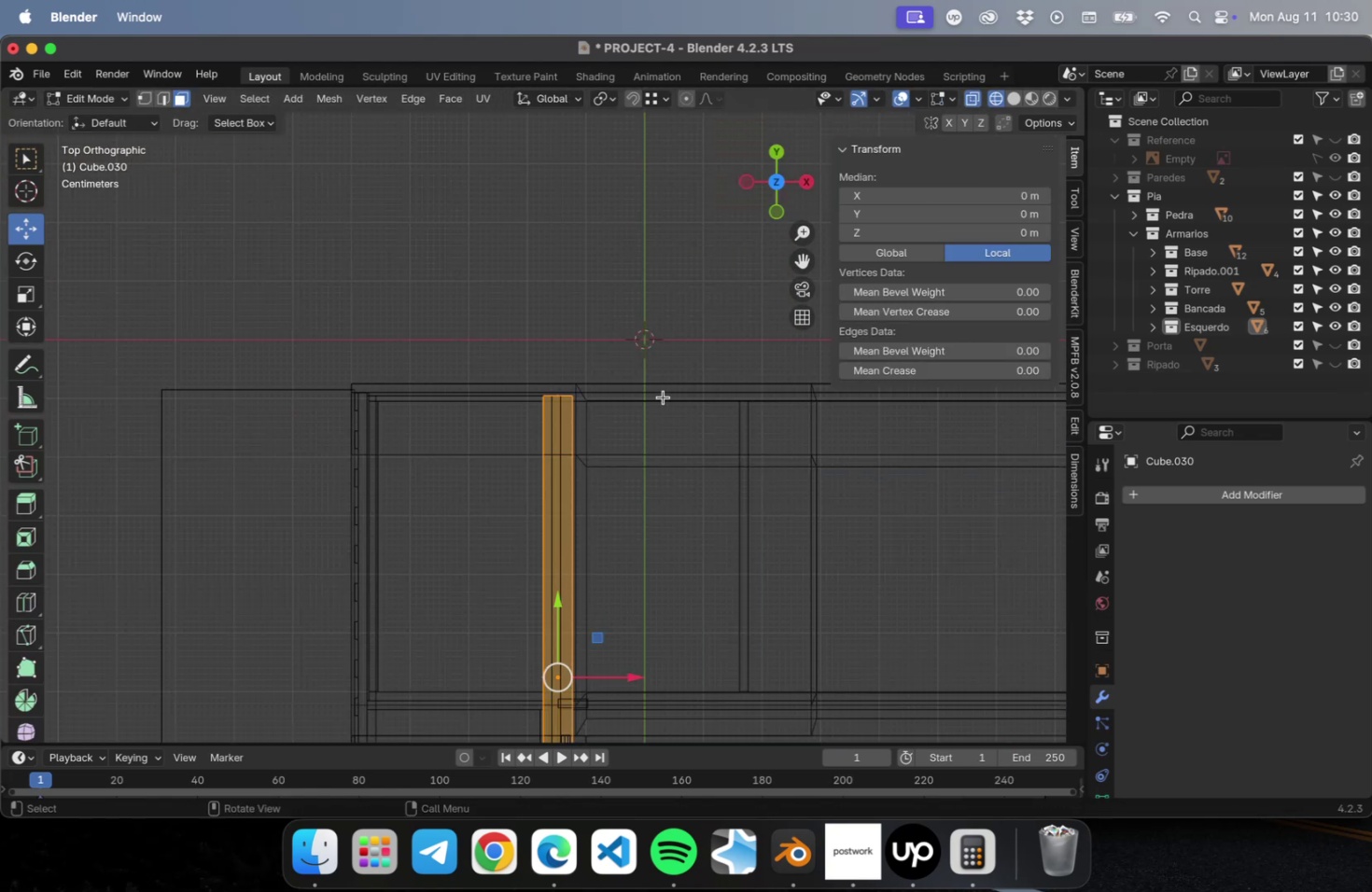 
hold_key(key=ShiftLeft, duration=0.6)
 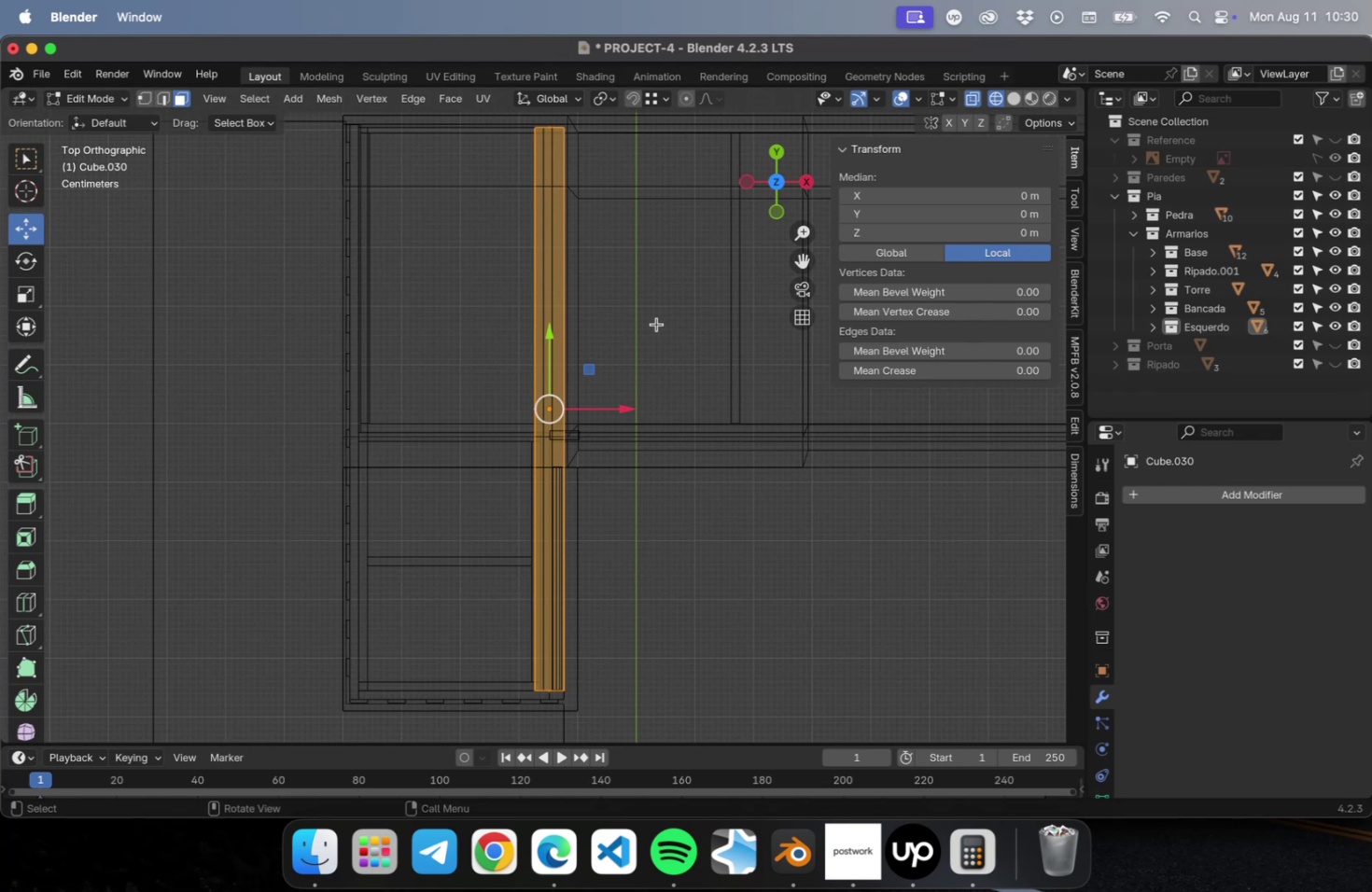 
key(1)
 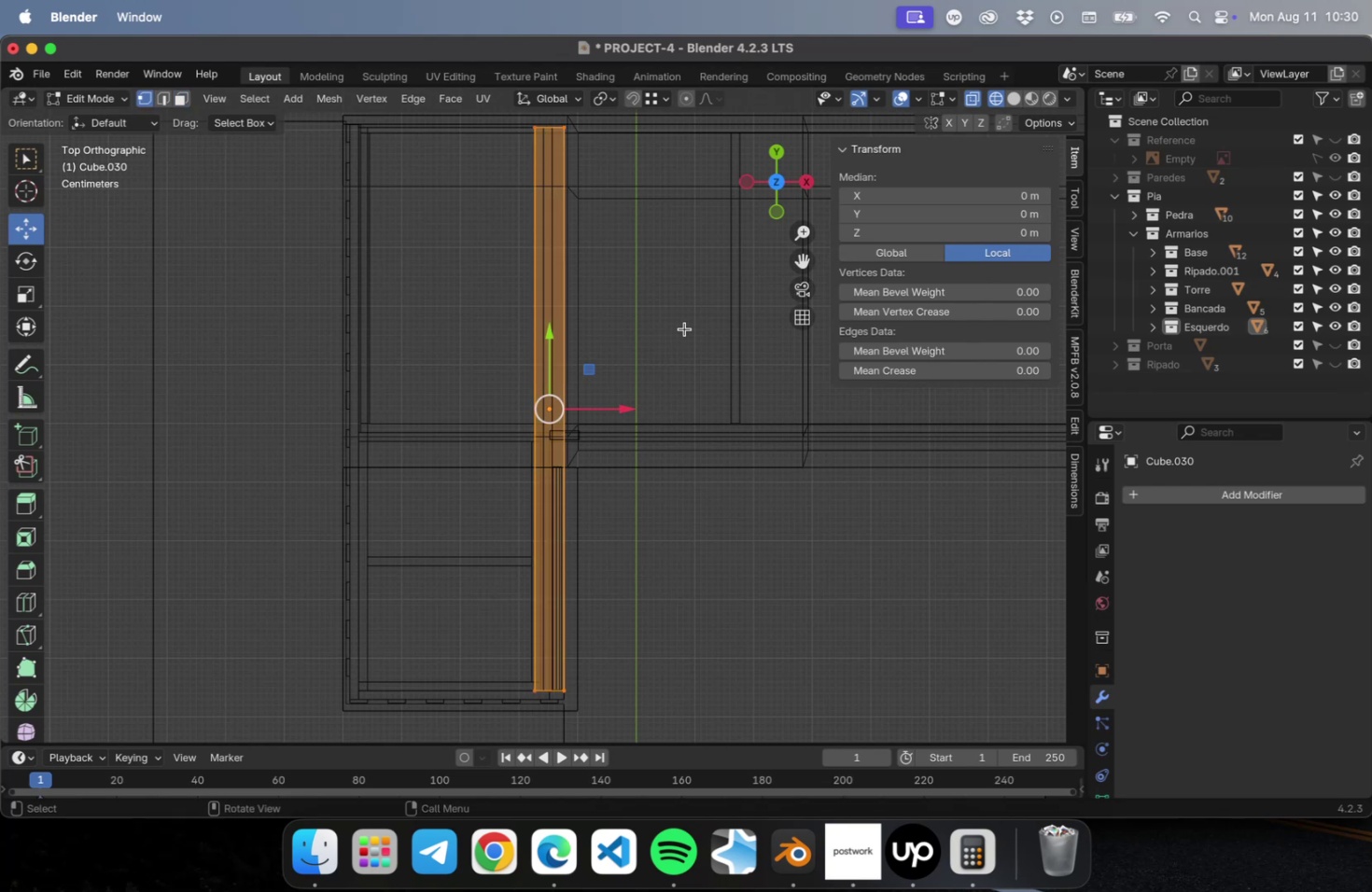 
hold_key(key=ShiftLeft, duration=0.36)
 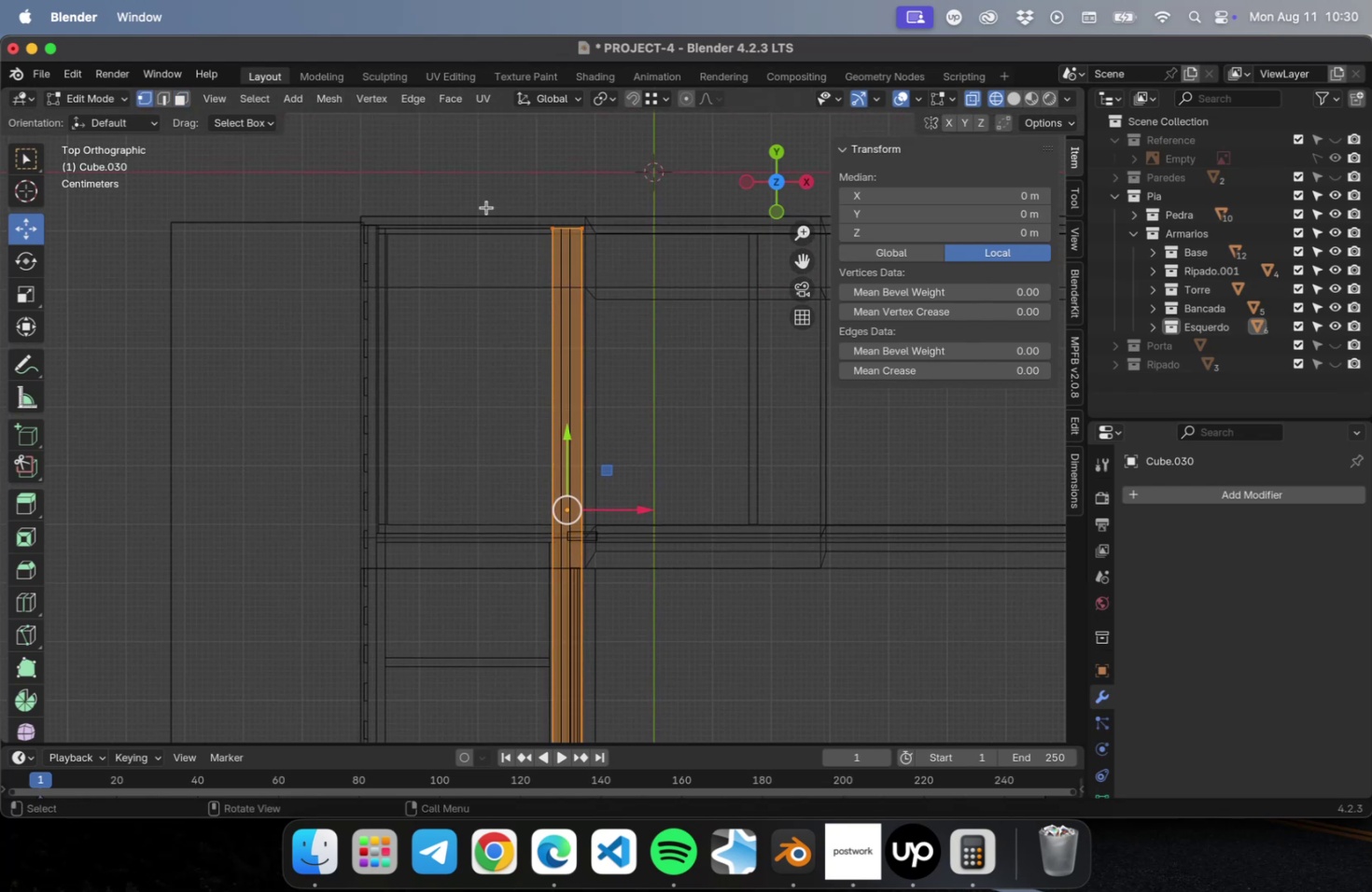 
left_click_drag(start_coordinate=[488, 207], to_coordinate=[712, 296])
 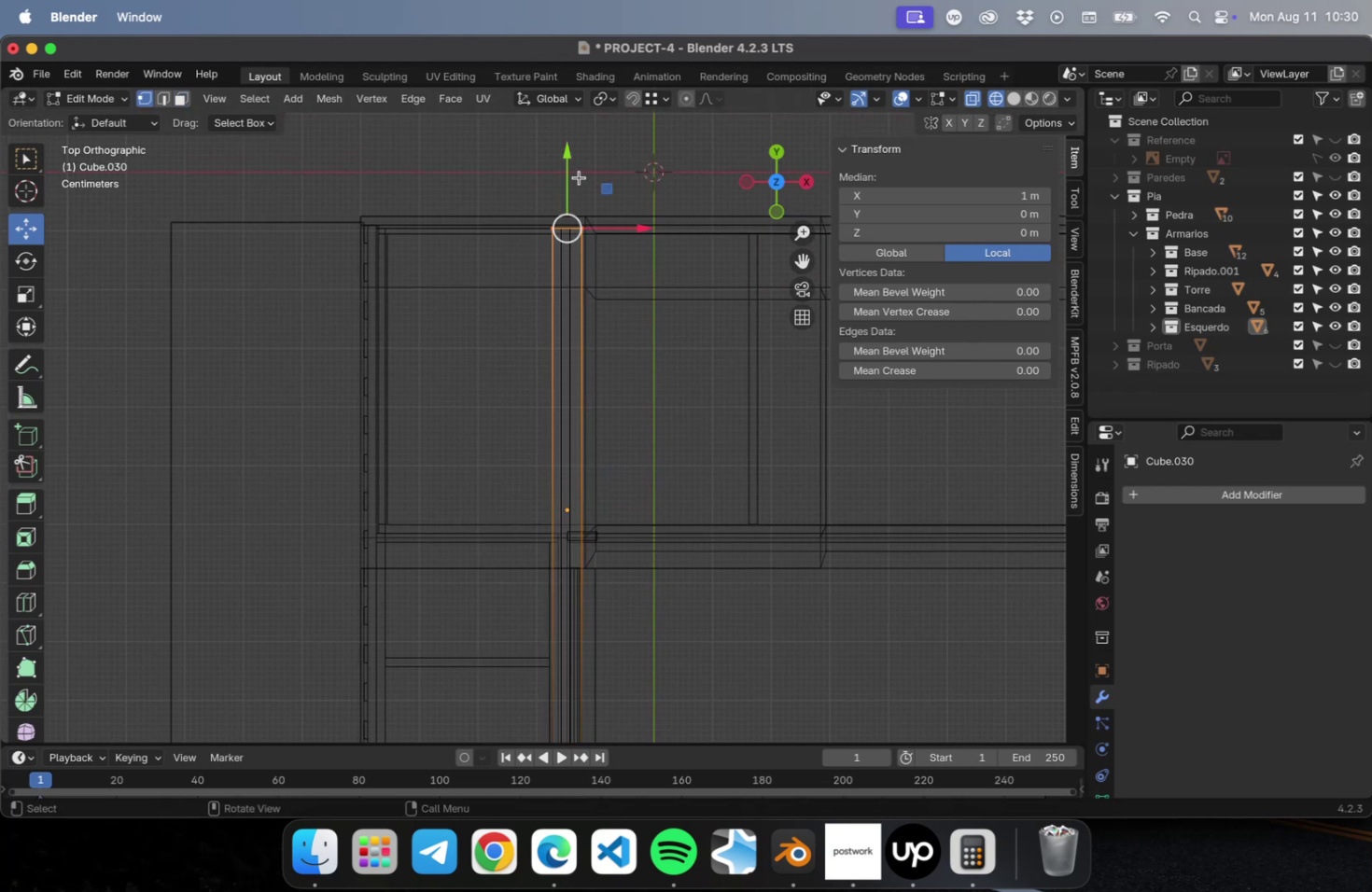 
left_click_drag(start_coordinate=[575, 173], to_coordinate=[576, 491])
 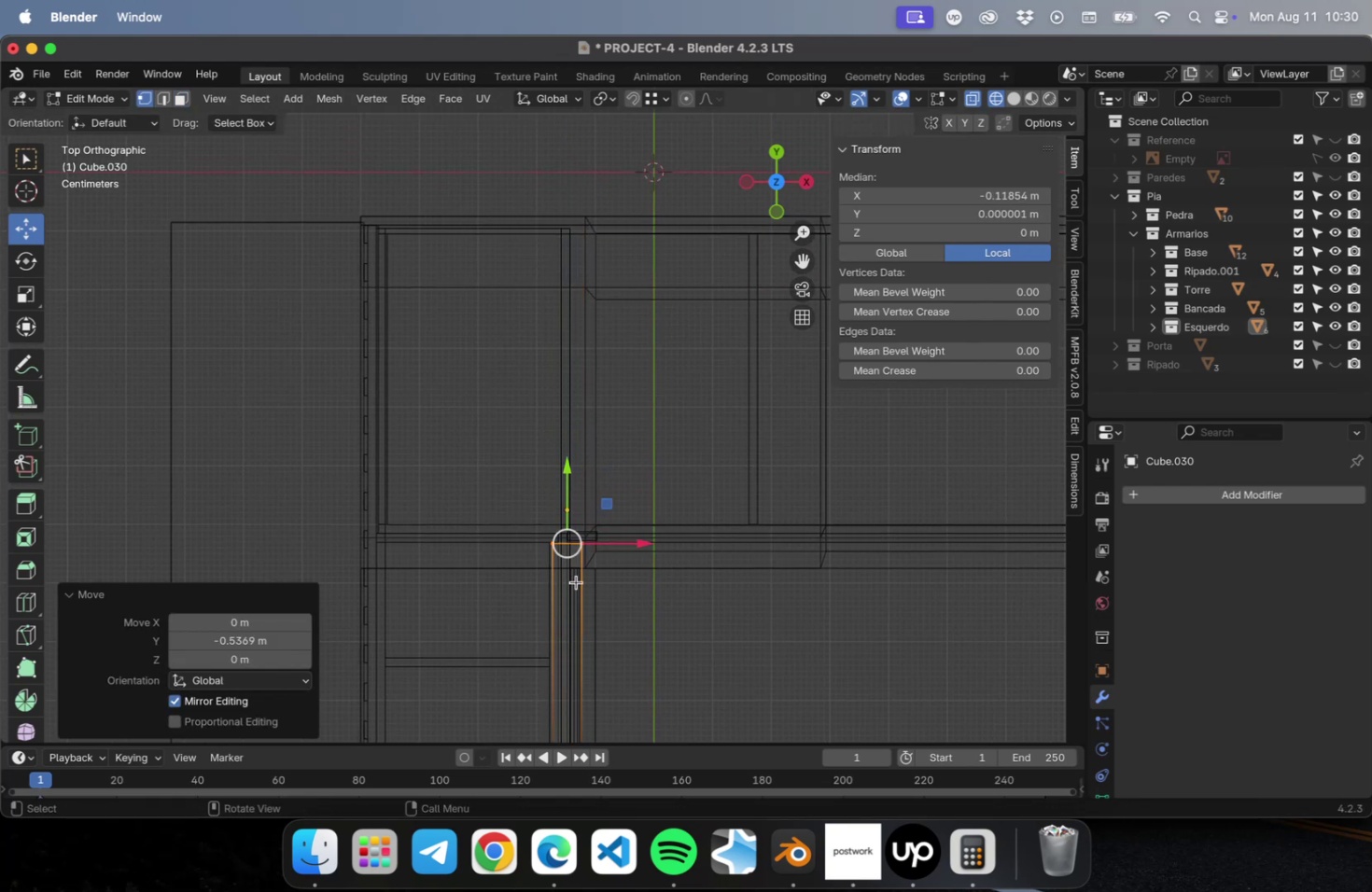 
key(NumLock)
 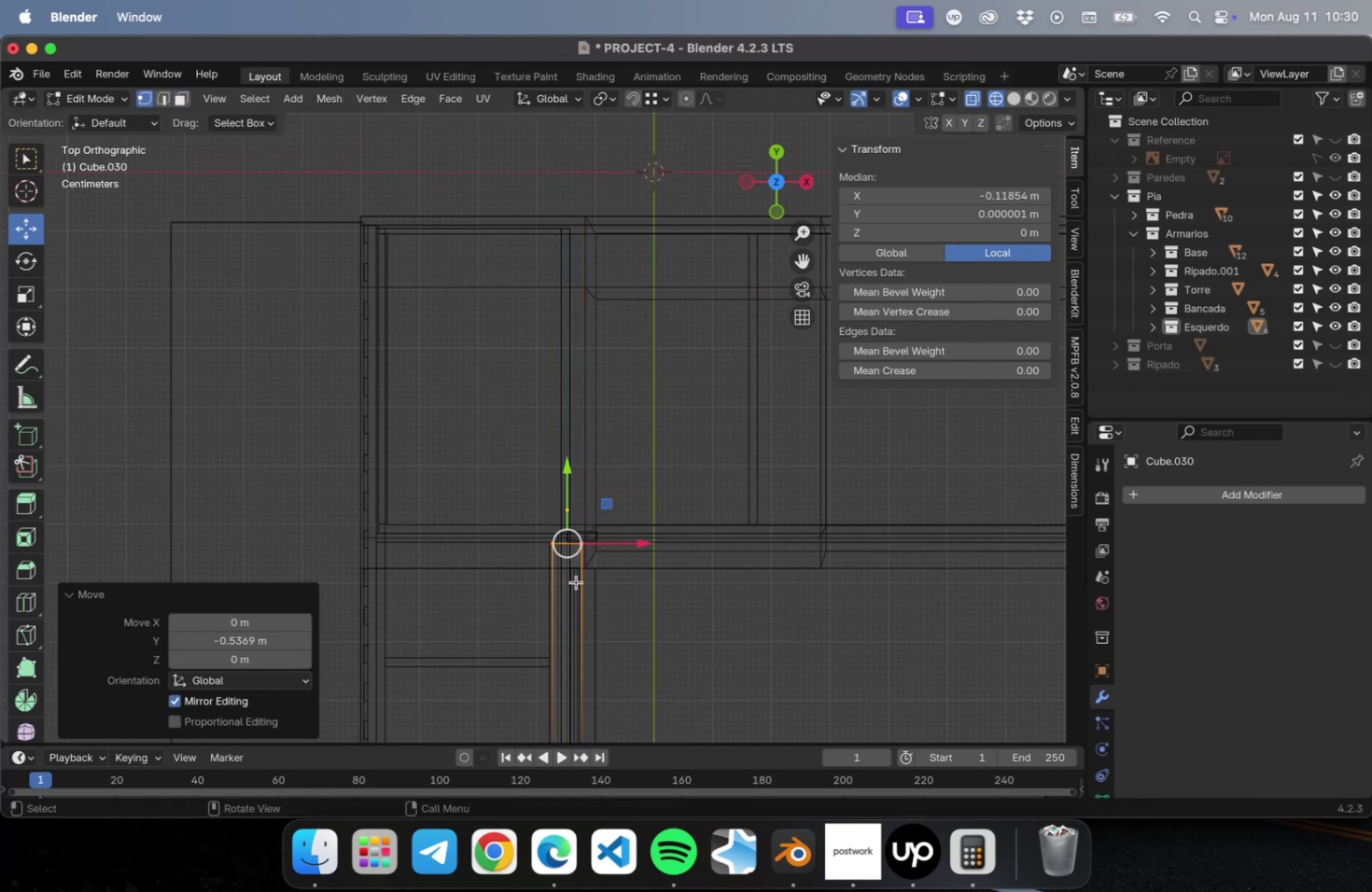 
key(NumpadDecimal)
 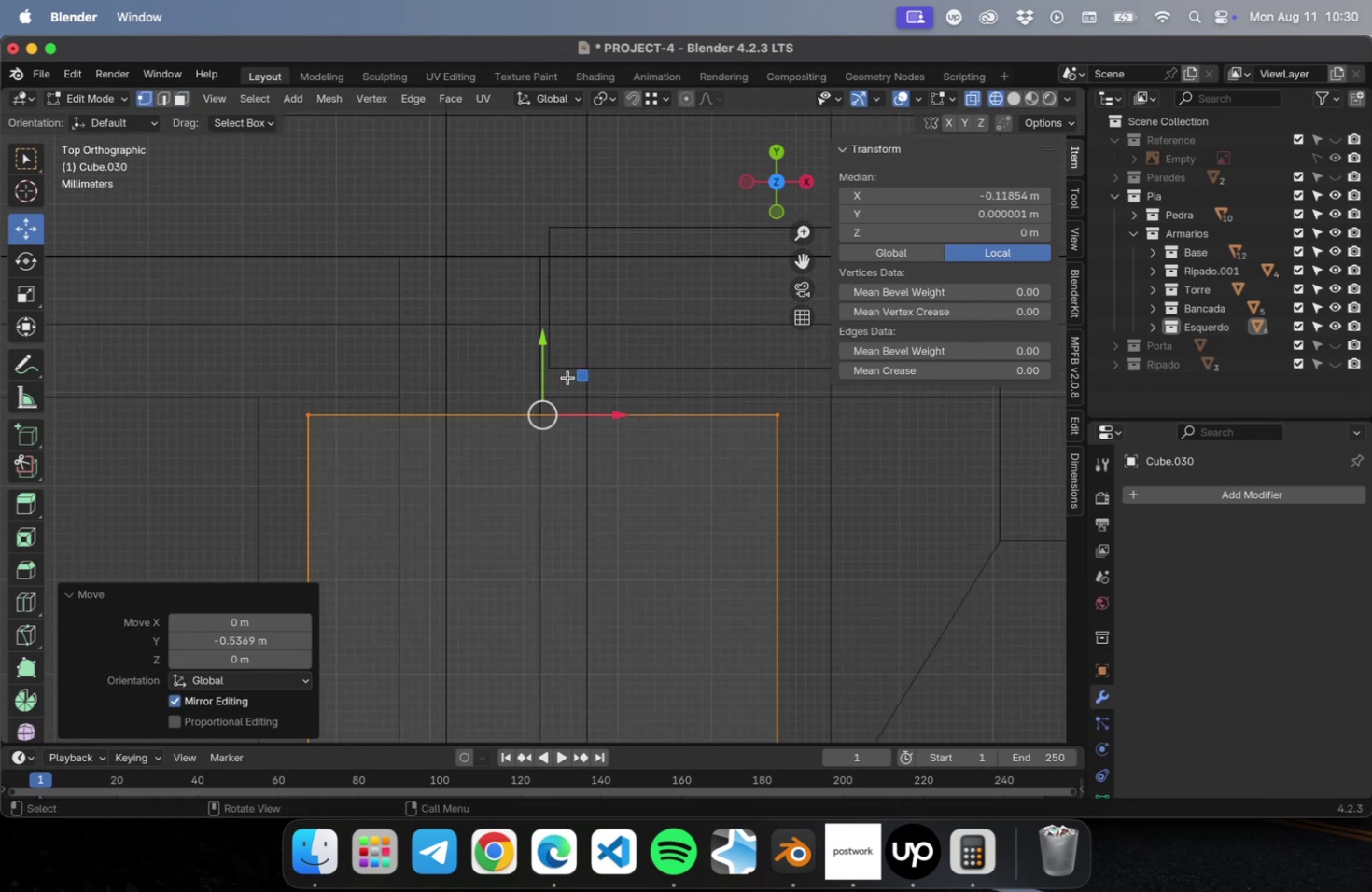 
left_click_drag(start_coordinate=[549, 357], to_coordinate=[546, 336])
 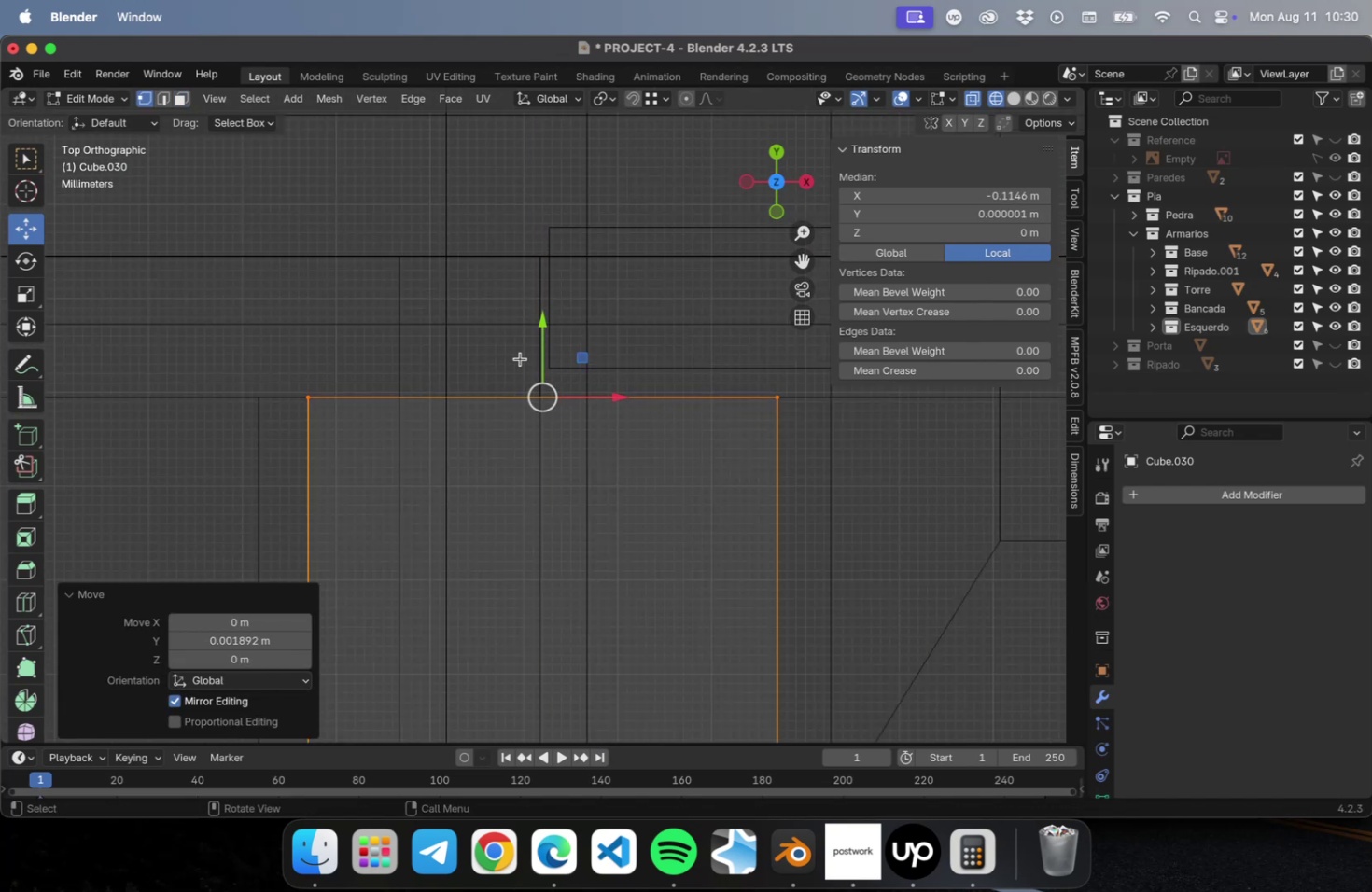 
scroll: coordinate [609, 575], scroll_direction: down, amount: 33.0
 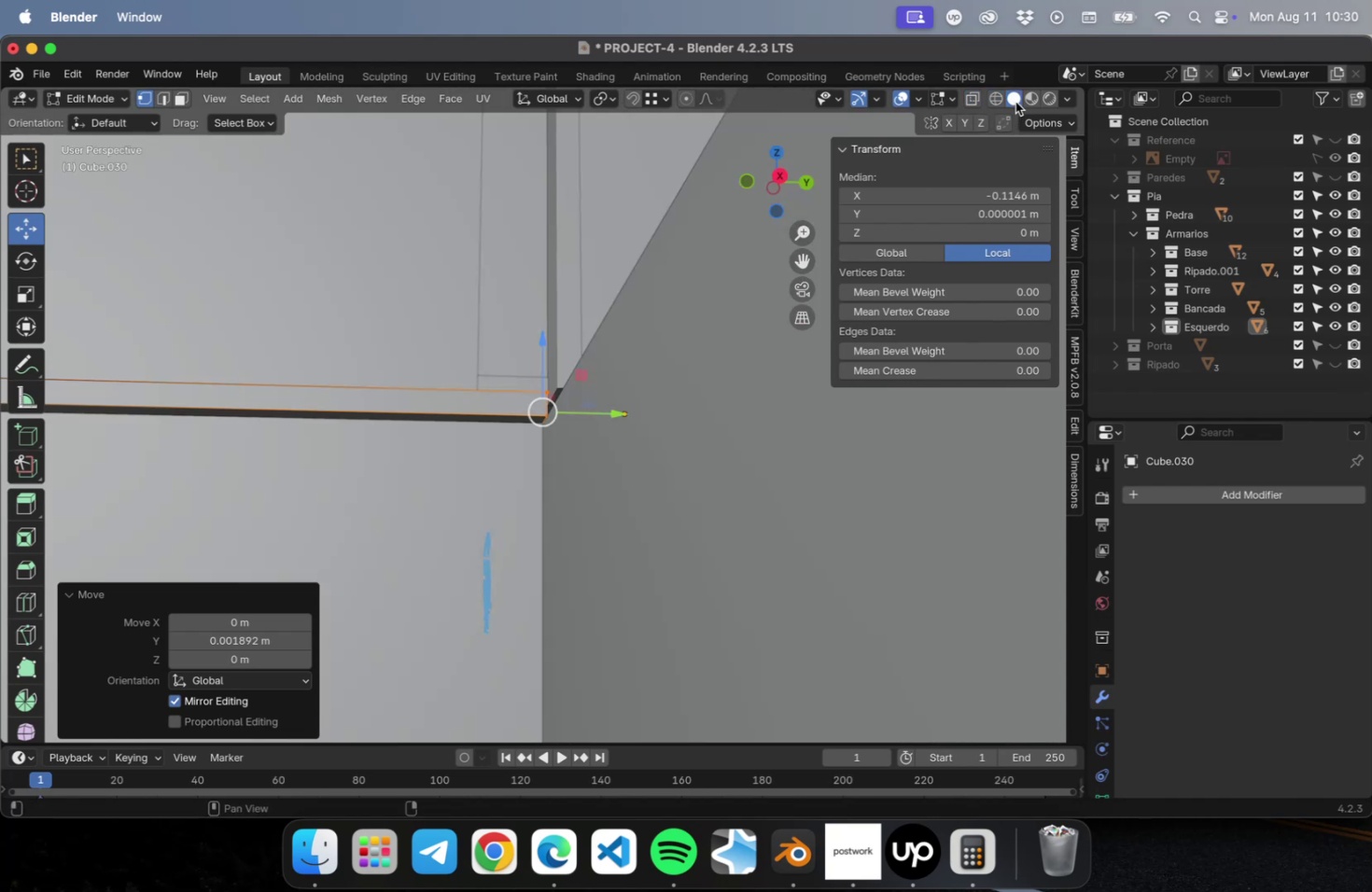 
wait(9.0)
 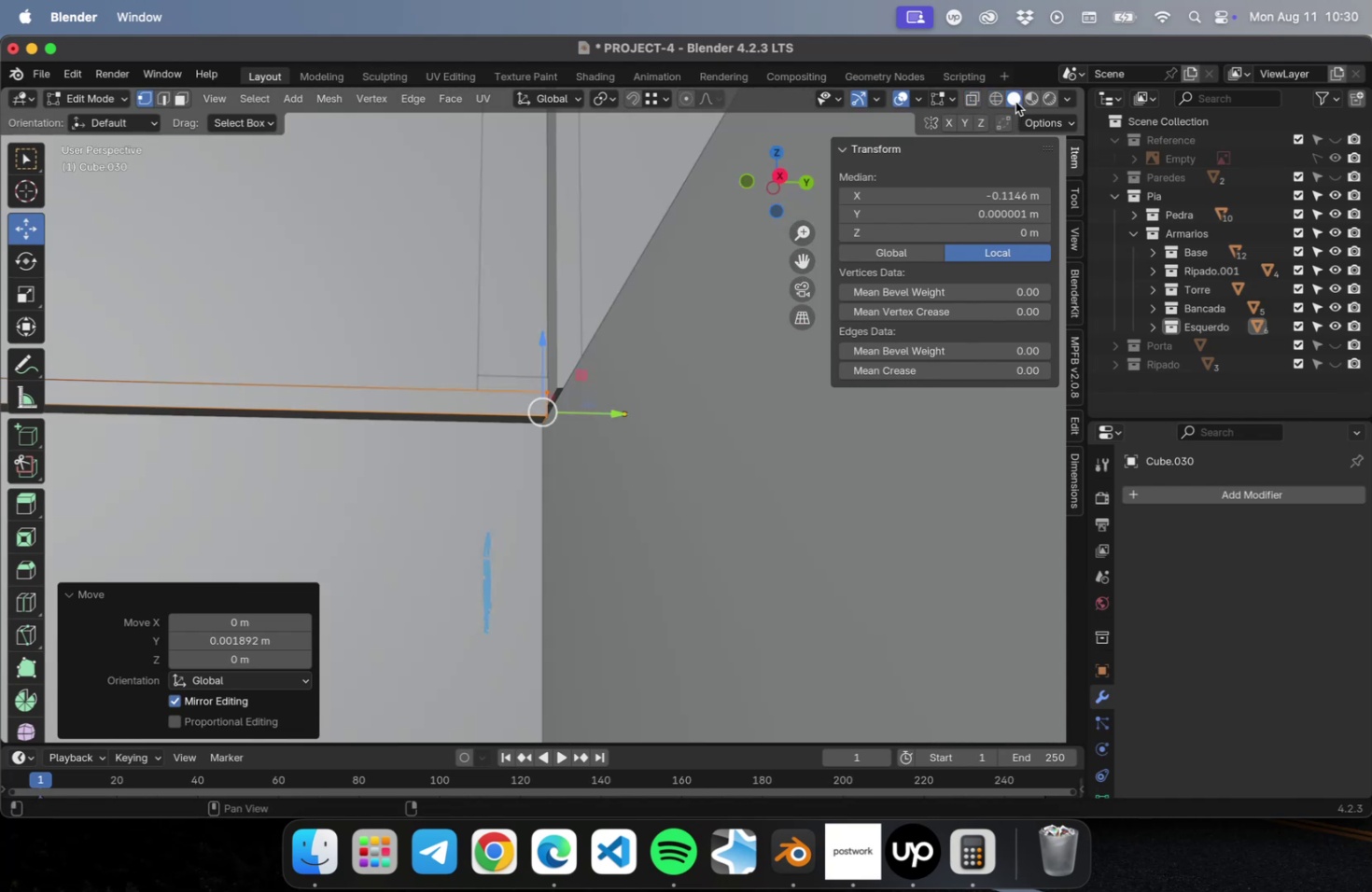 
key(Tab)
 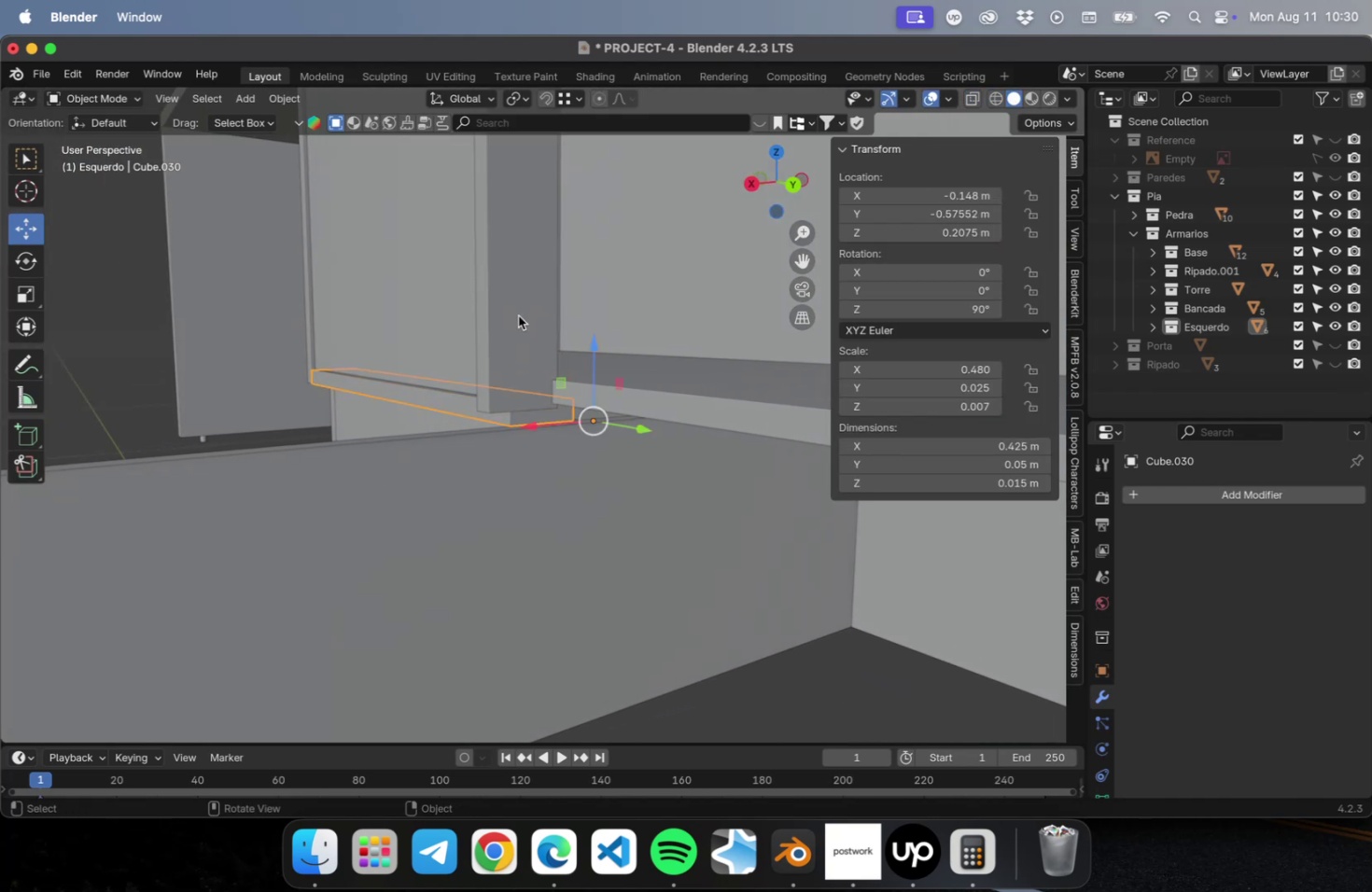 
left_click([518, 315])
 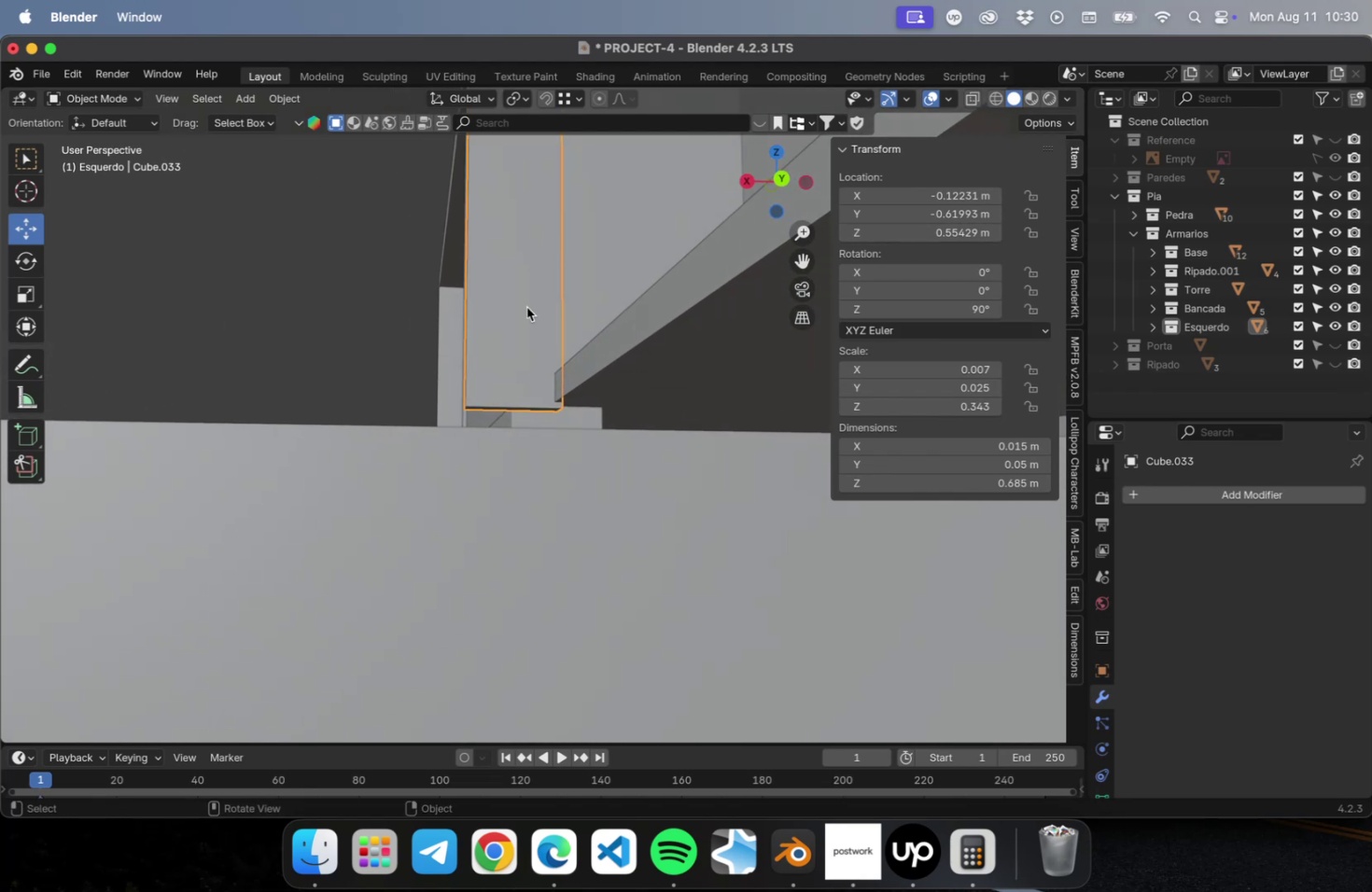 
key(NumLock)
 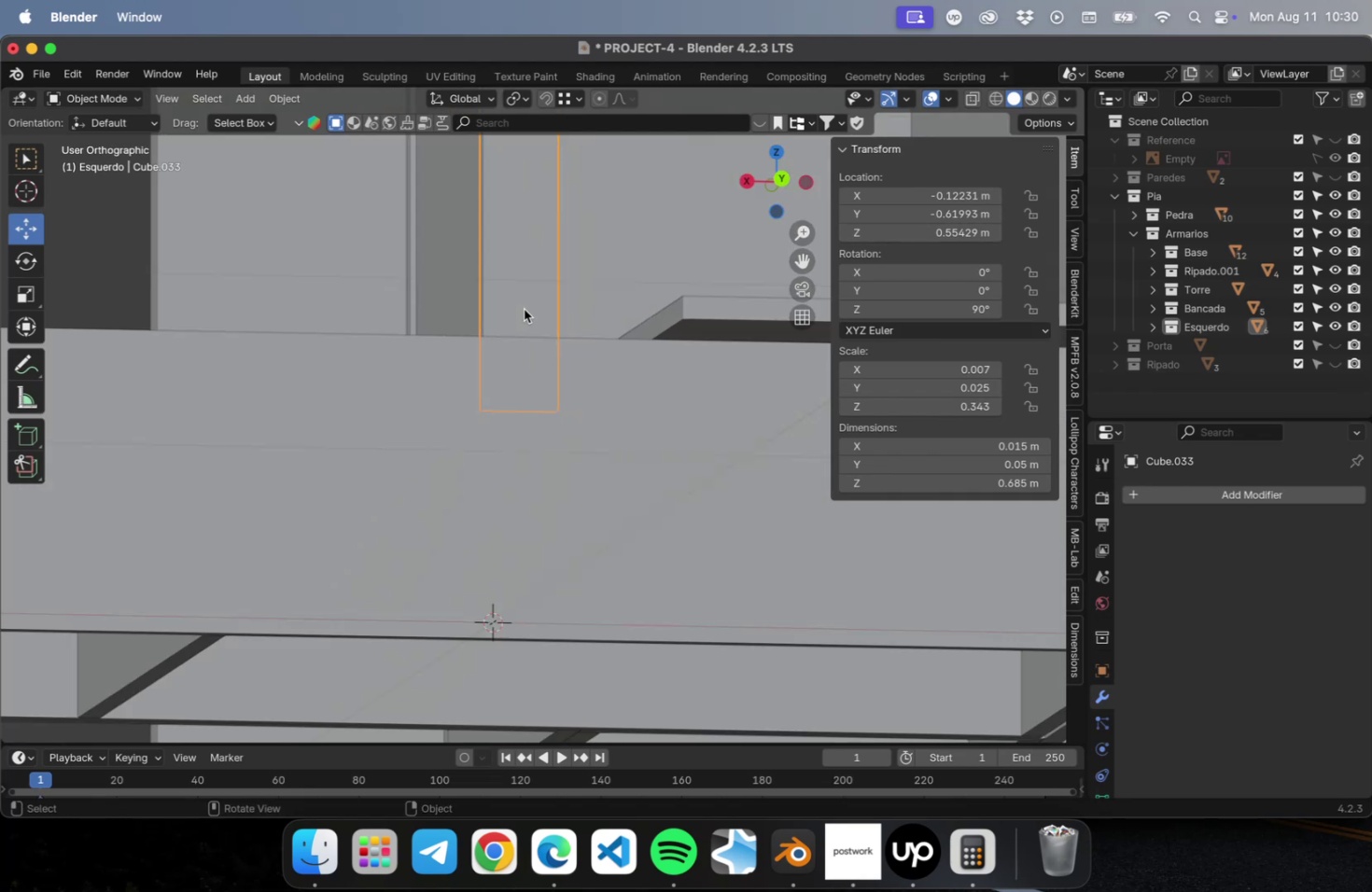 
key(Numpad1)
 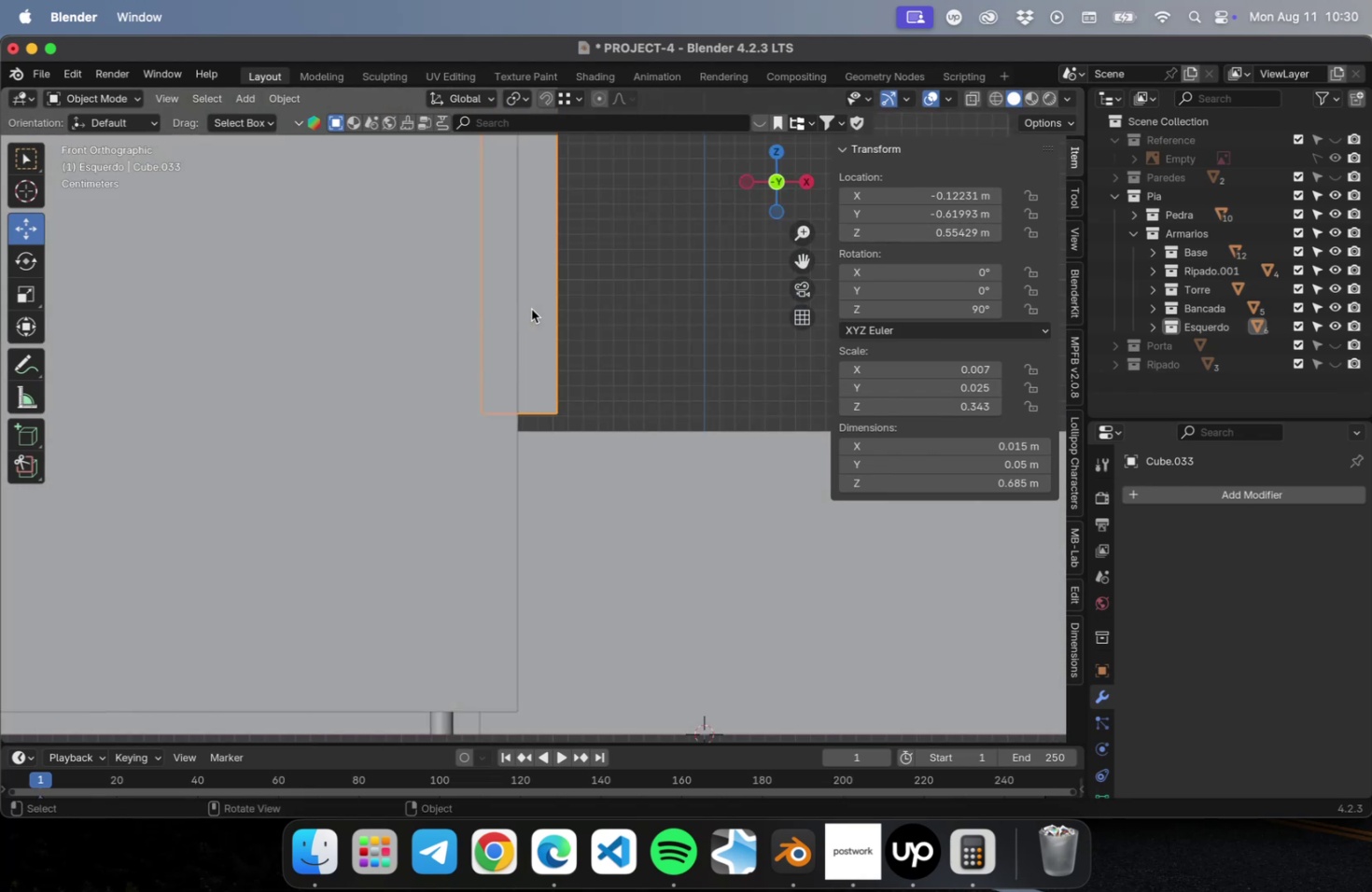 
scroll: coordinate [653, 350], scroll_direction: up, amount: 9.0
 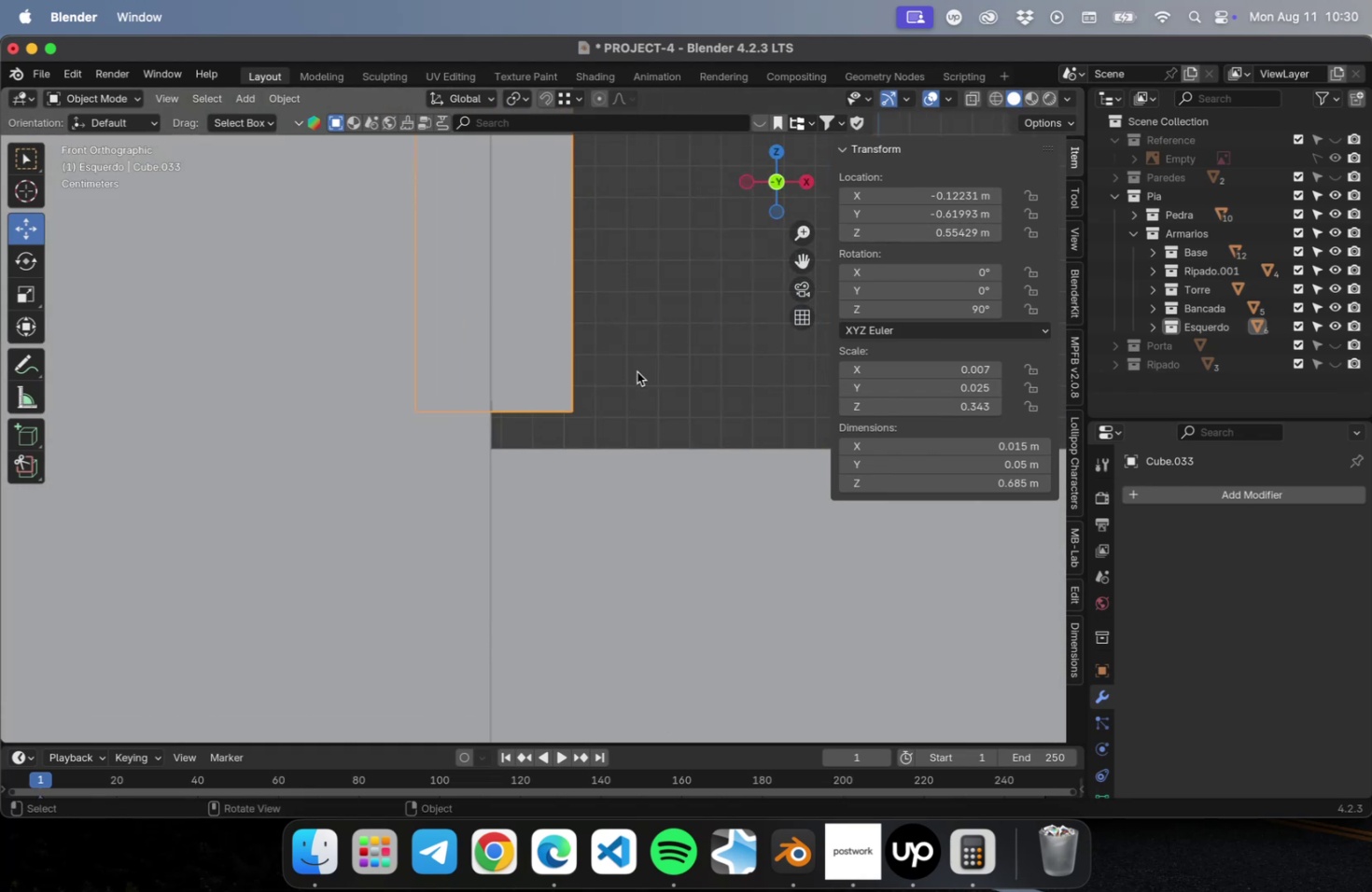 
hold_key(key=ShiftLeft, duration=0.31)
 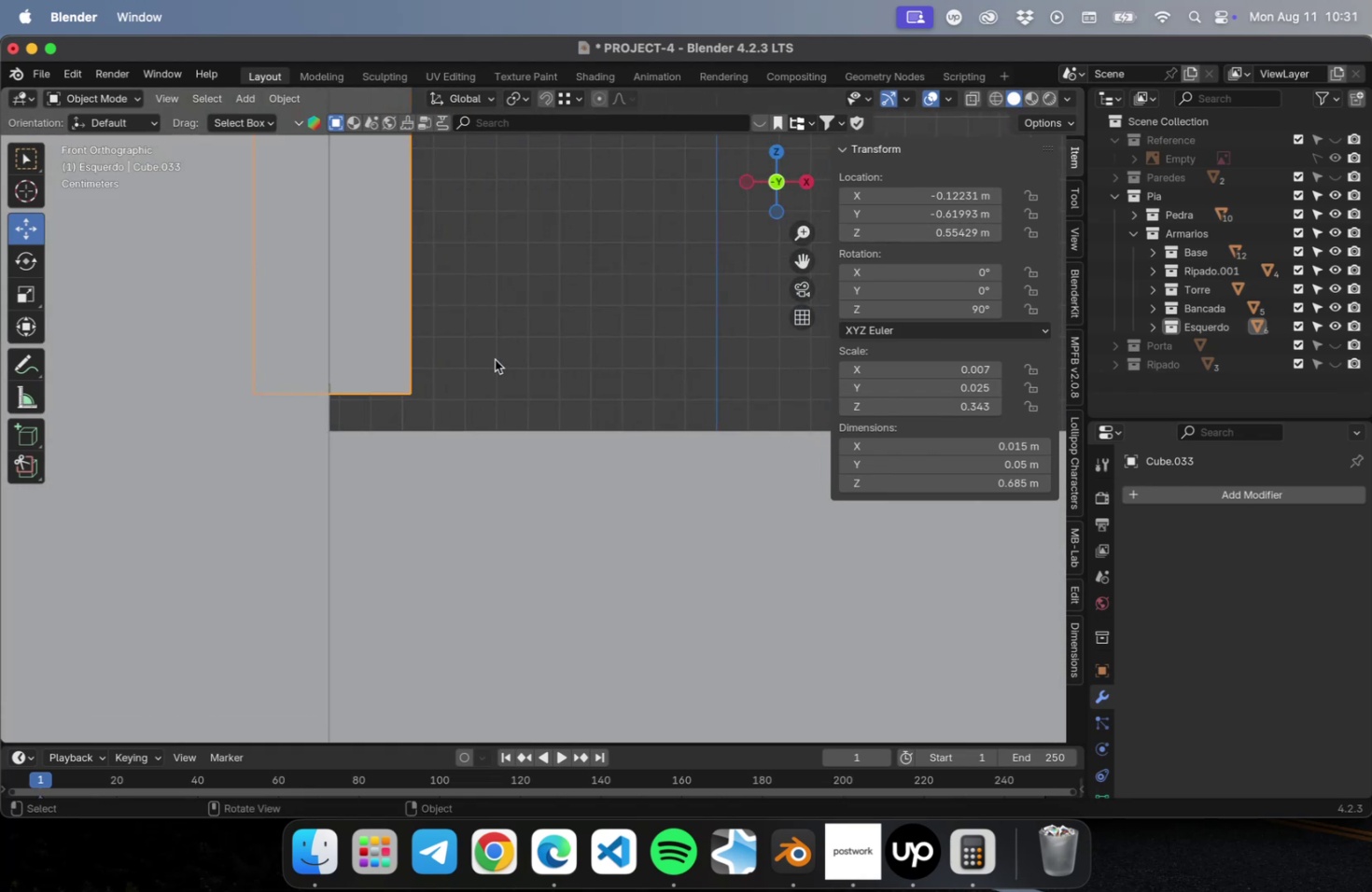 
key(Tab)
 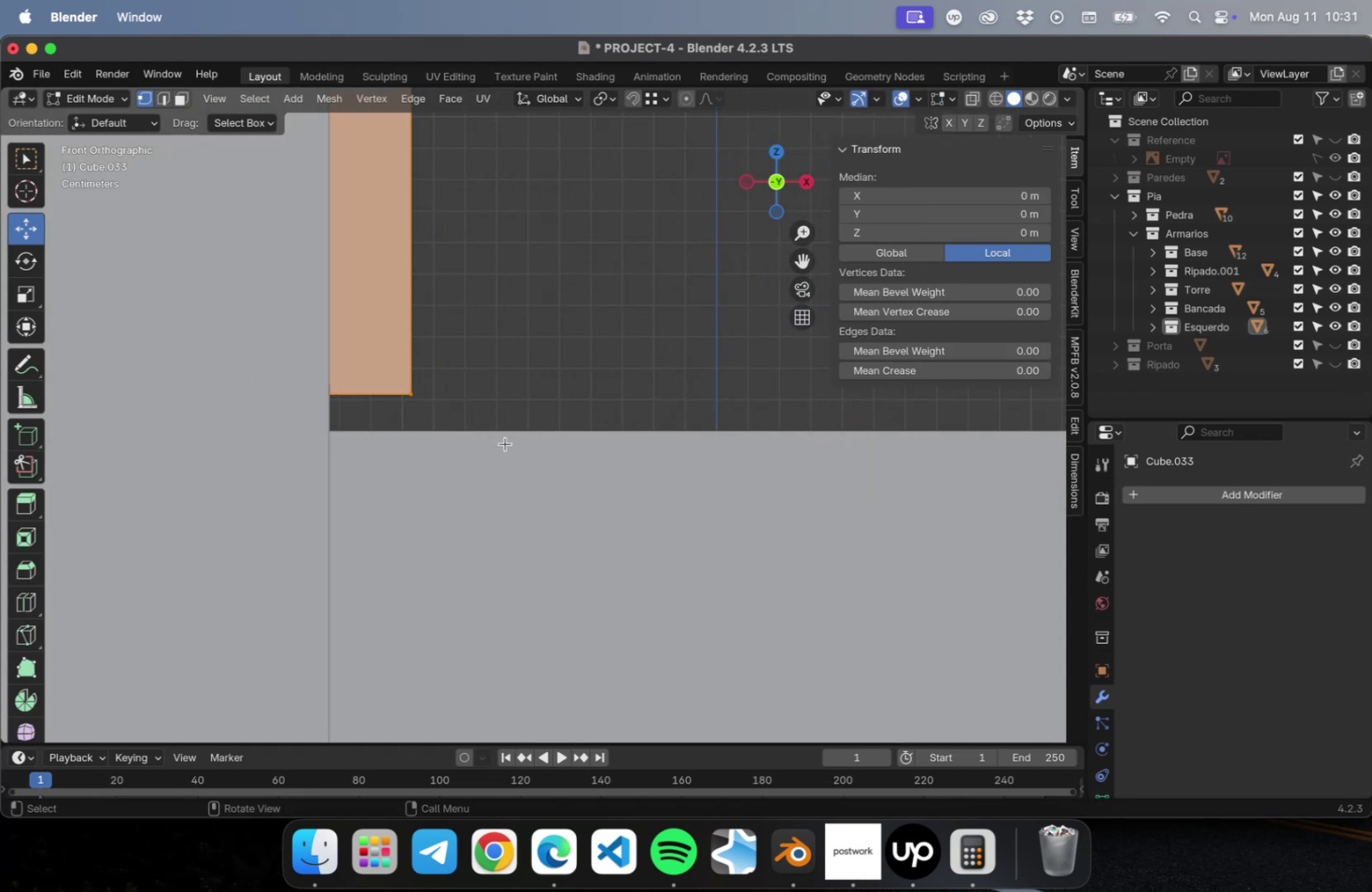 
left_click_drag(start_coordinate=[505, 442], to_coordinate=[62, 298])
 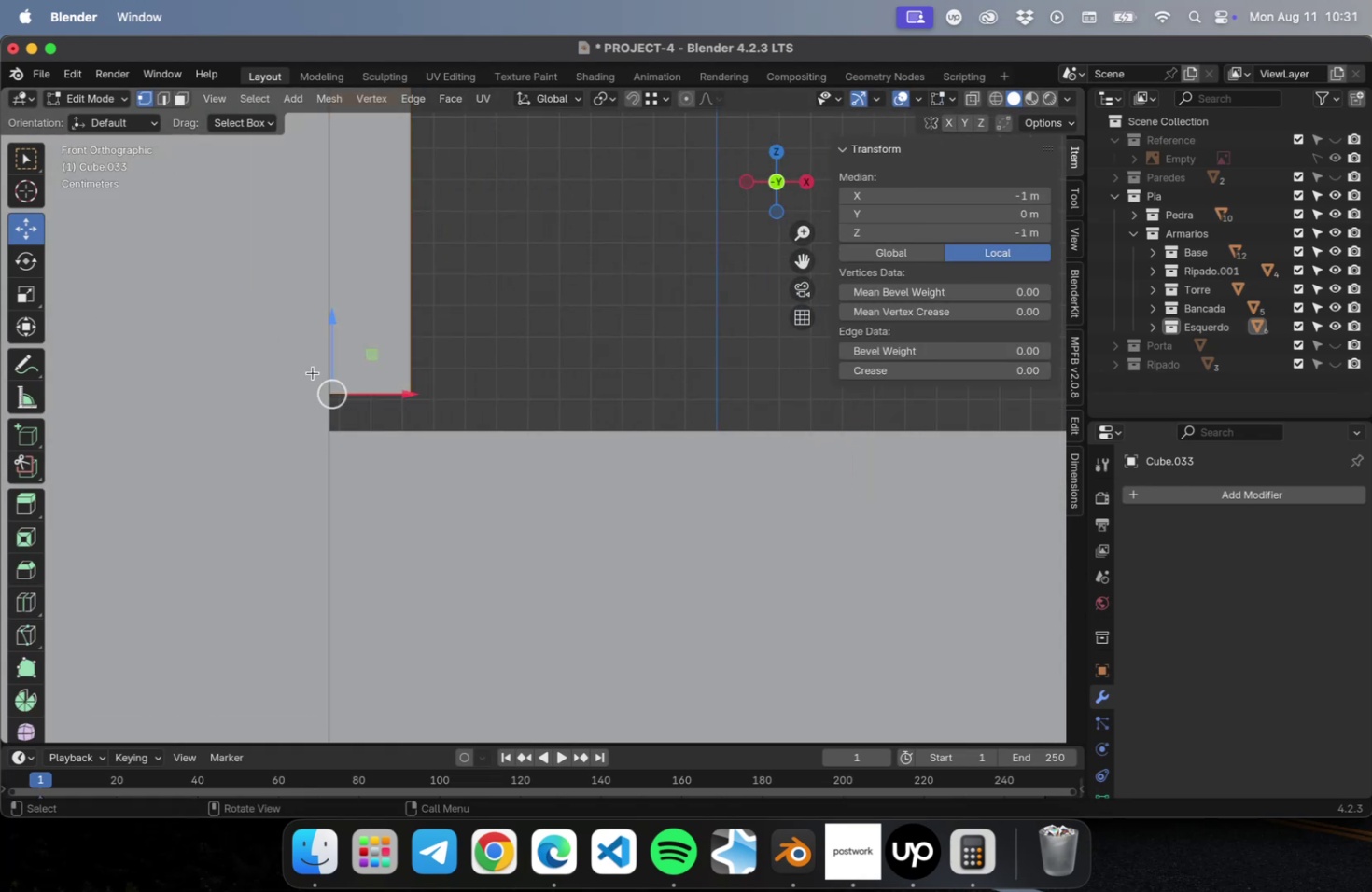 
scroll: coordinate [314, 379], scroll_direction: up, amount: 16.0
 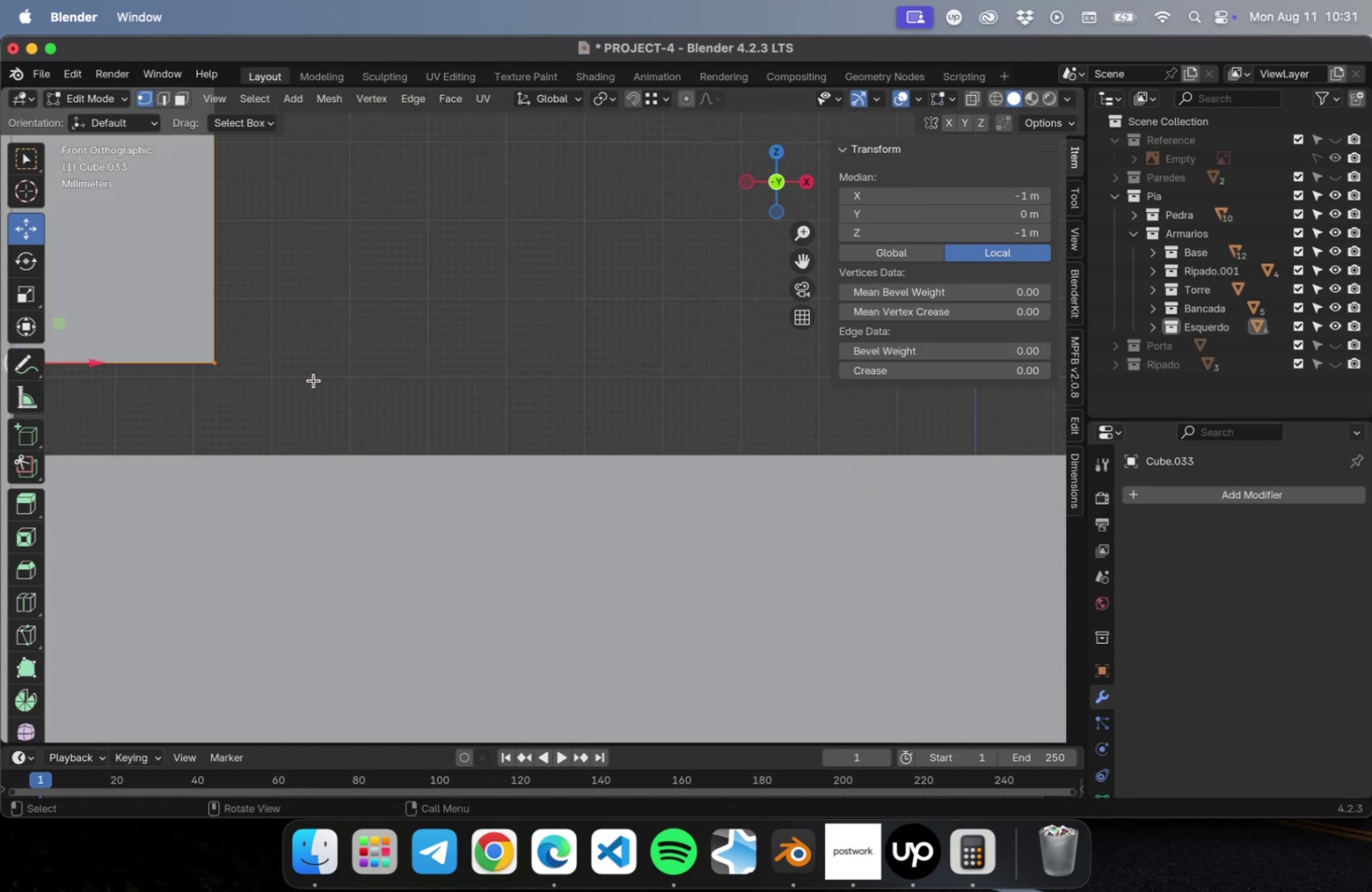 
hold_key(key=ShiftLeft, duration=0.56)
 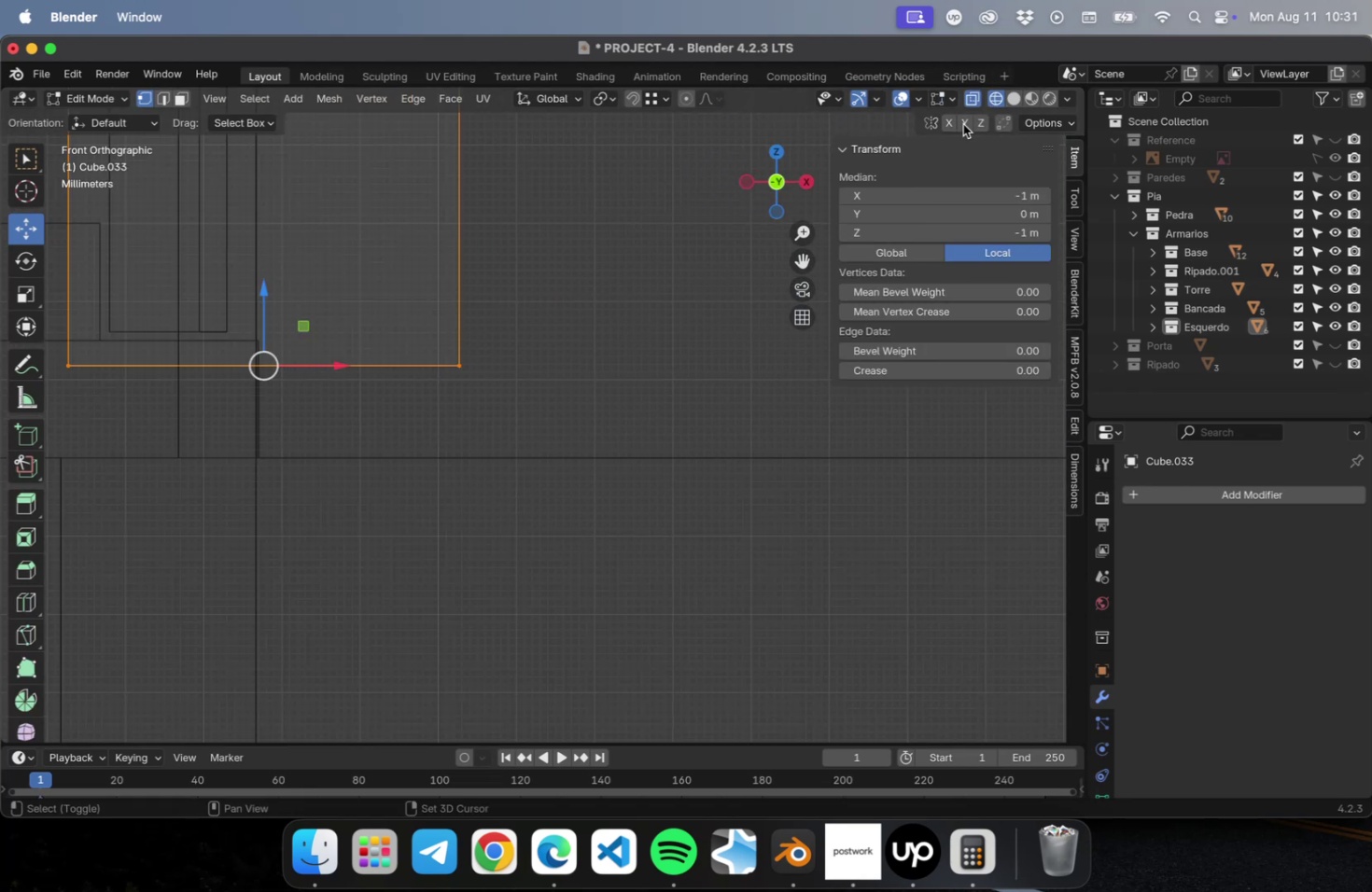 
left_click_drag(start_coordinate=[669, 359], to_coordinate=[4, 277])
 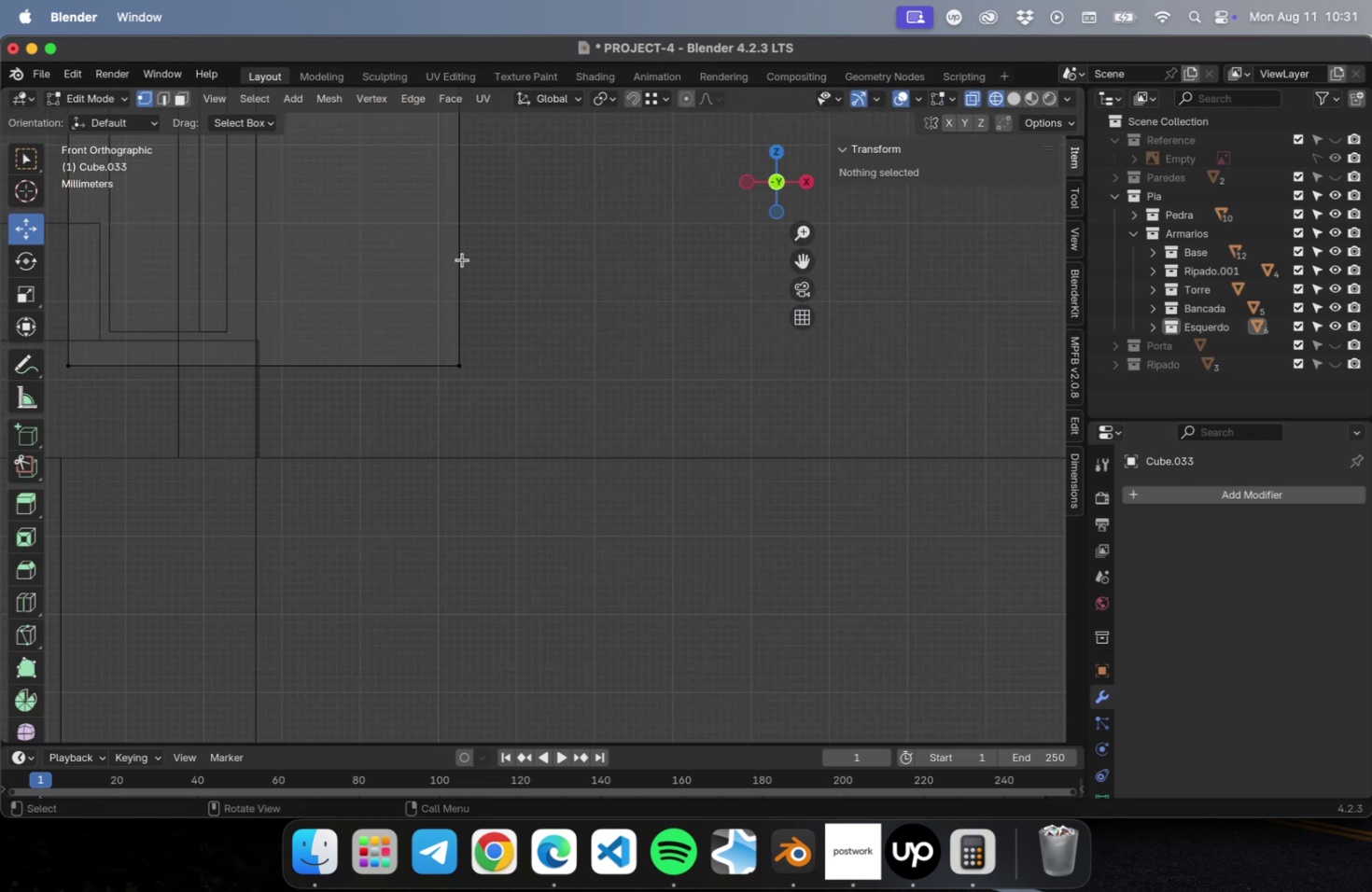 
hold_key(key=ShiftLeft, duration=0.47)
 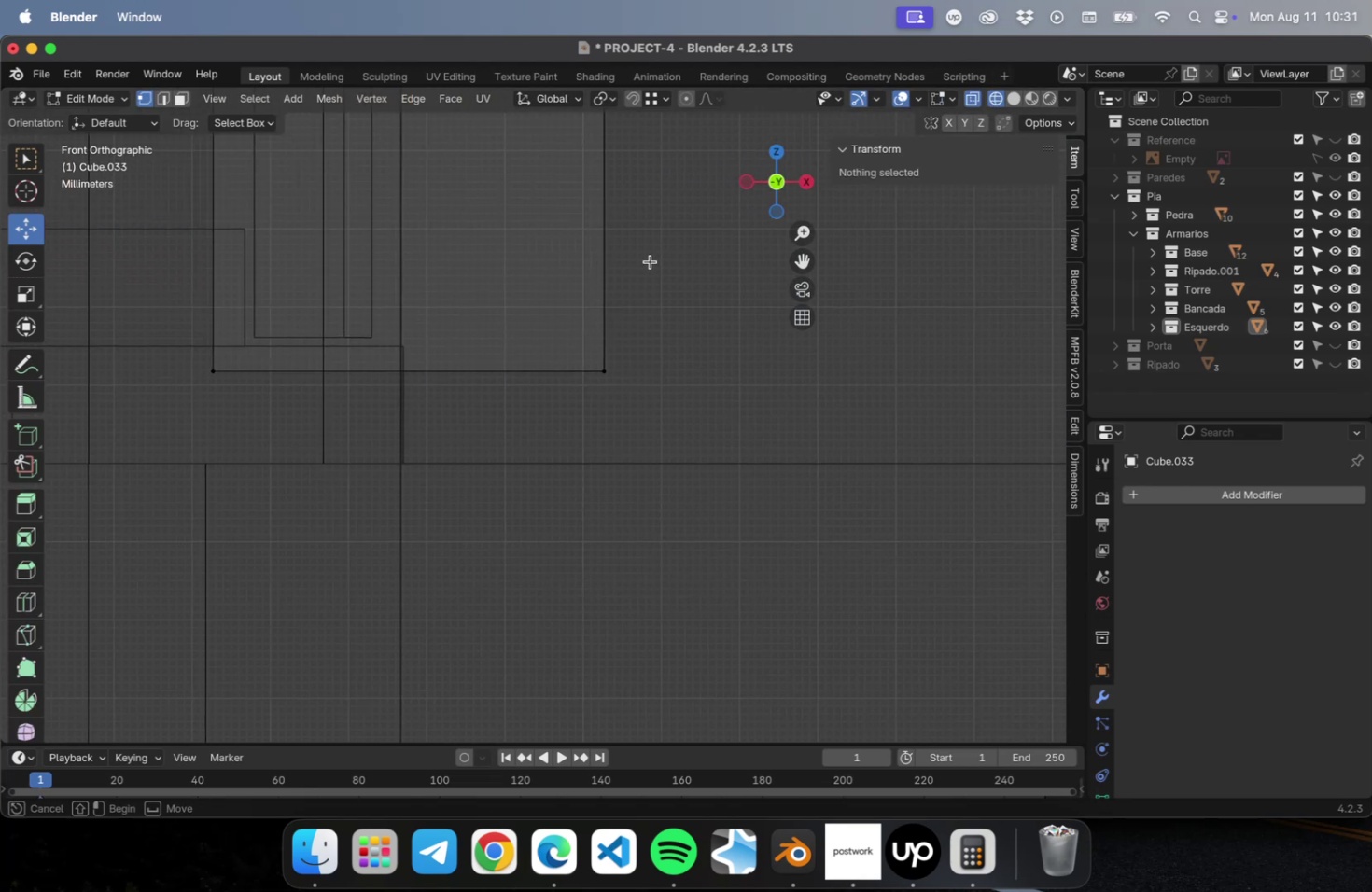 
left_click_drag(start_coordinate=[656, 258], to_coordinate=[41, 513])
 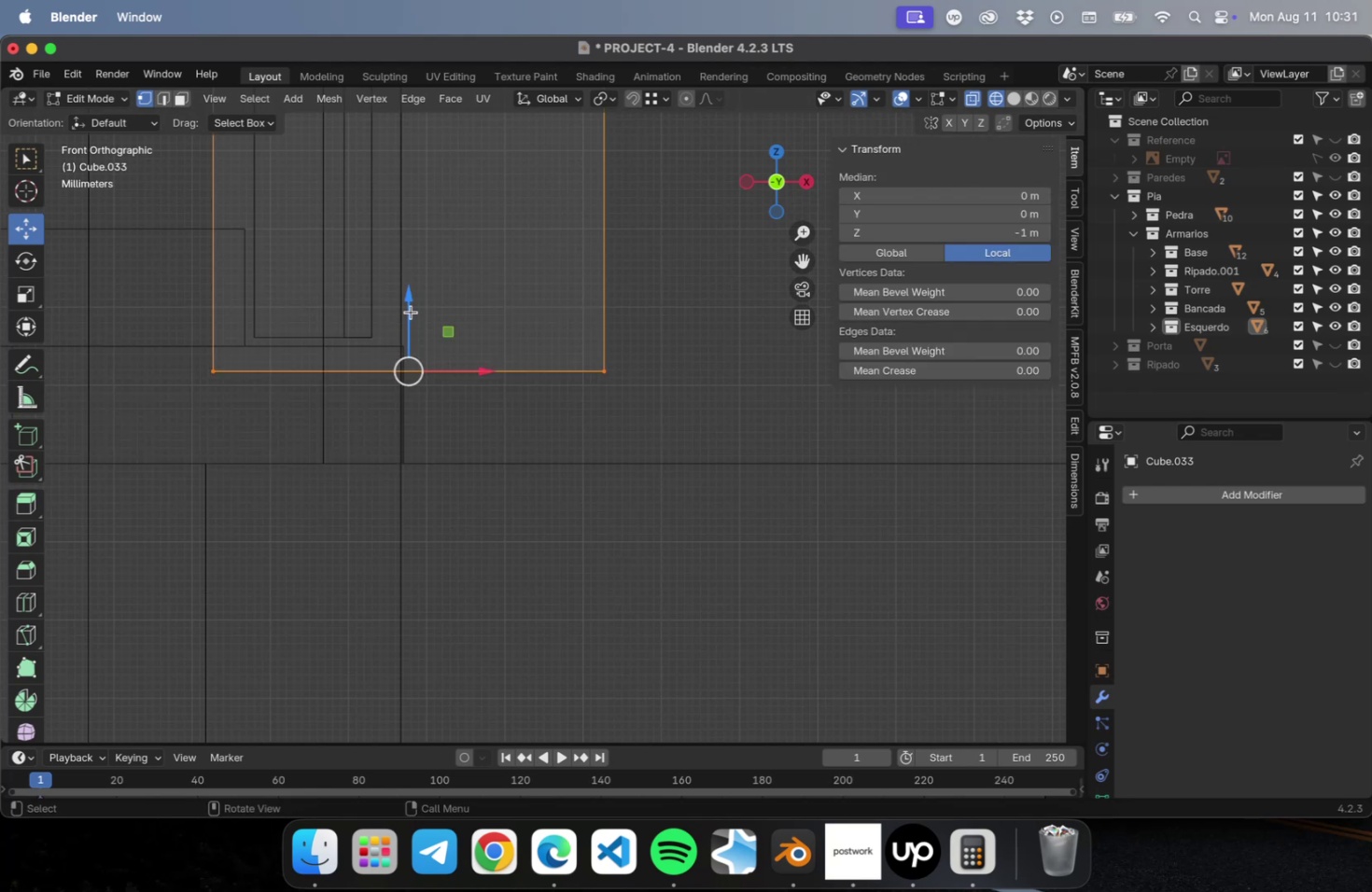 
left_click_drag(start_coordinate=[413, 300], to_coordinate=[419, 396])
 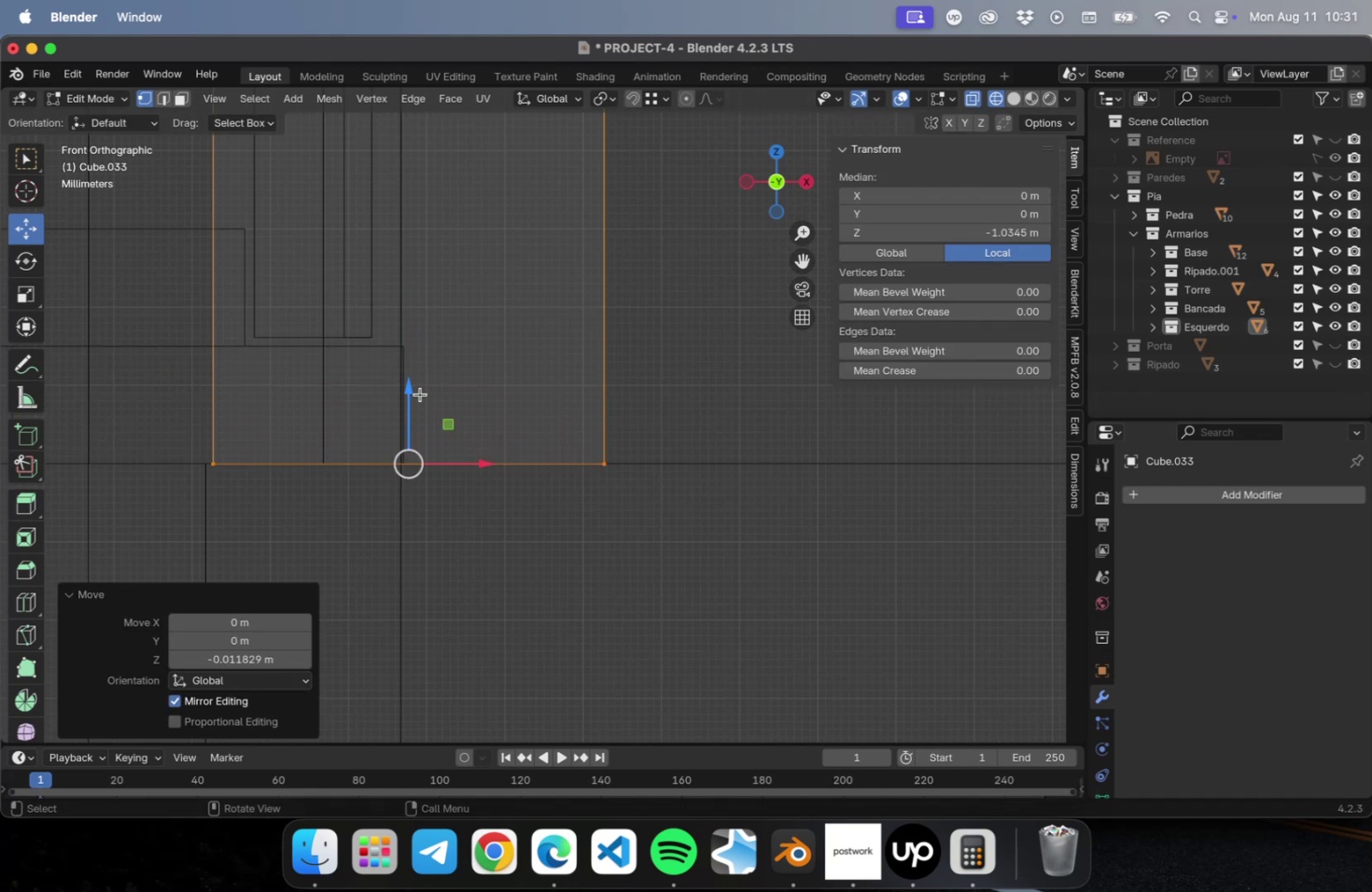 
scroll: coordinate [420, 402], scroll_direction: down, amount: 37.0
 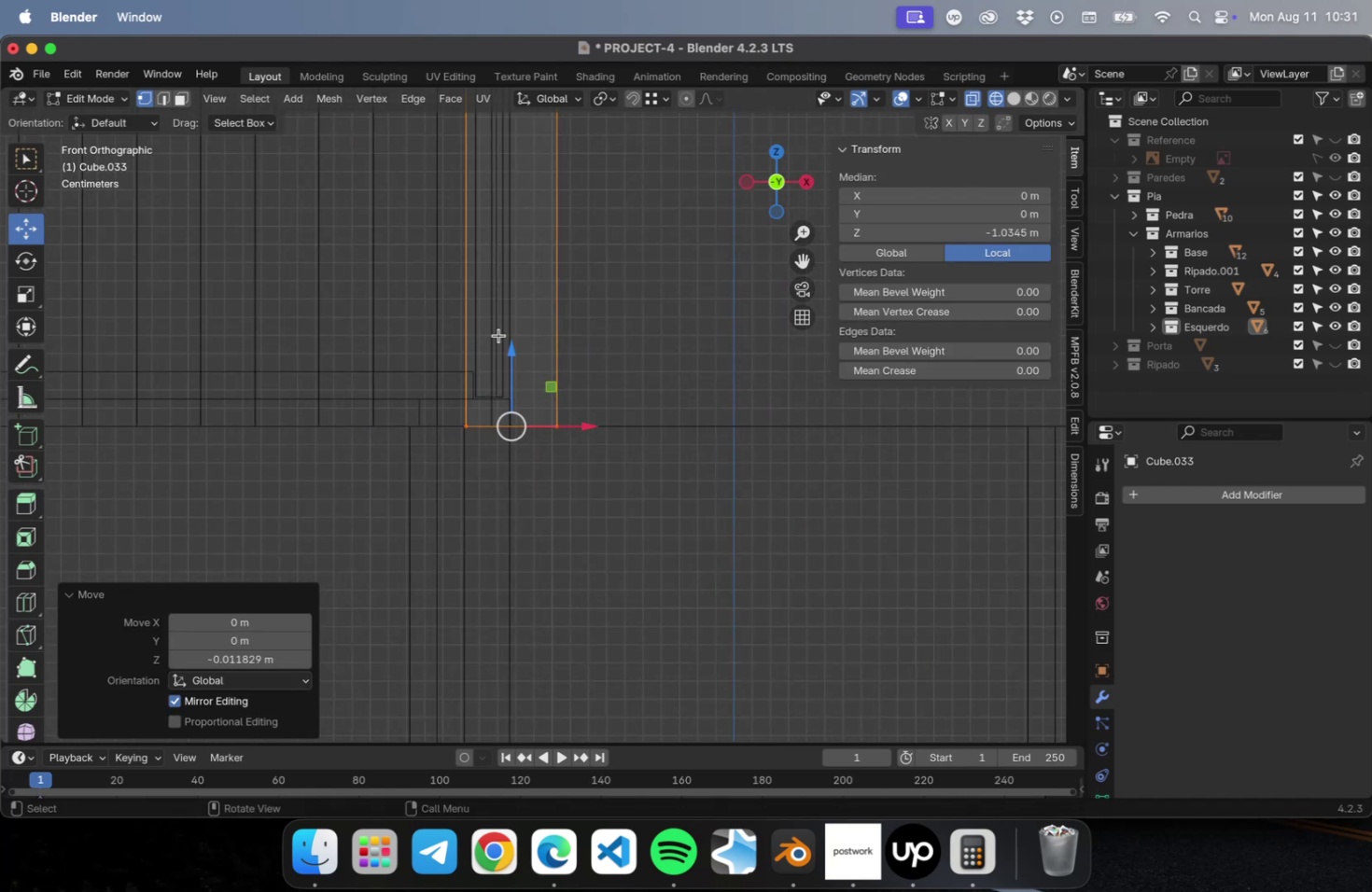 
hold_key(key=ShiftLeft, duration=0.56)
 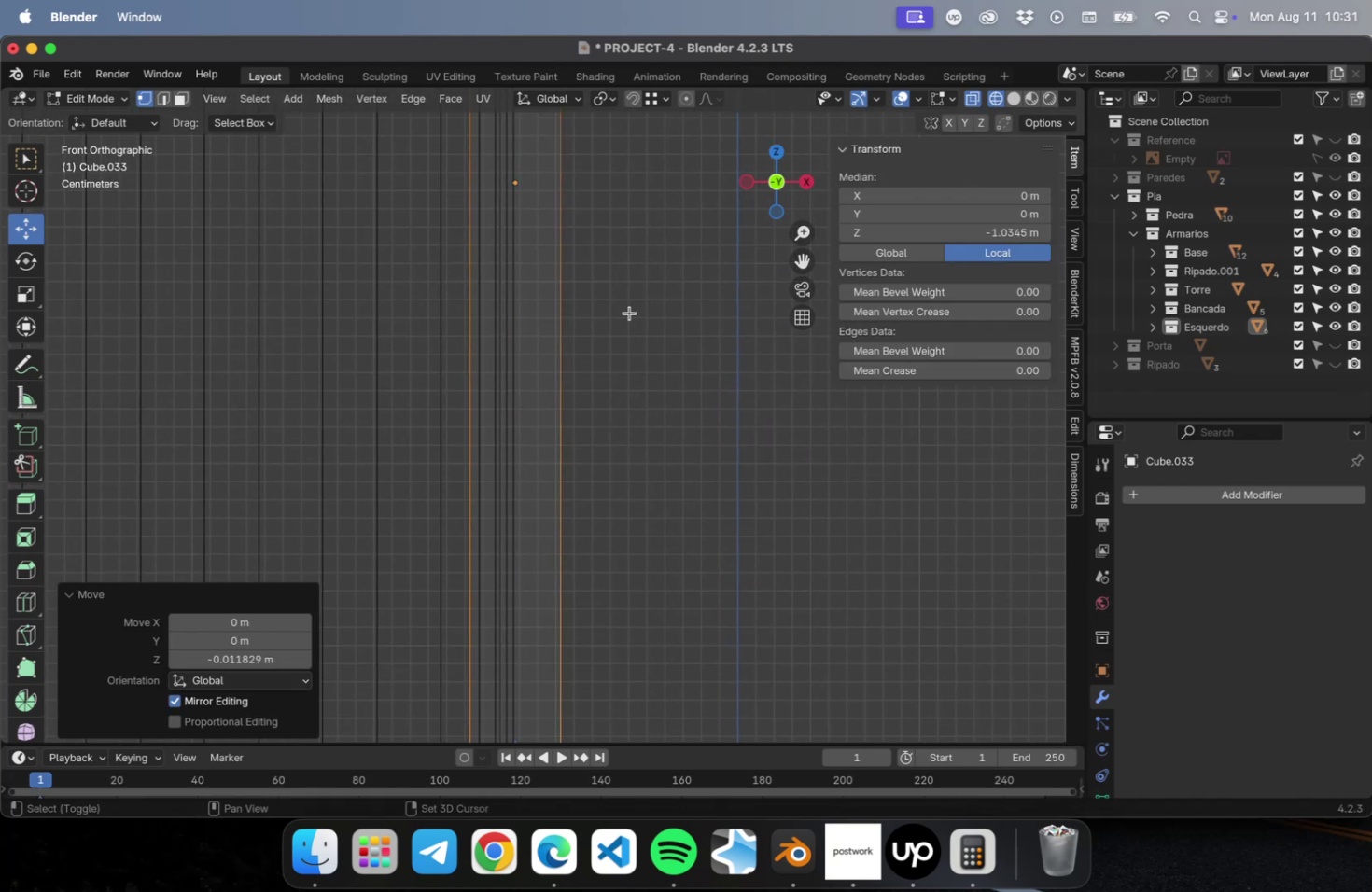 
hold_key(key=ShiftLeft, duration=0.51)
 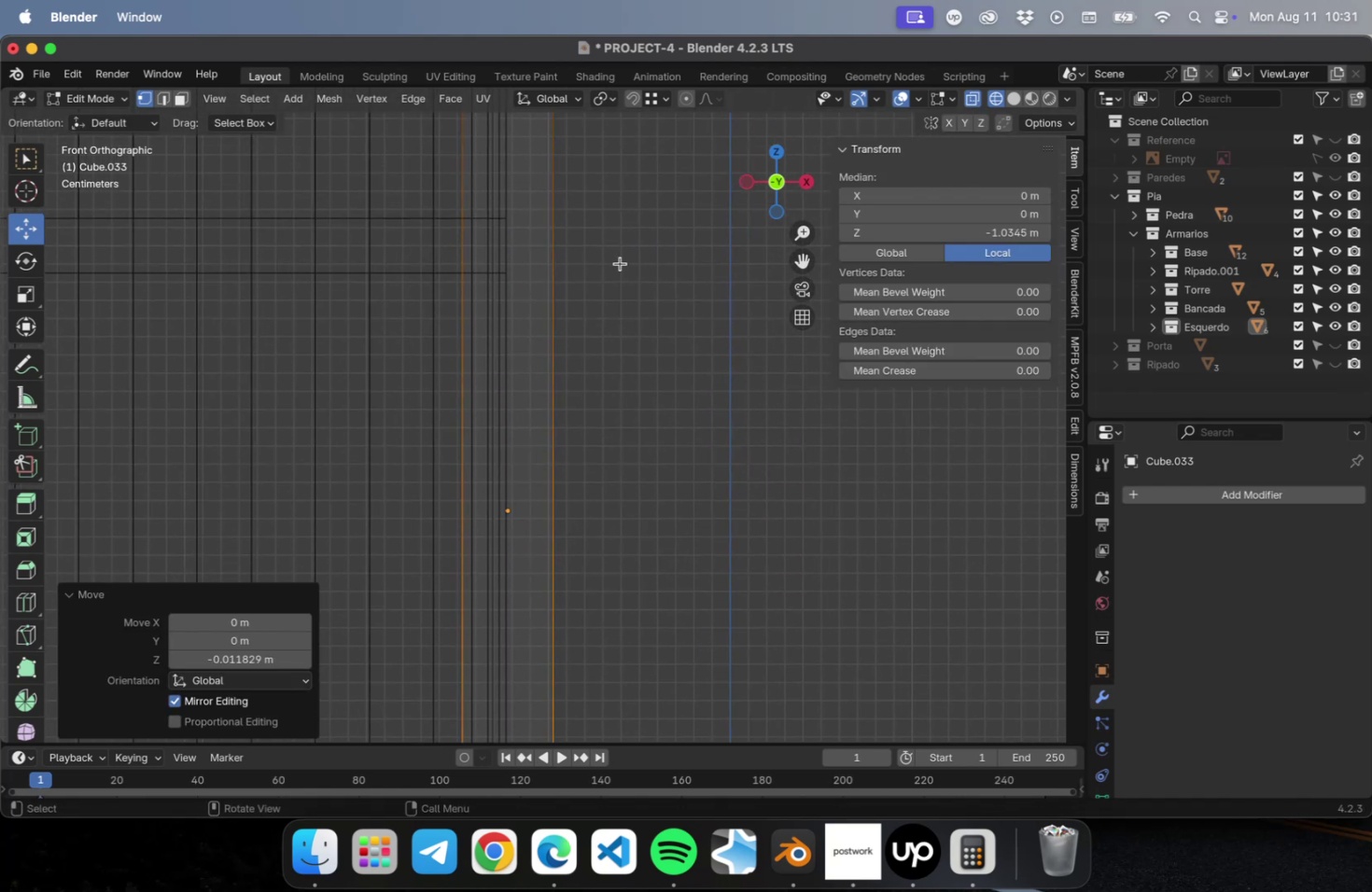 
hold_key(key=ShiftLeft, duration=1.2)
 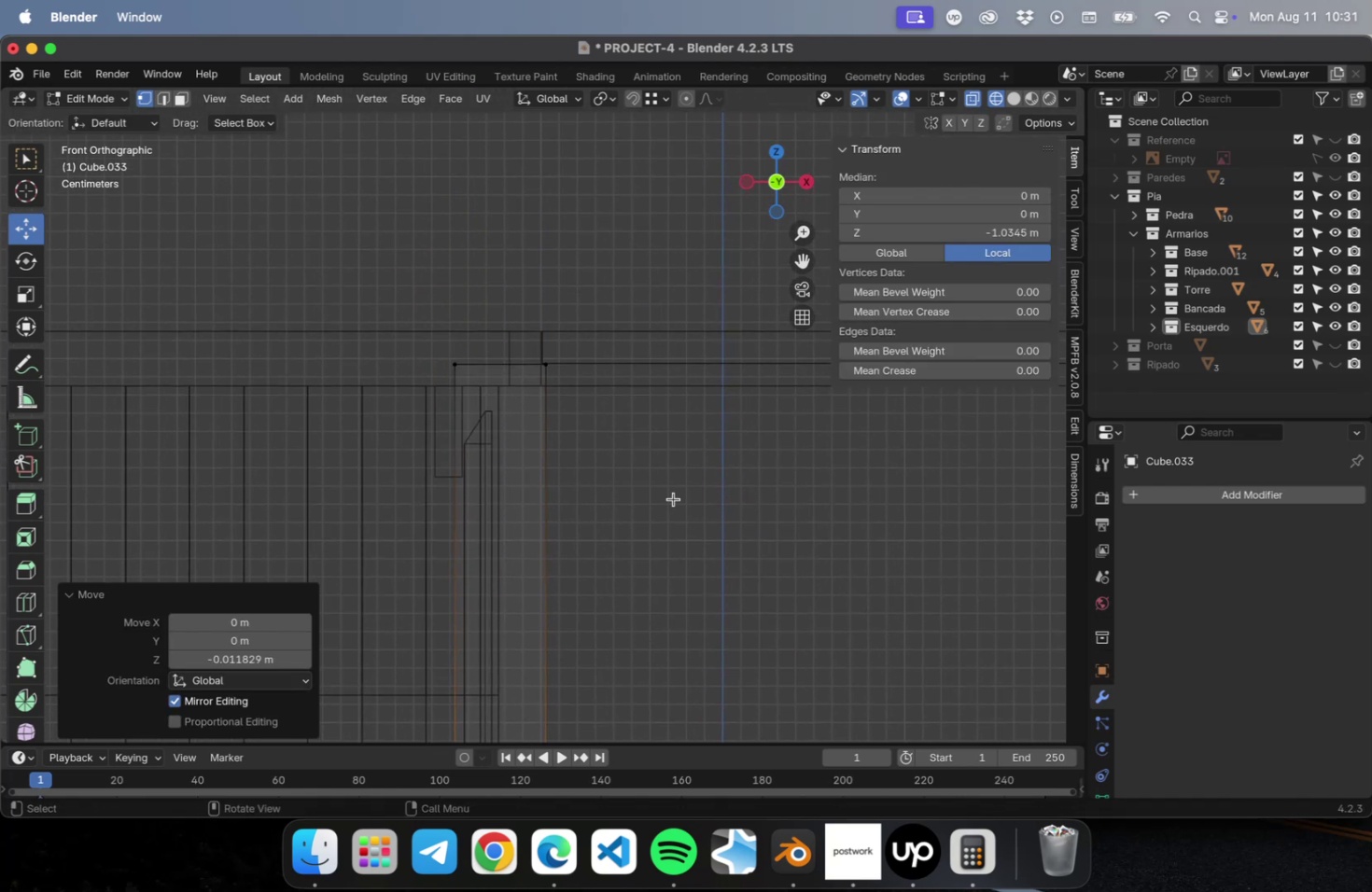 
left_click_drag(start_coordinate=[673, 498], to_coordinate=[368, 286])
 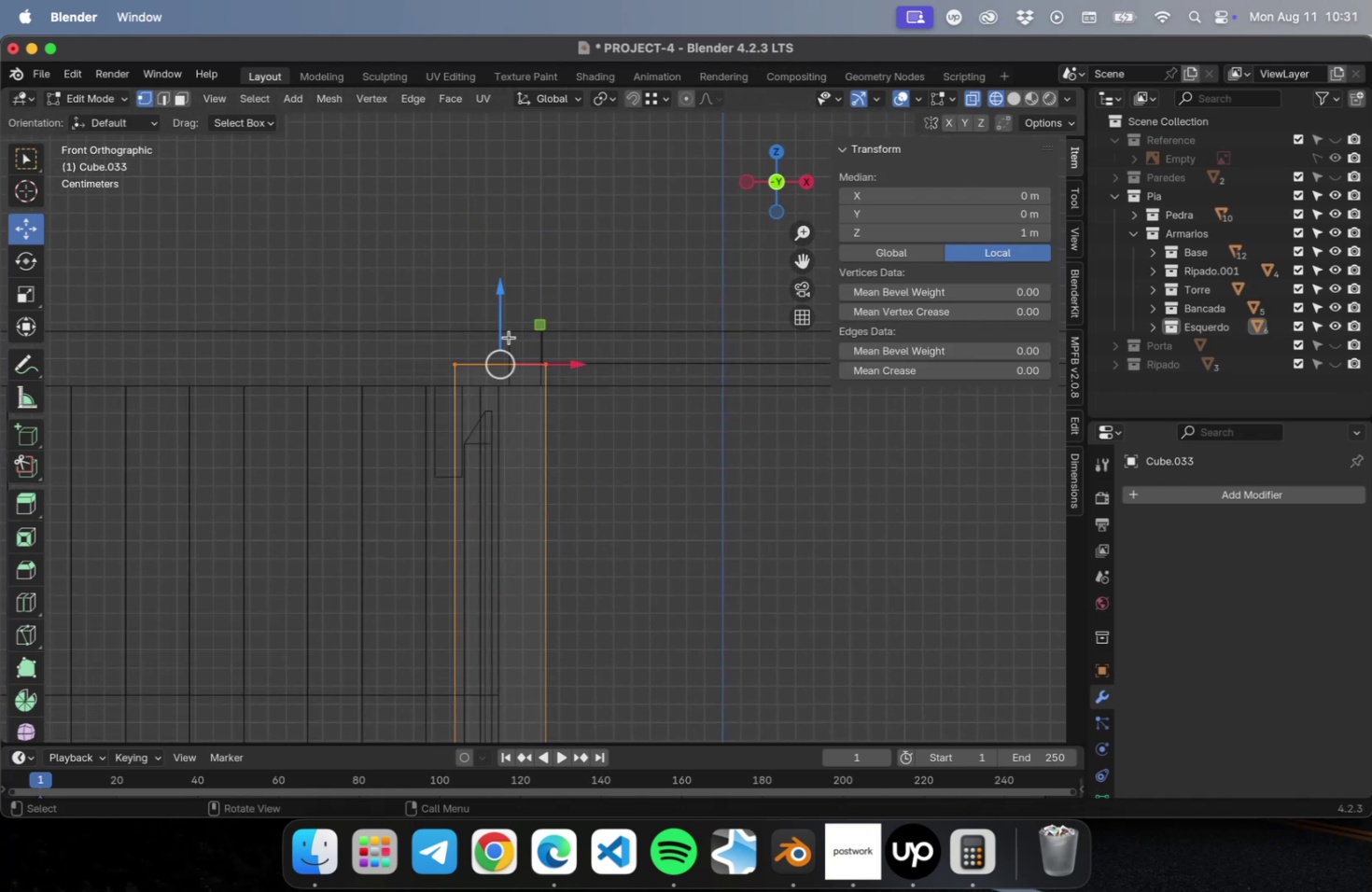 
scroll: coordinate [519, 342], scroll_direction: up, amount: 17.0
 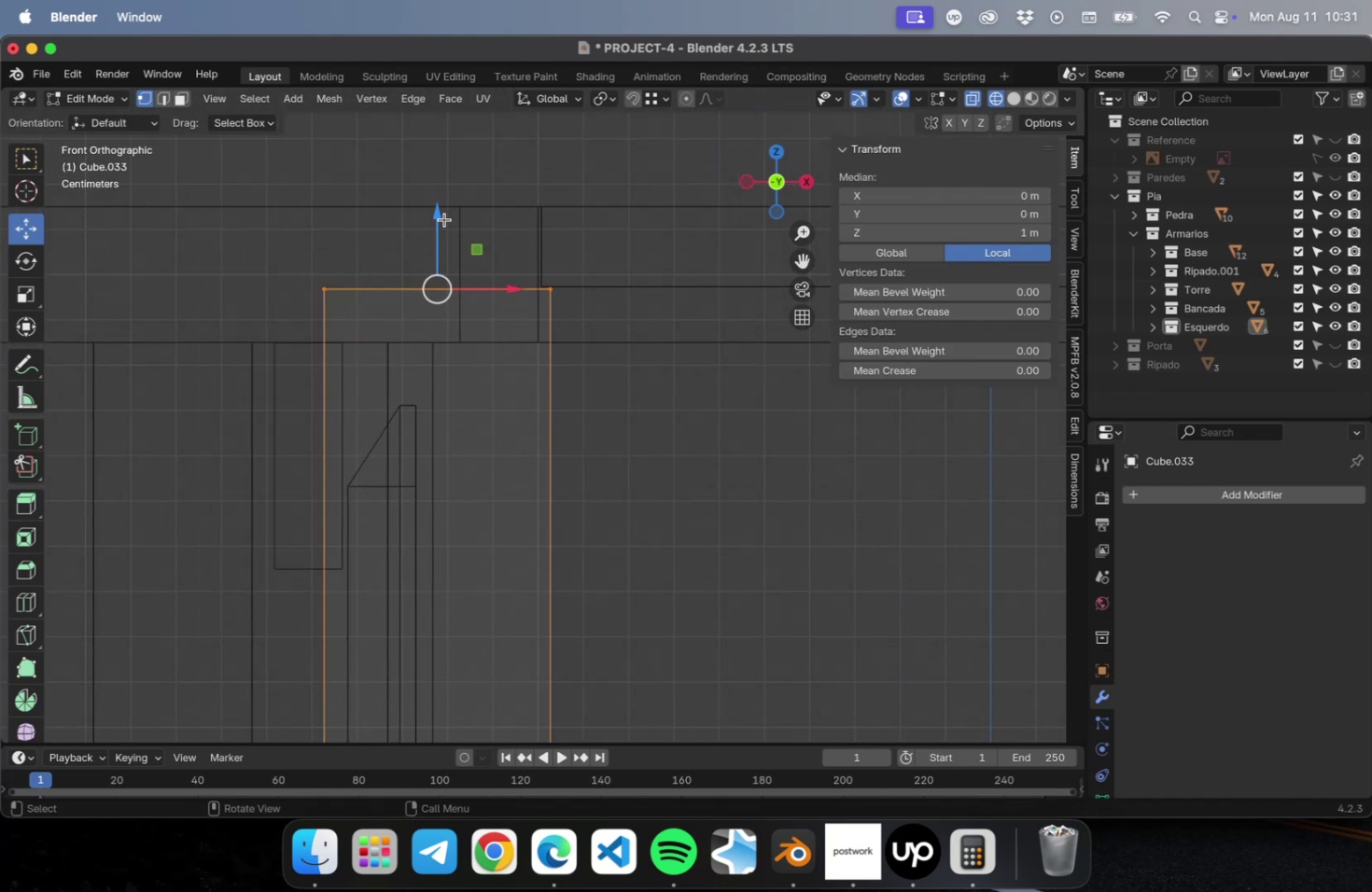 
left_click_drag(start_coordinate=[438, 213], to_coordinate=[442, 271])
 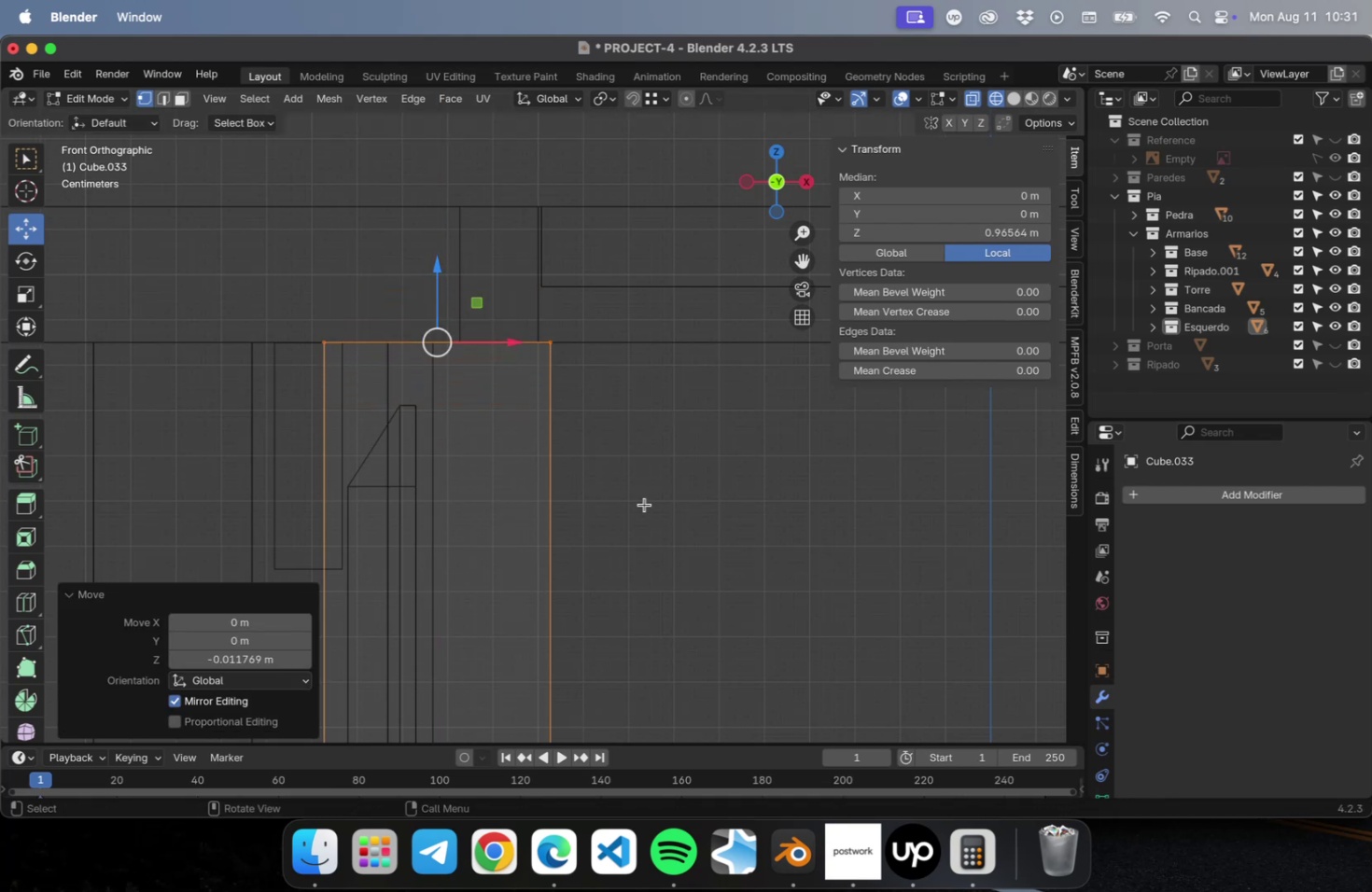 
key(Tab)
 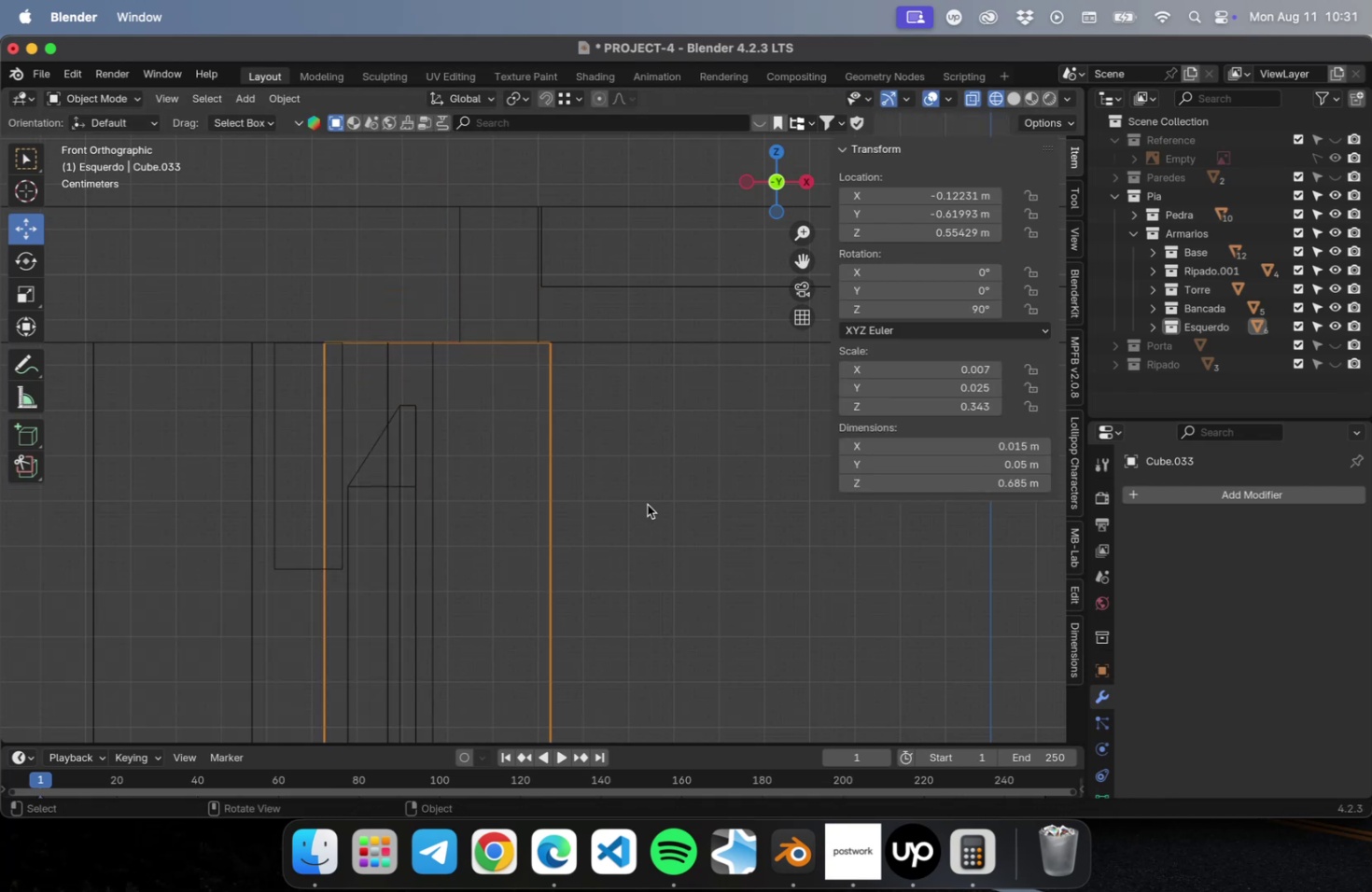 
left_click([647, 504])
 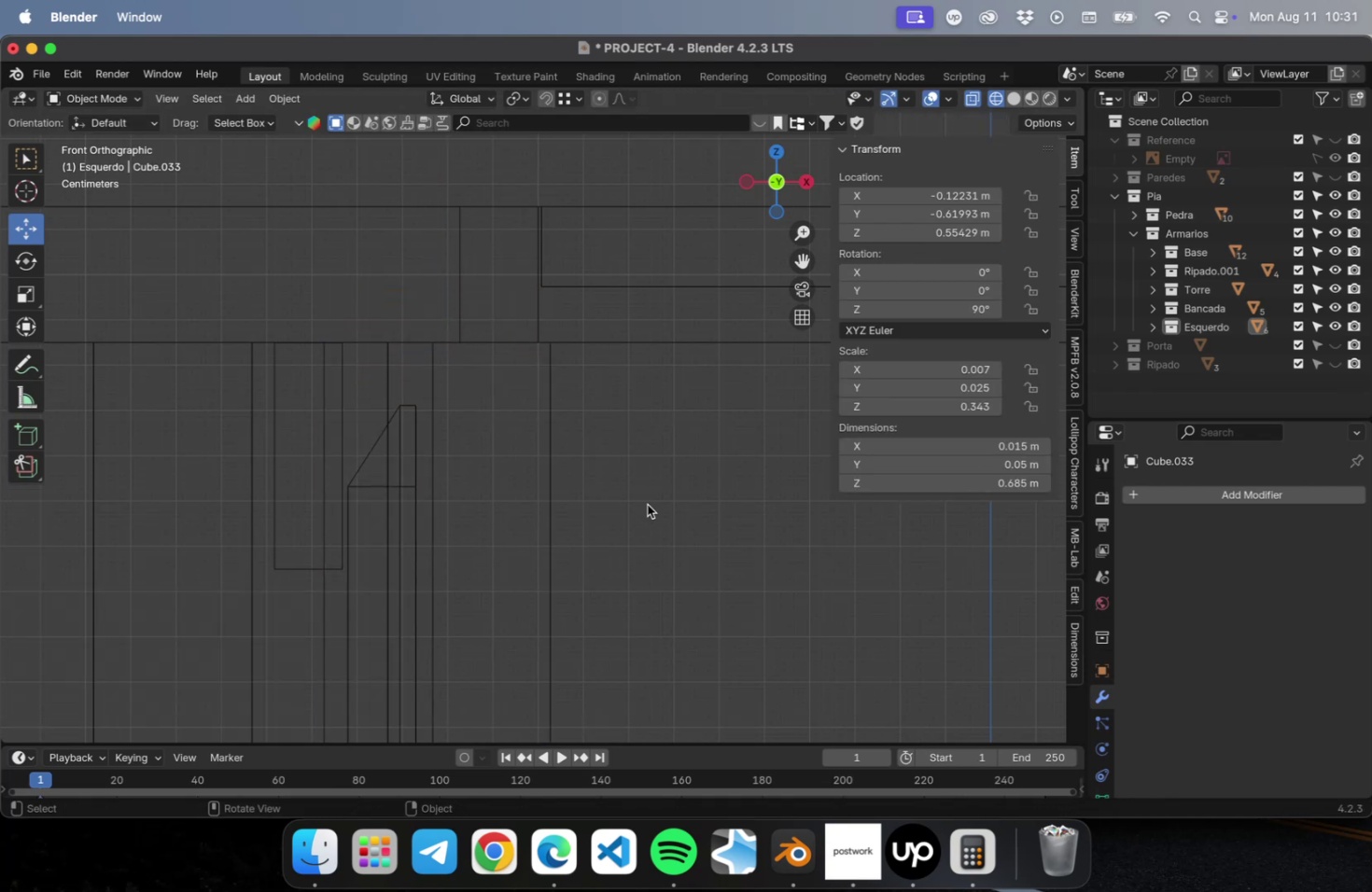 
key(Meta+CommandLeft)
 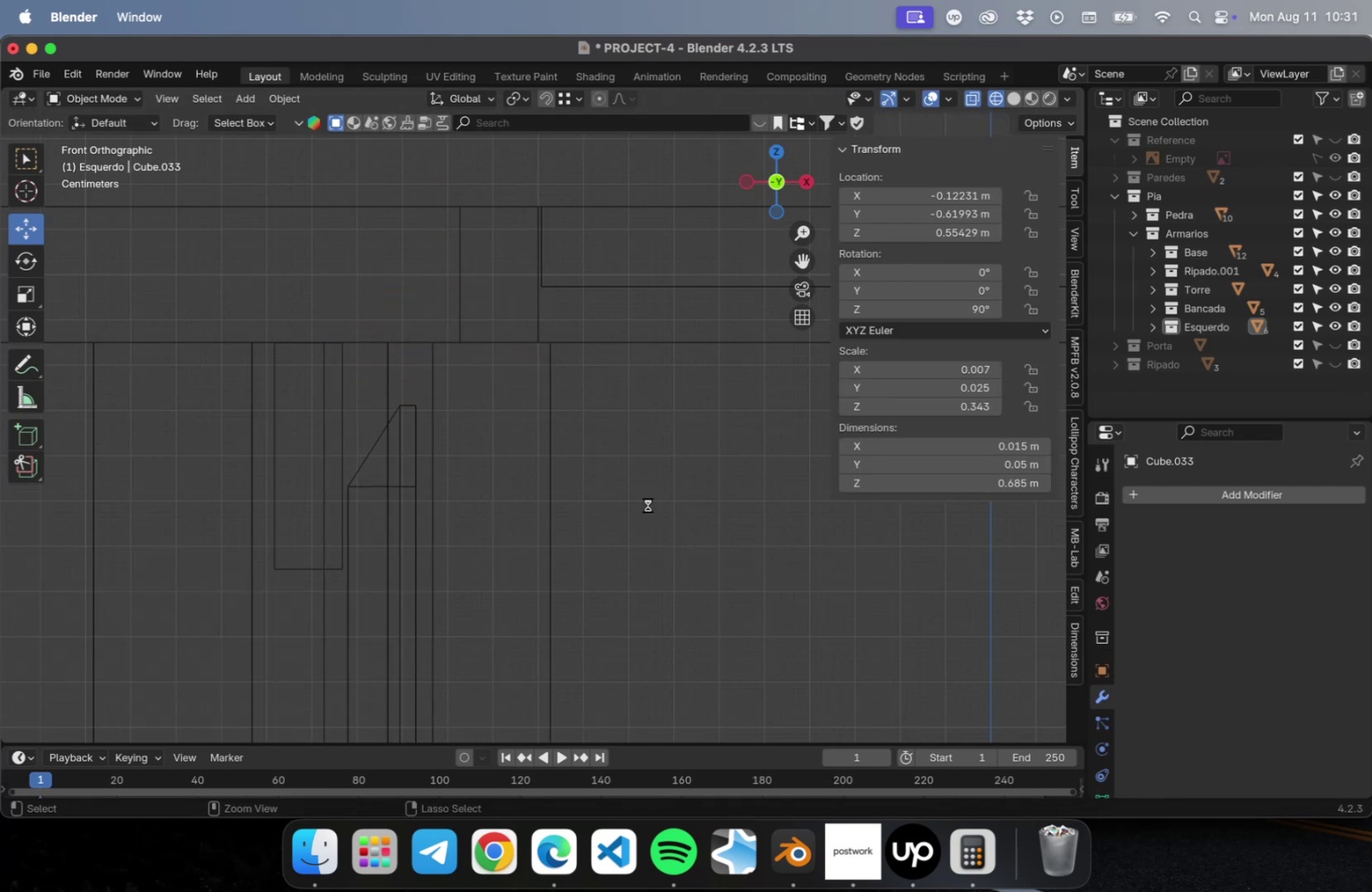 
key(Meta+S)
 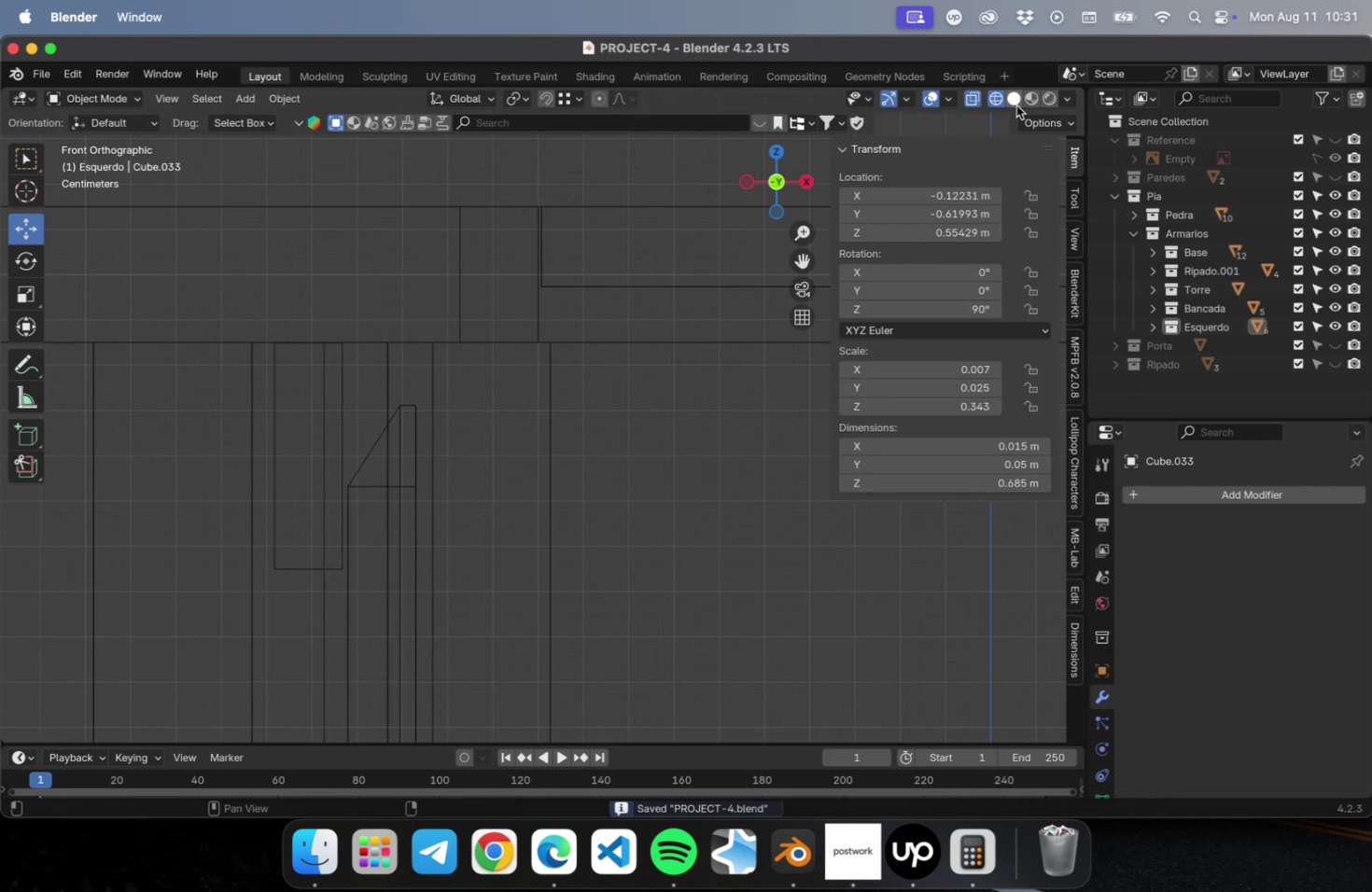 
left_click([1013, 100])
 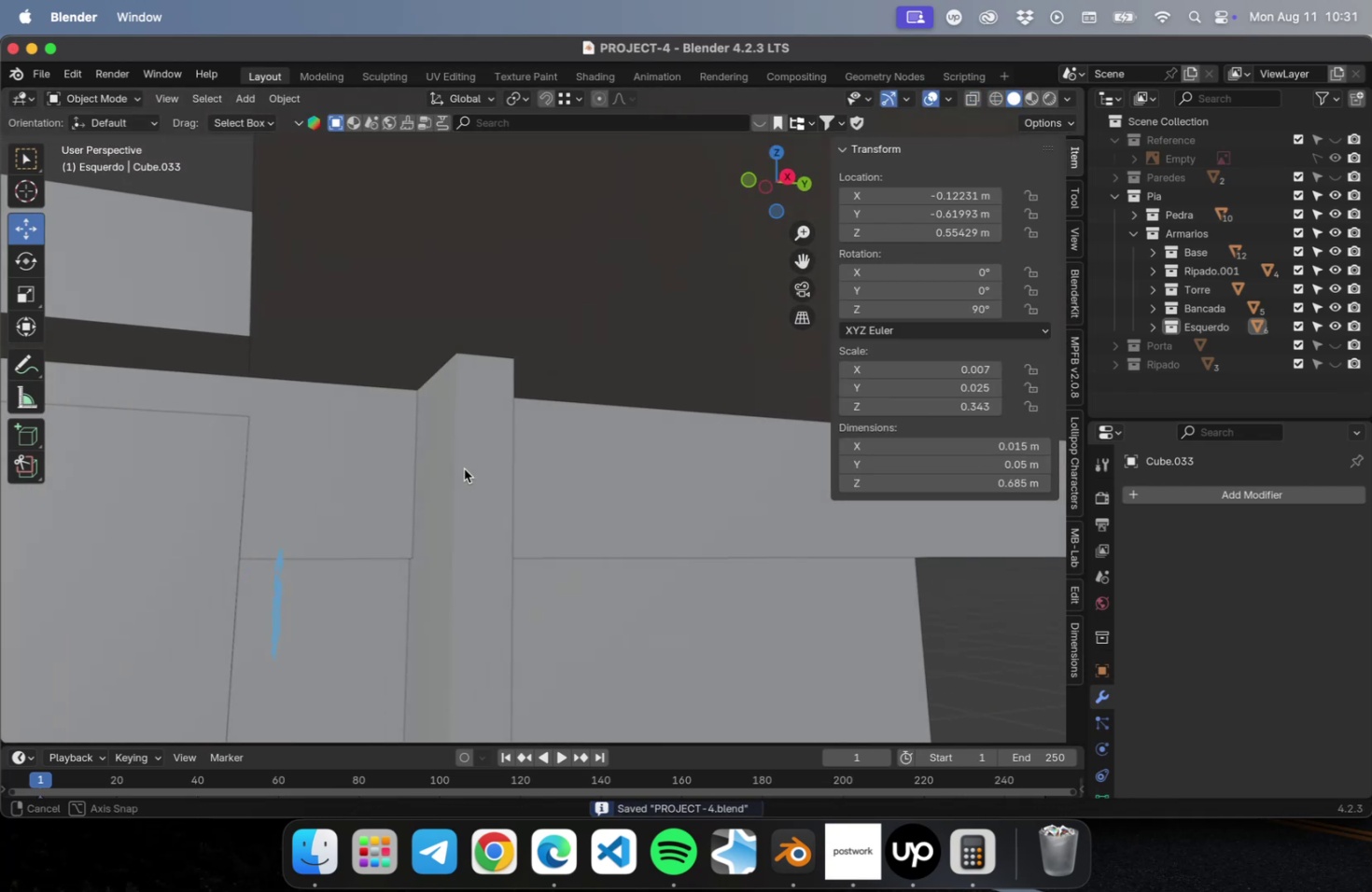 
left_click([481, 487])
 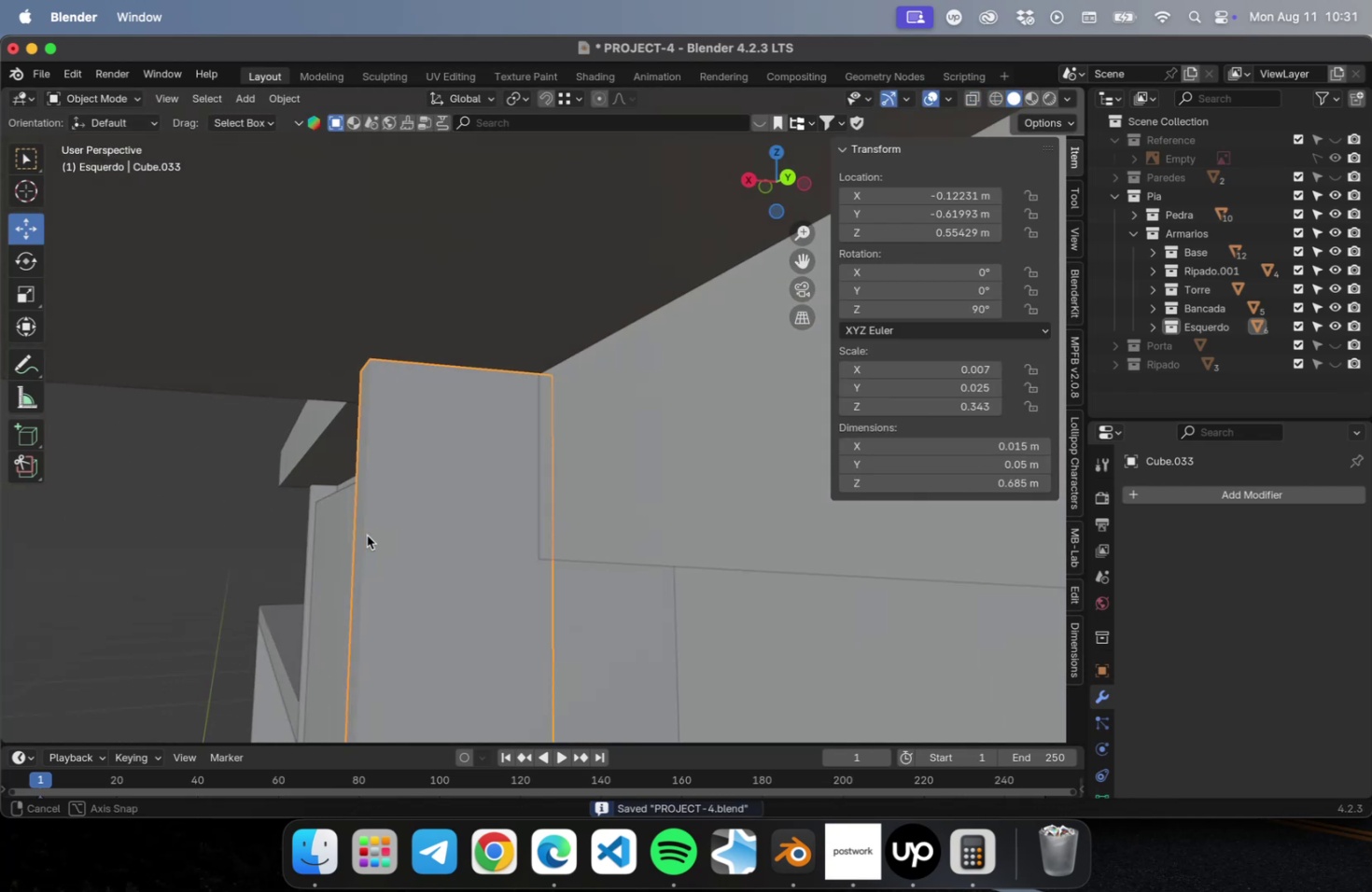 
scroll: coordinate [455, 582], scroll_direction: down, amount: 4.0
 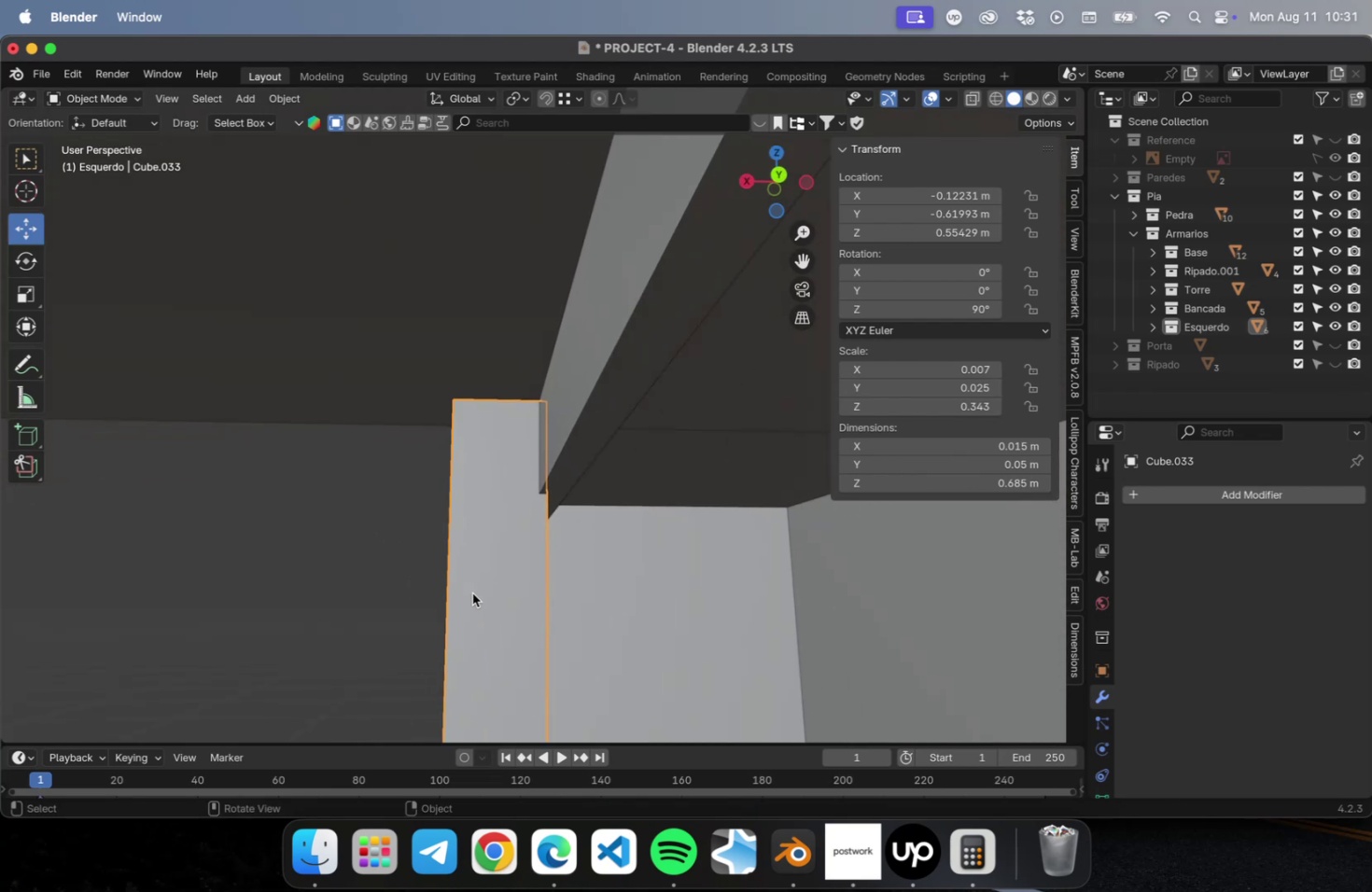 
hold_key(key=ShiftLeft, duration=0.45)
 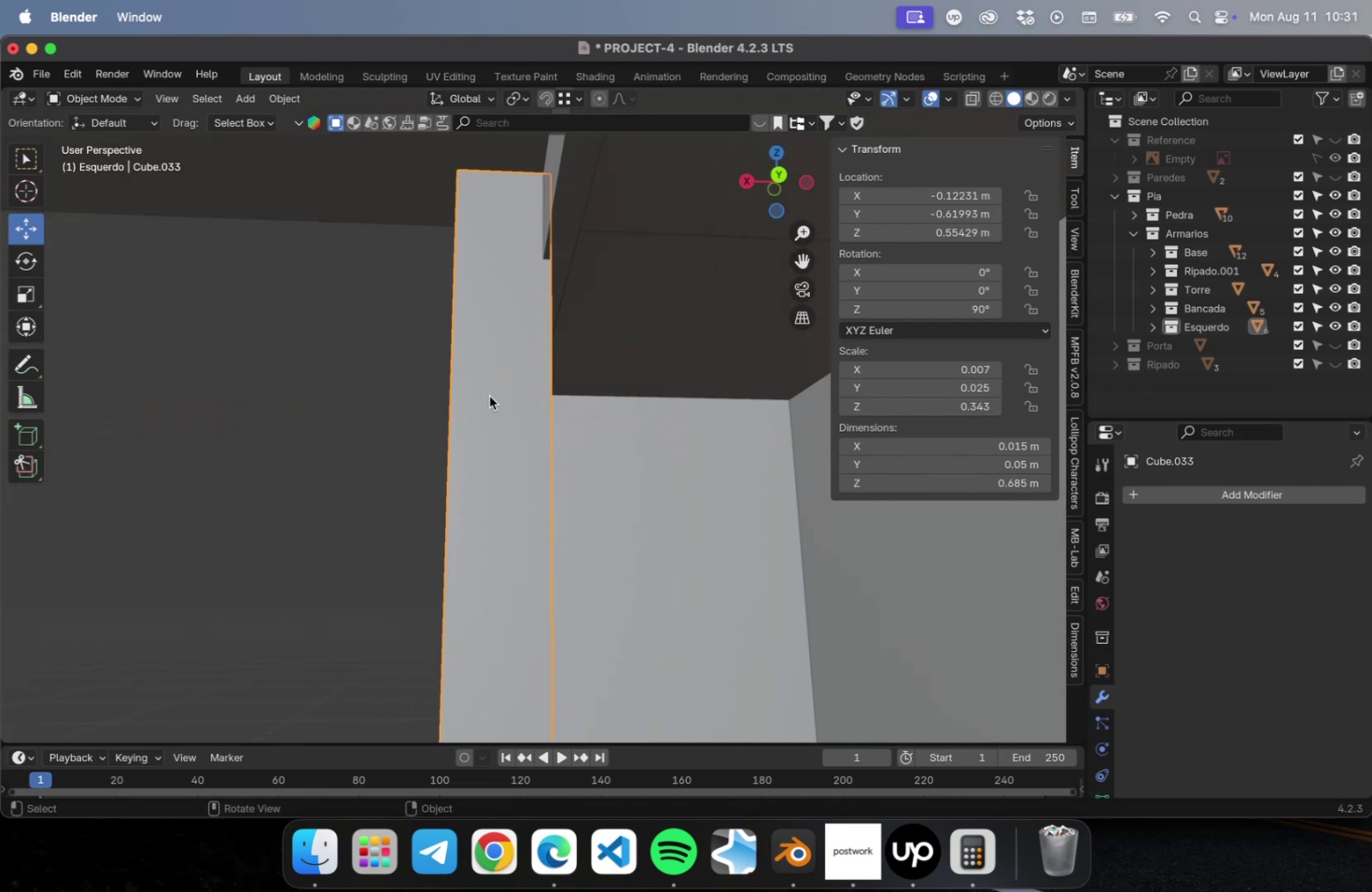 
scroll: coordinate [504, 429], scroll_direction: down, amount: 4.0
 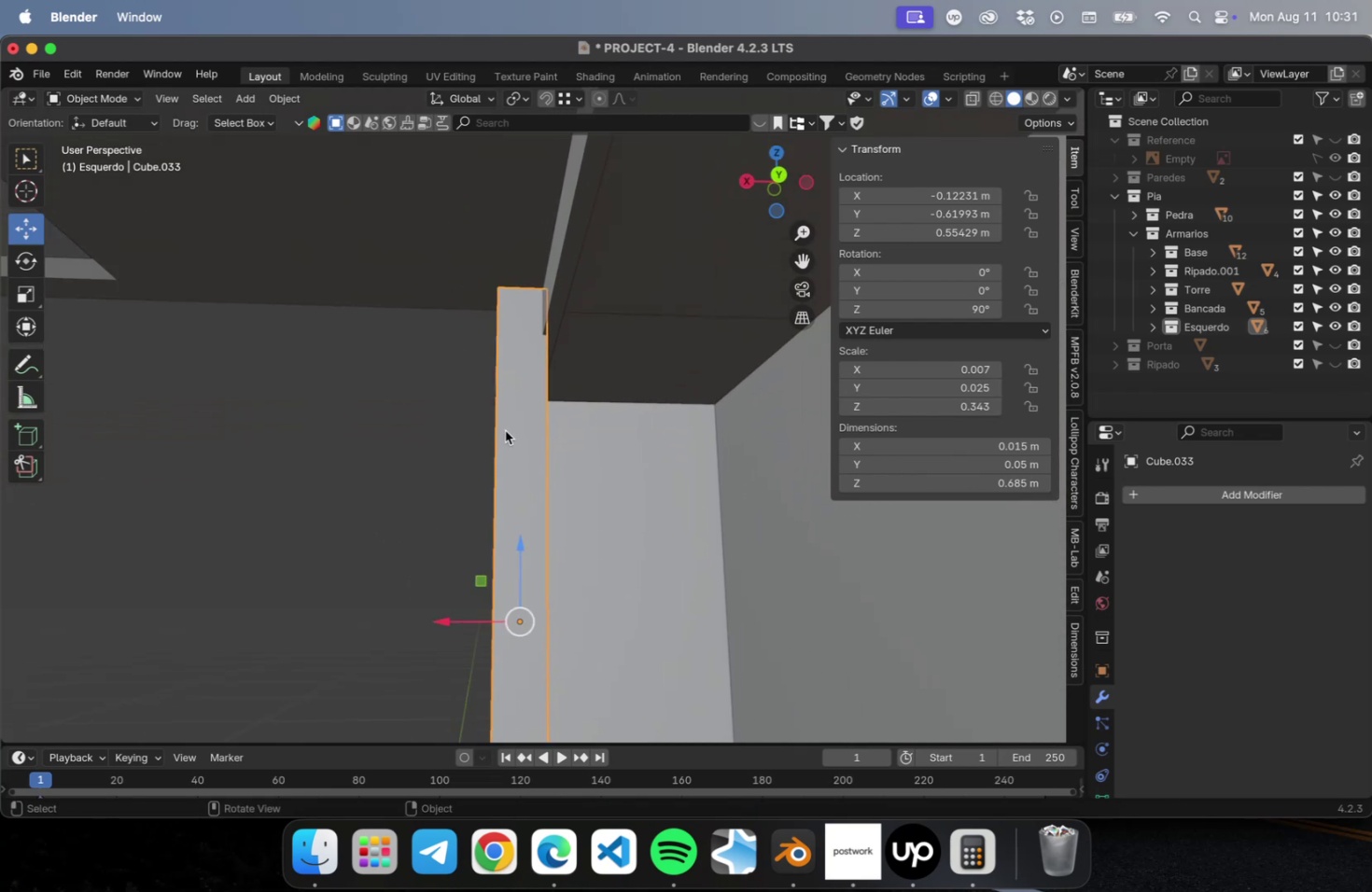 
key(Shift+ShiftLeft)
 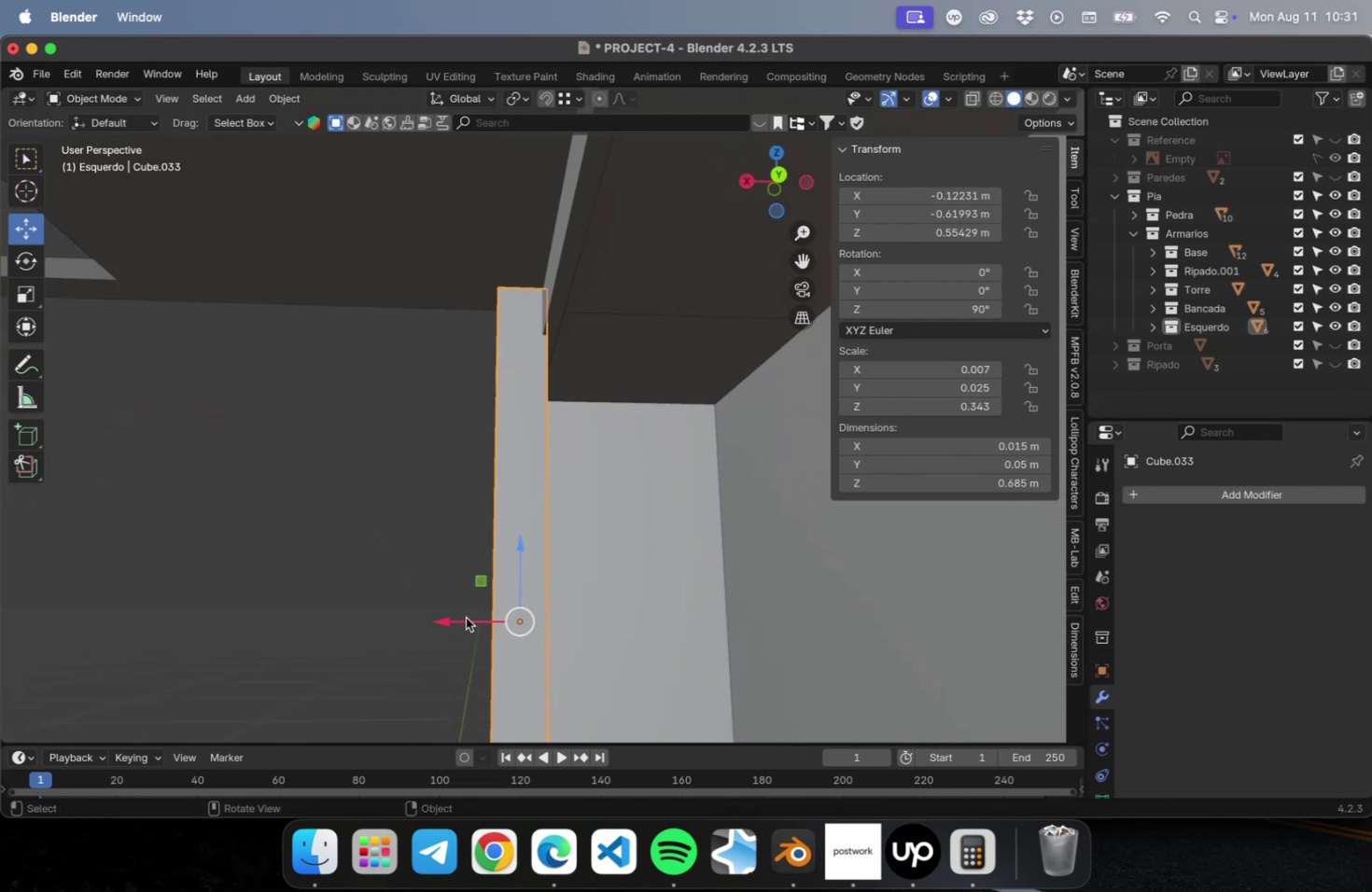 
left_click_drag(start_coordinate=[458, 618], to_coordinate=[452, 620])
 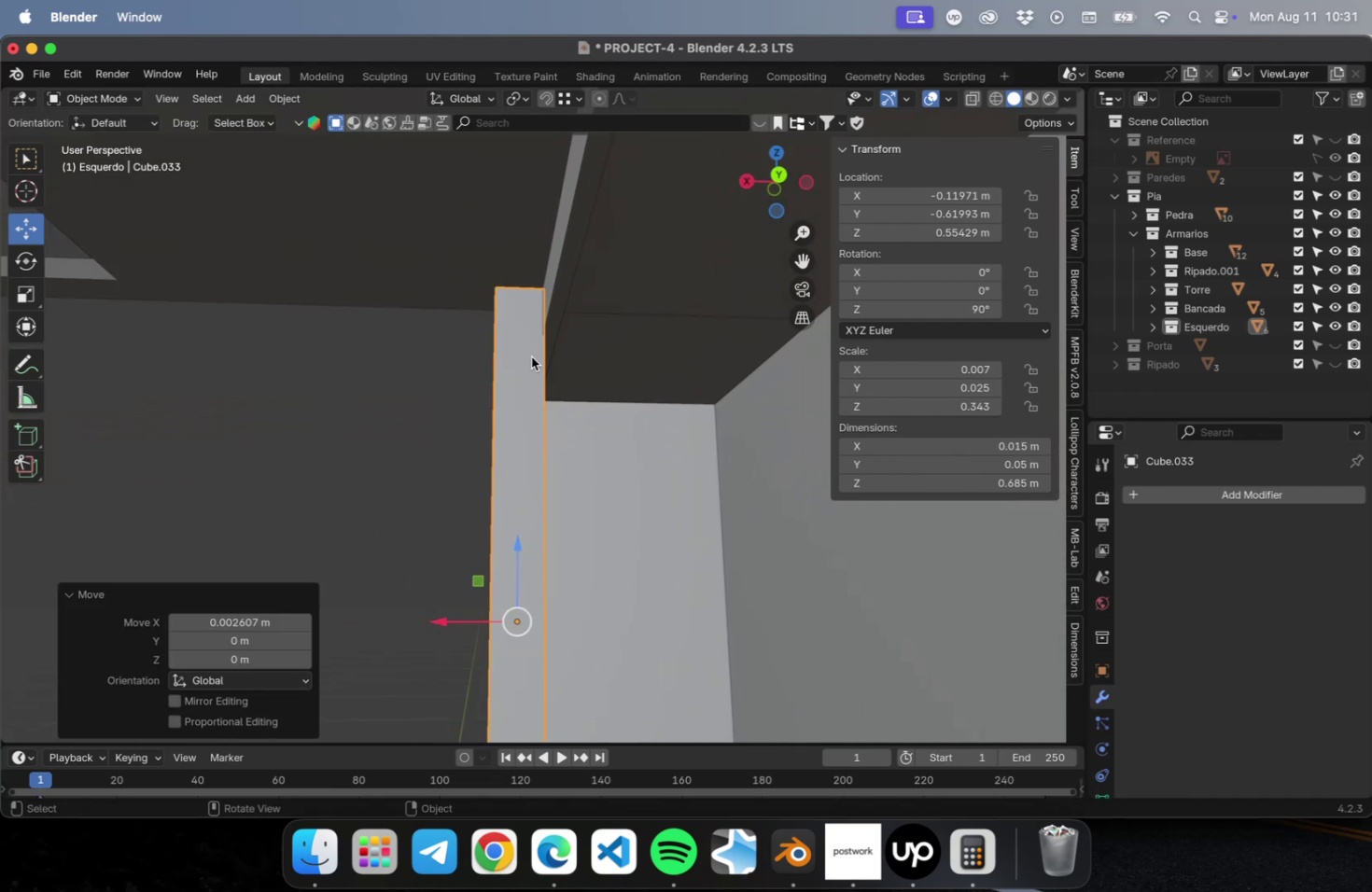 
hold_key(key=ShiftLeft, duration=0.54)
 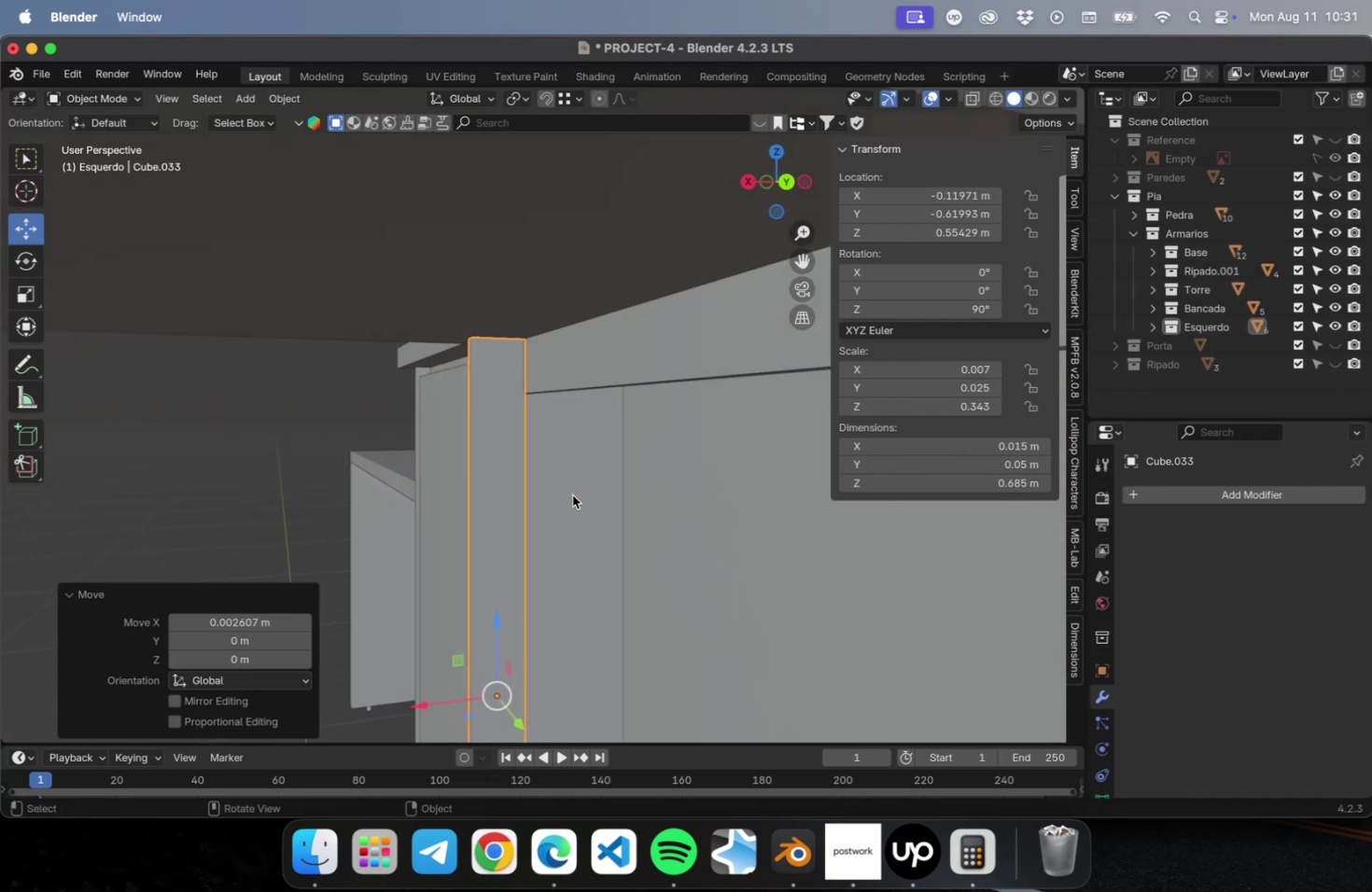 
hold_key(key=ShiftLeft, duration=0.33)
left_click([592, 346])
 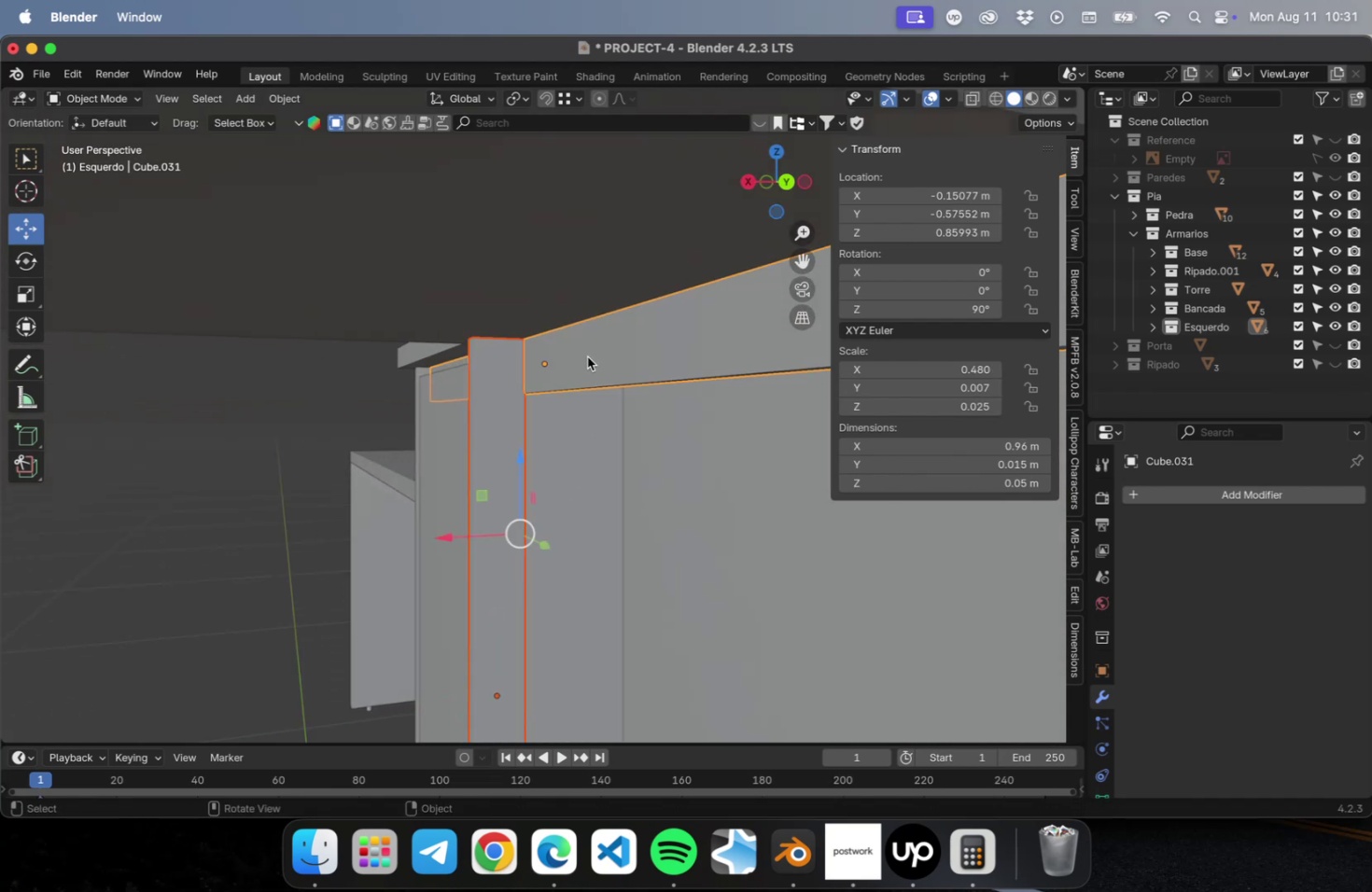 
scroll: coordinate [578, 390], scroll_direction: down, amount: 10.0
 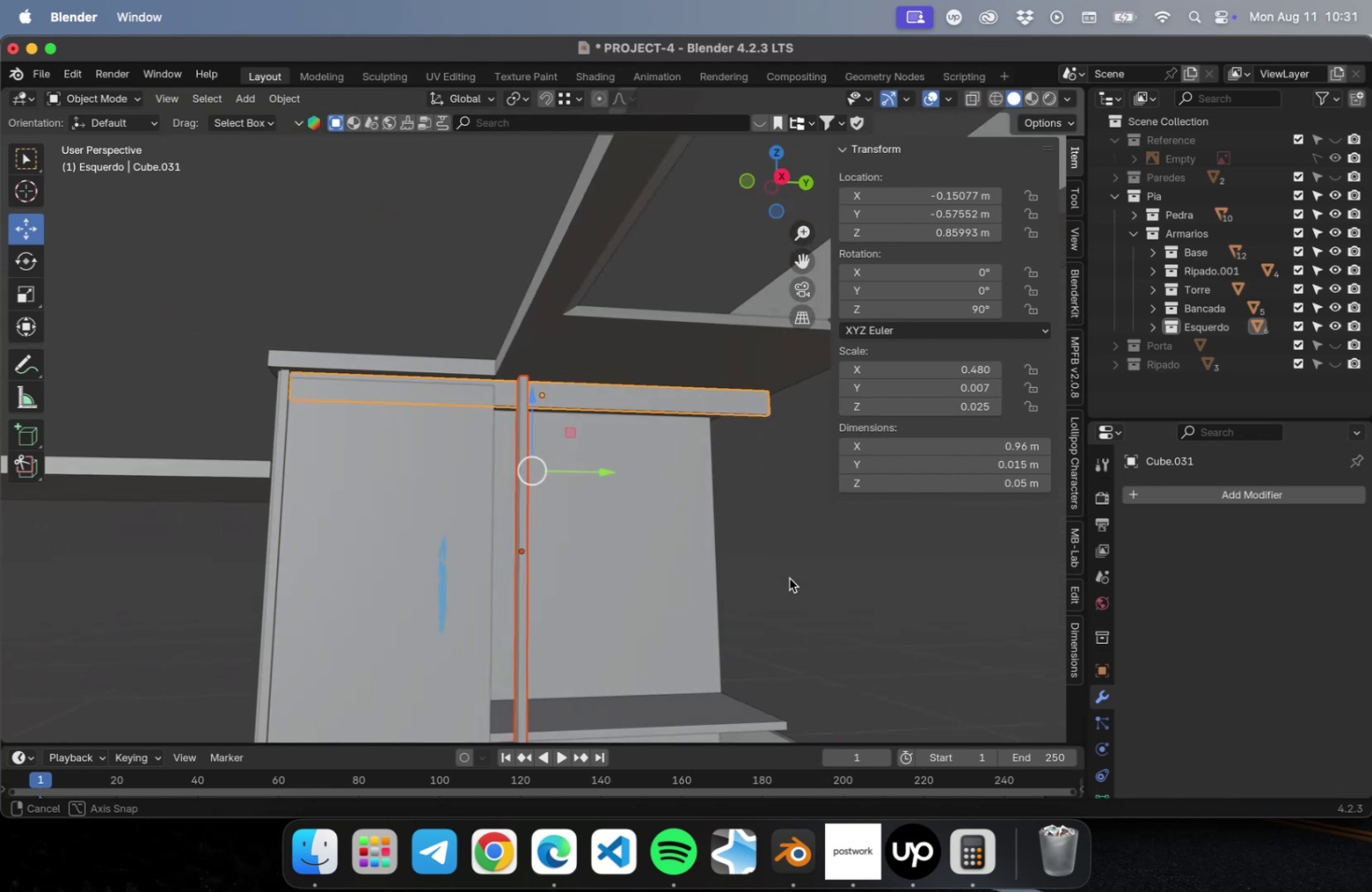 
hold_key(key=ShiftLeft, duration=0.75)
 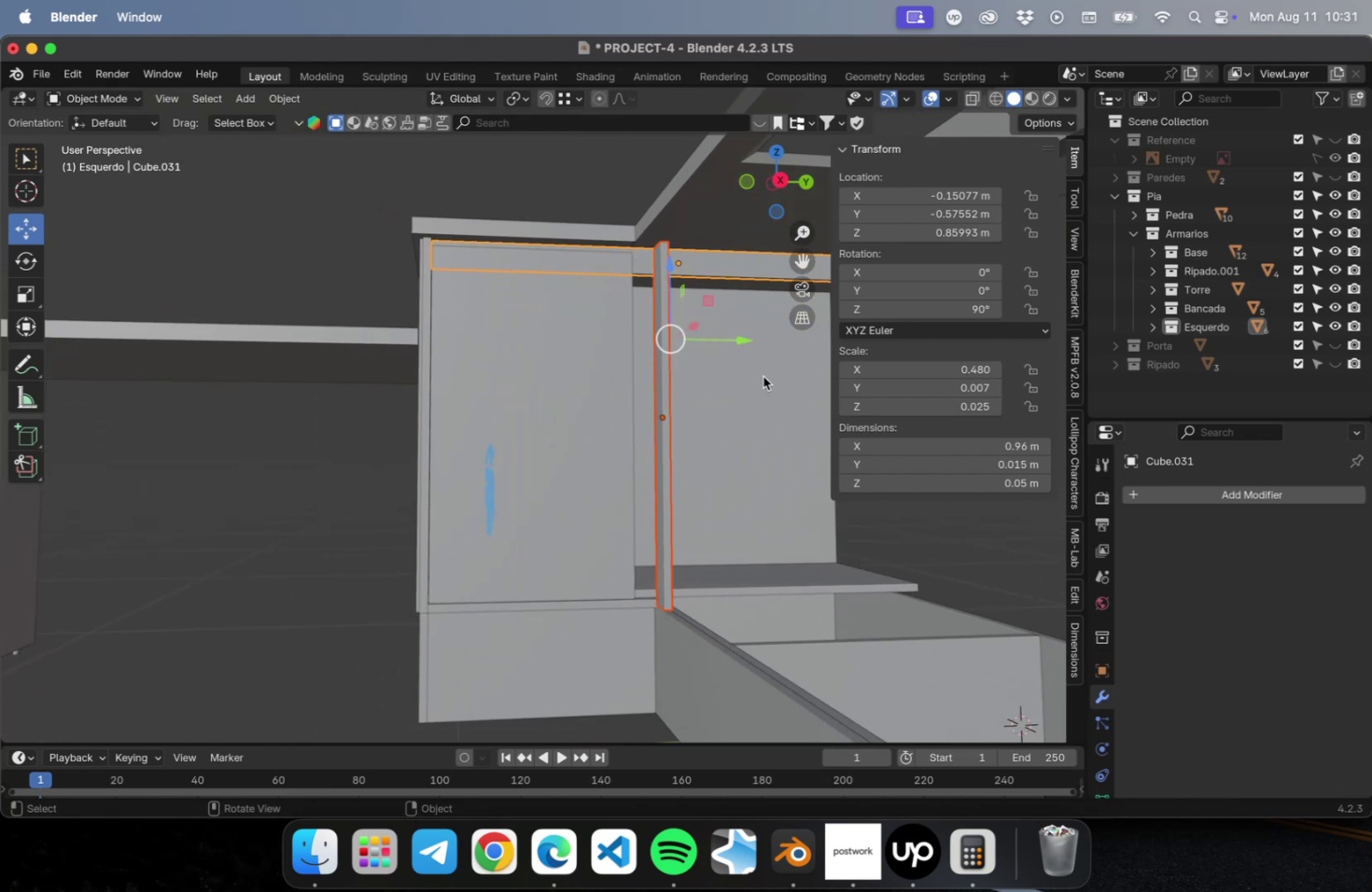 
hold_key(key=ShiftLeft, duration=0.41)
 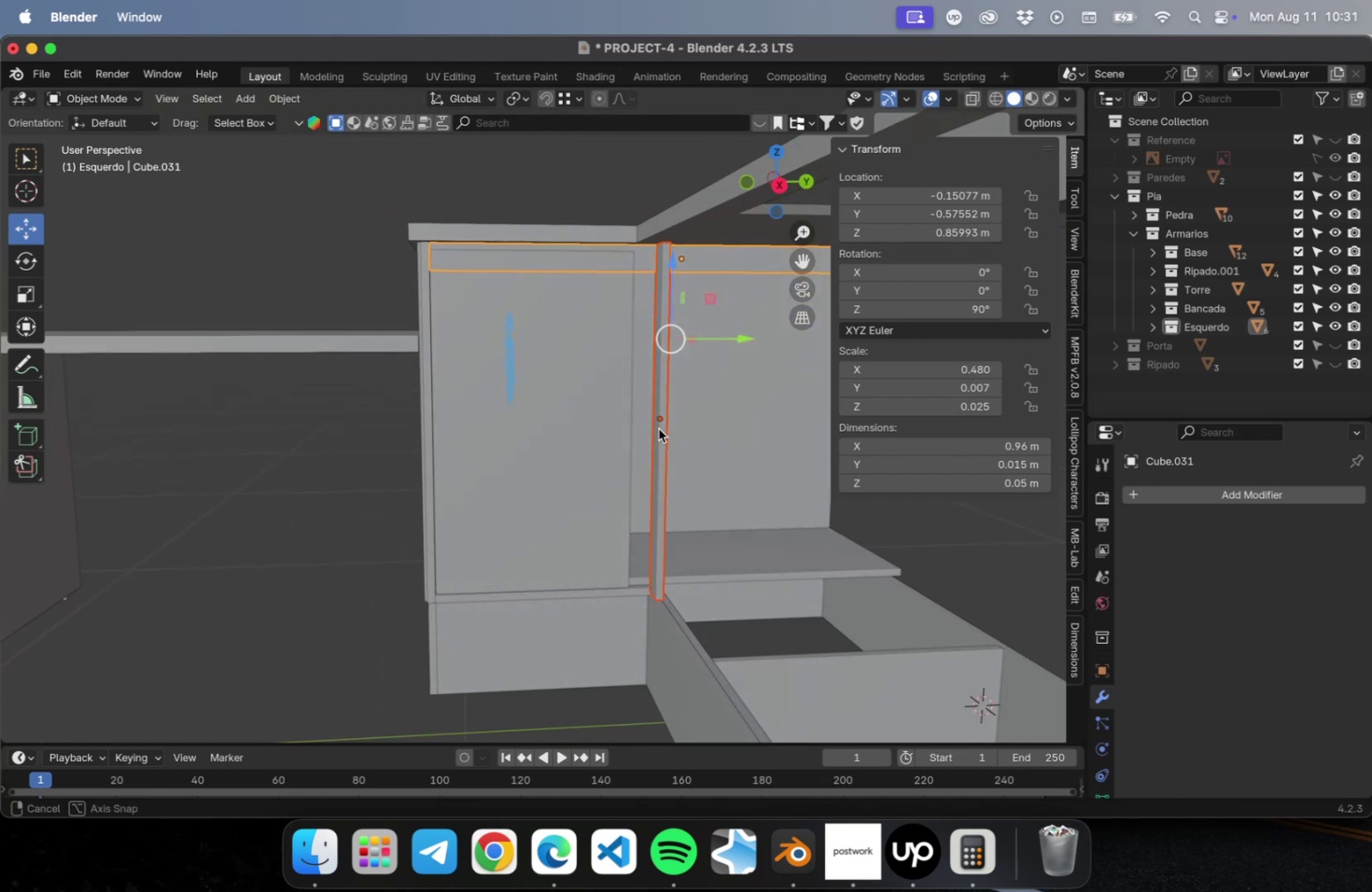 
hold_key(key=ShiftLeft, duration=2.35)
left_click([635, 584])
 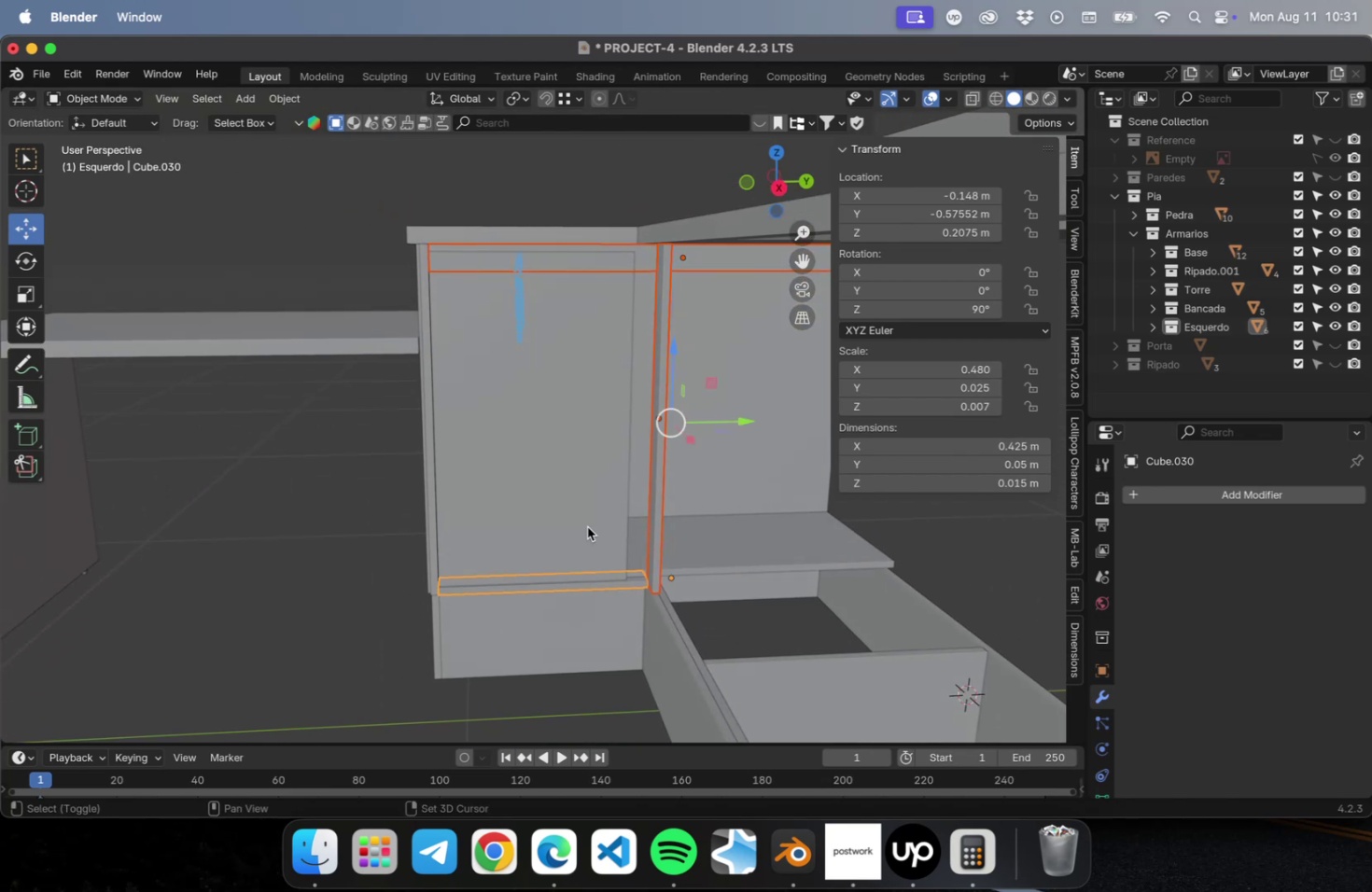 
left_click([587, 526])
 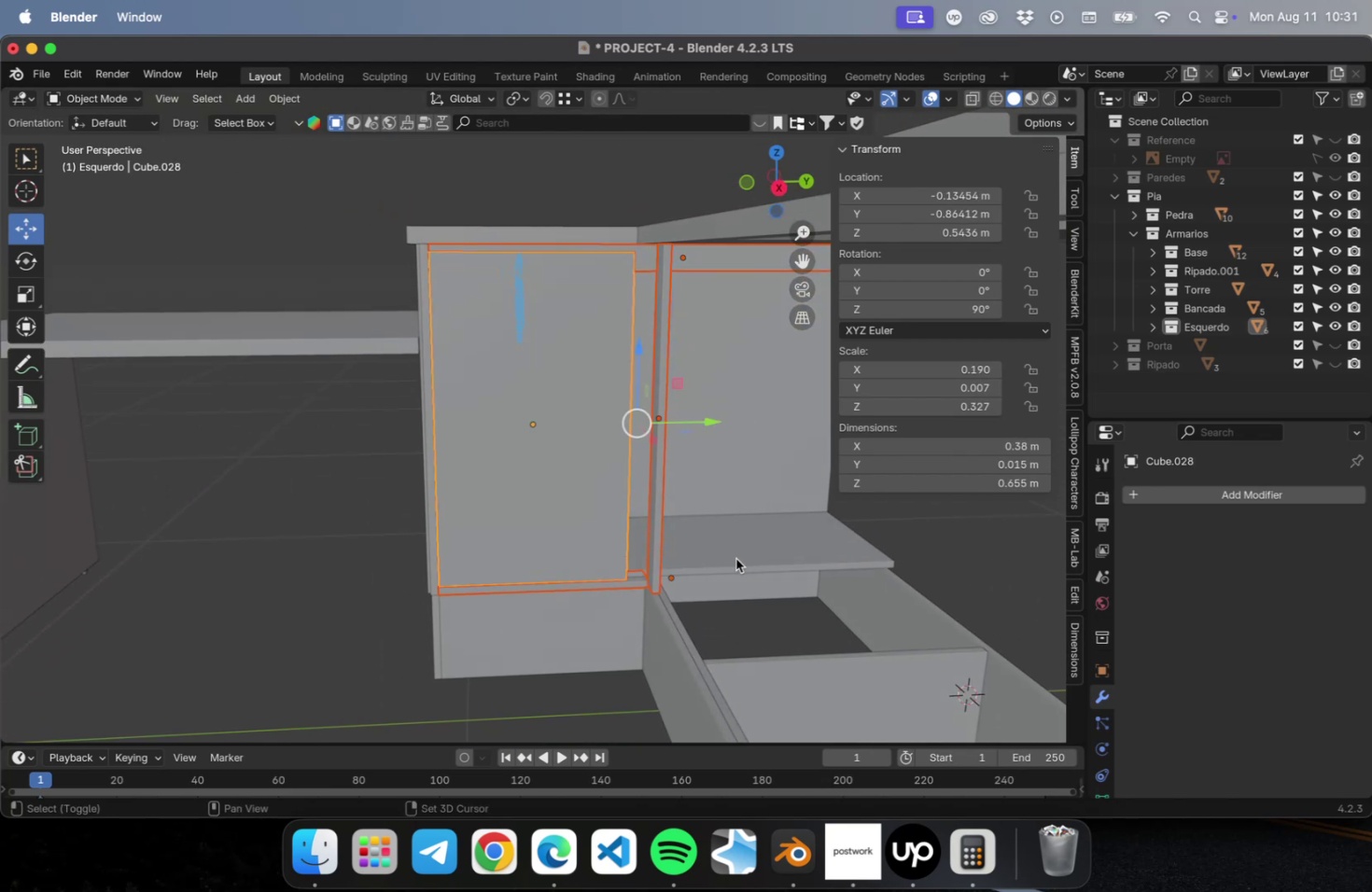 
left_click([735, 558])
 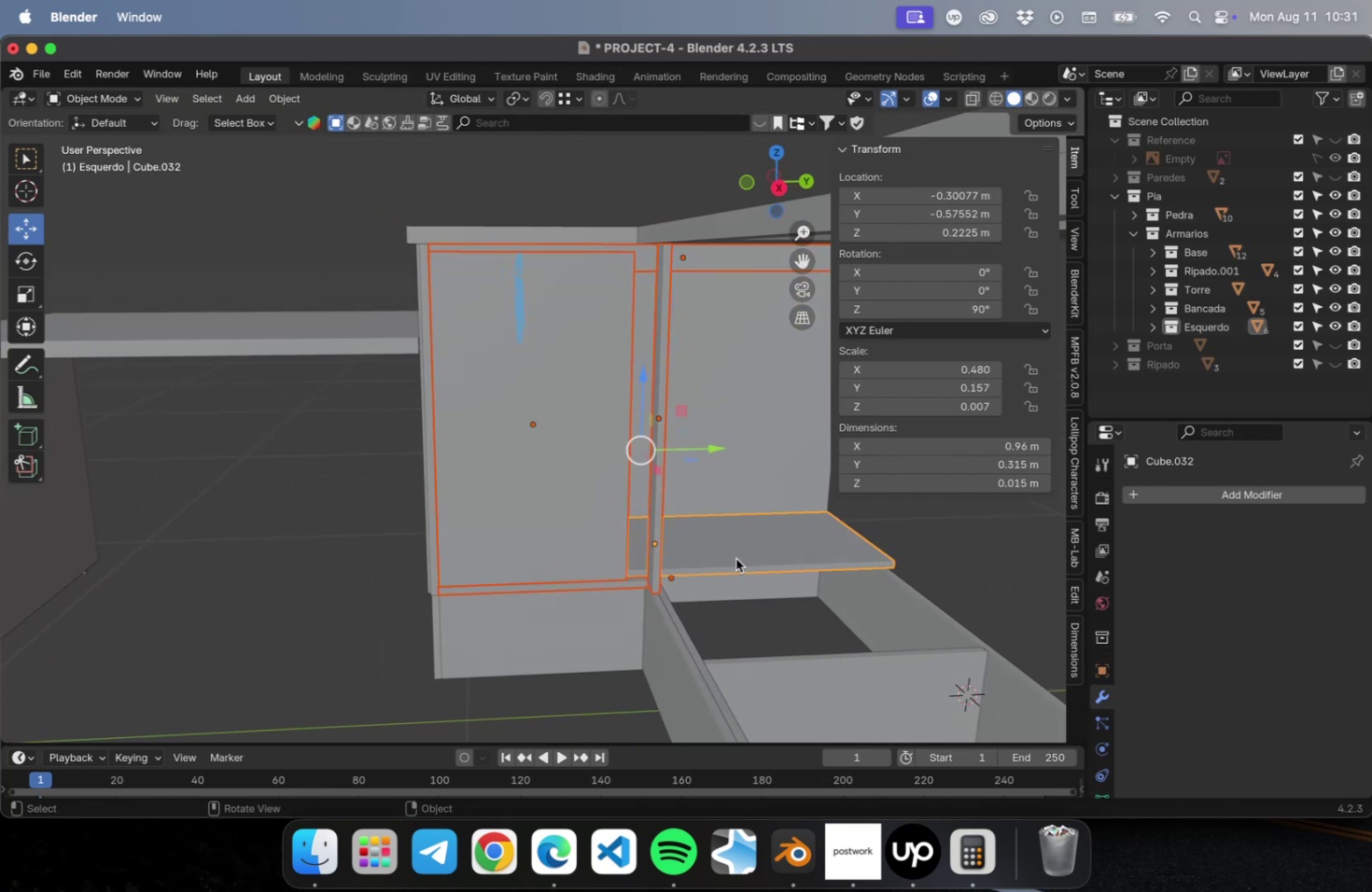 
key(Numpad7)
 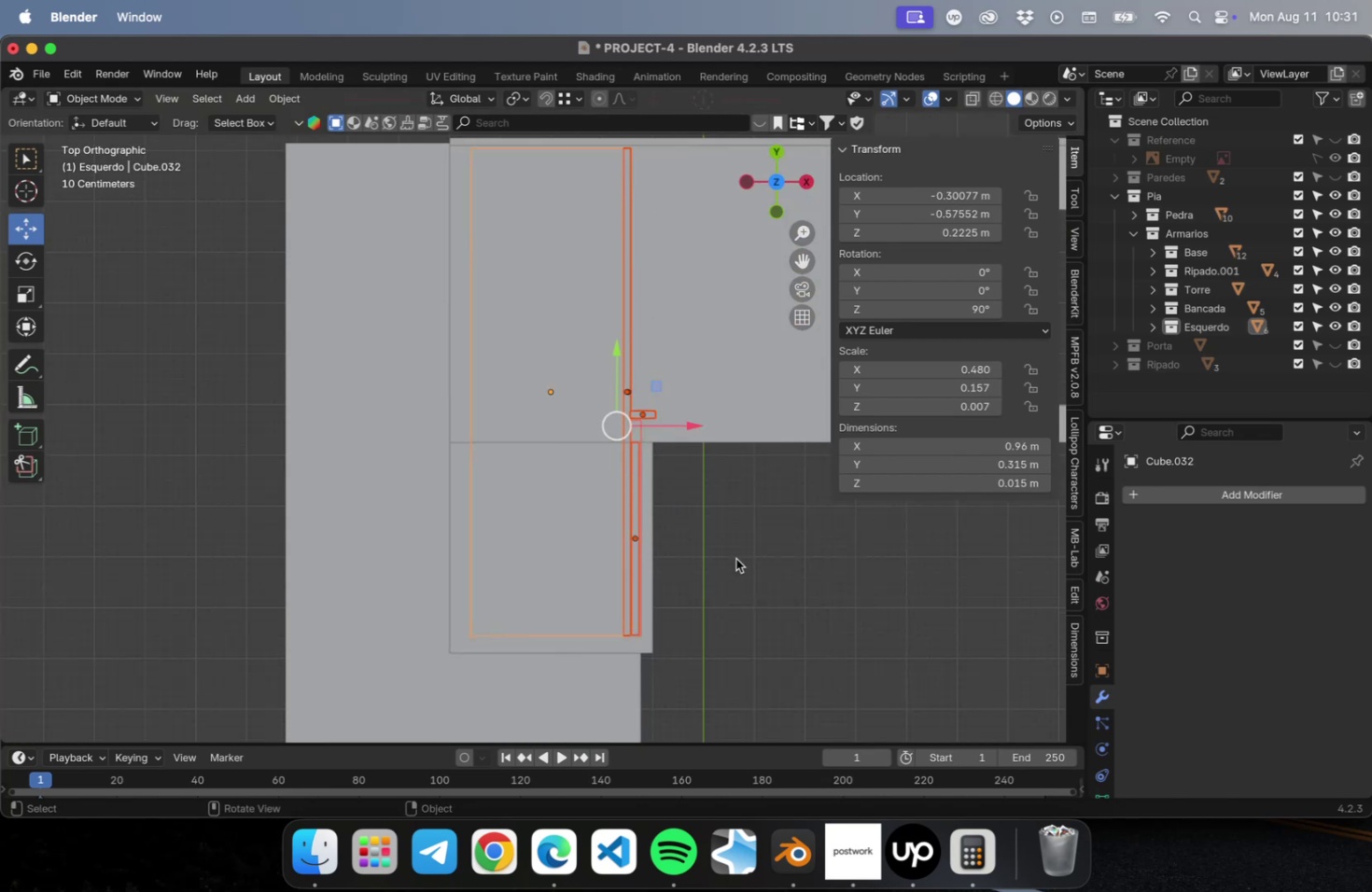 
key(NumLock)
 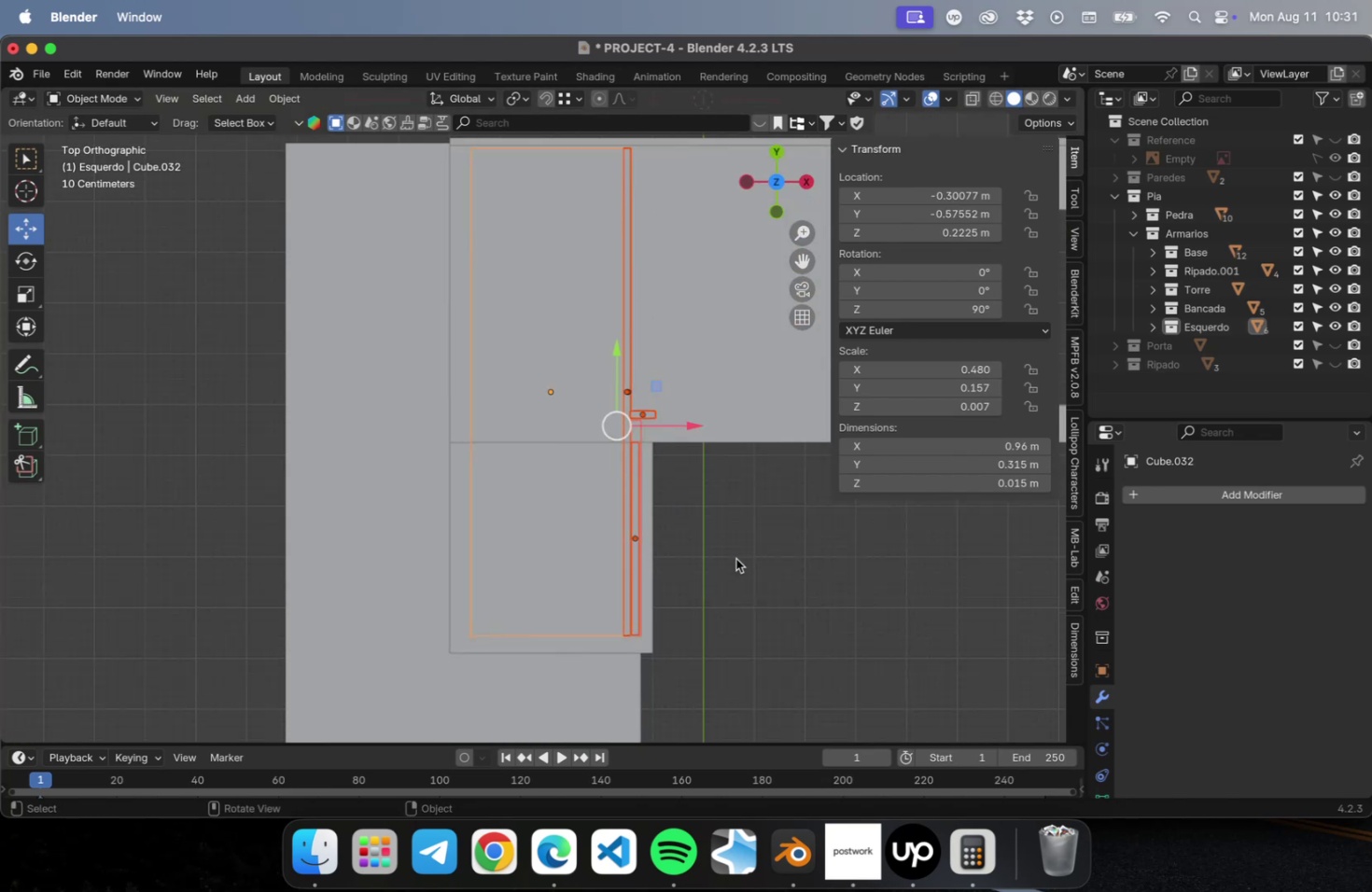 
key(NumLock)
 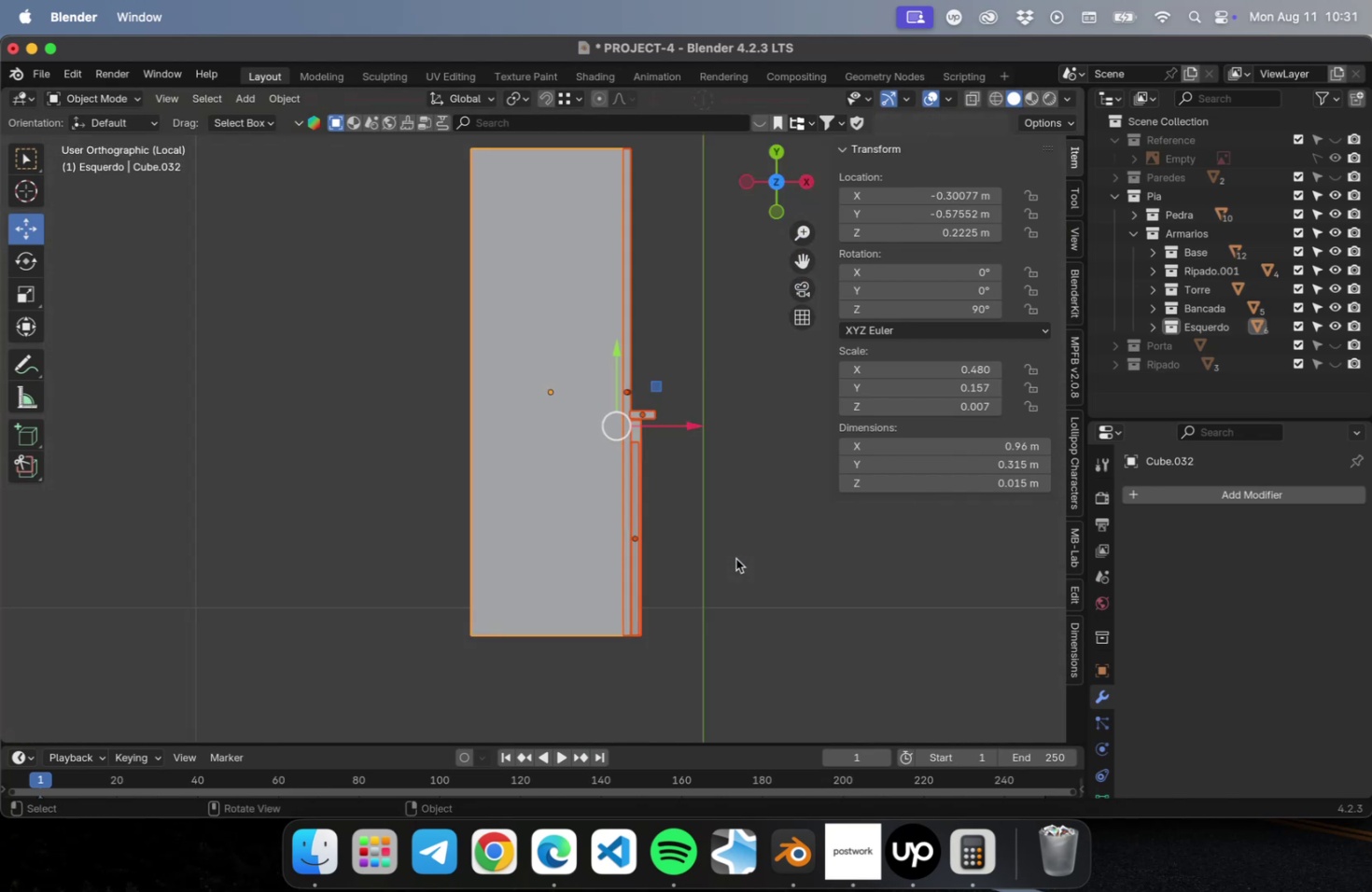 
key(NumpadDivide)
 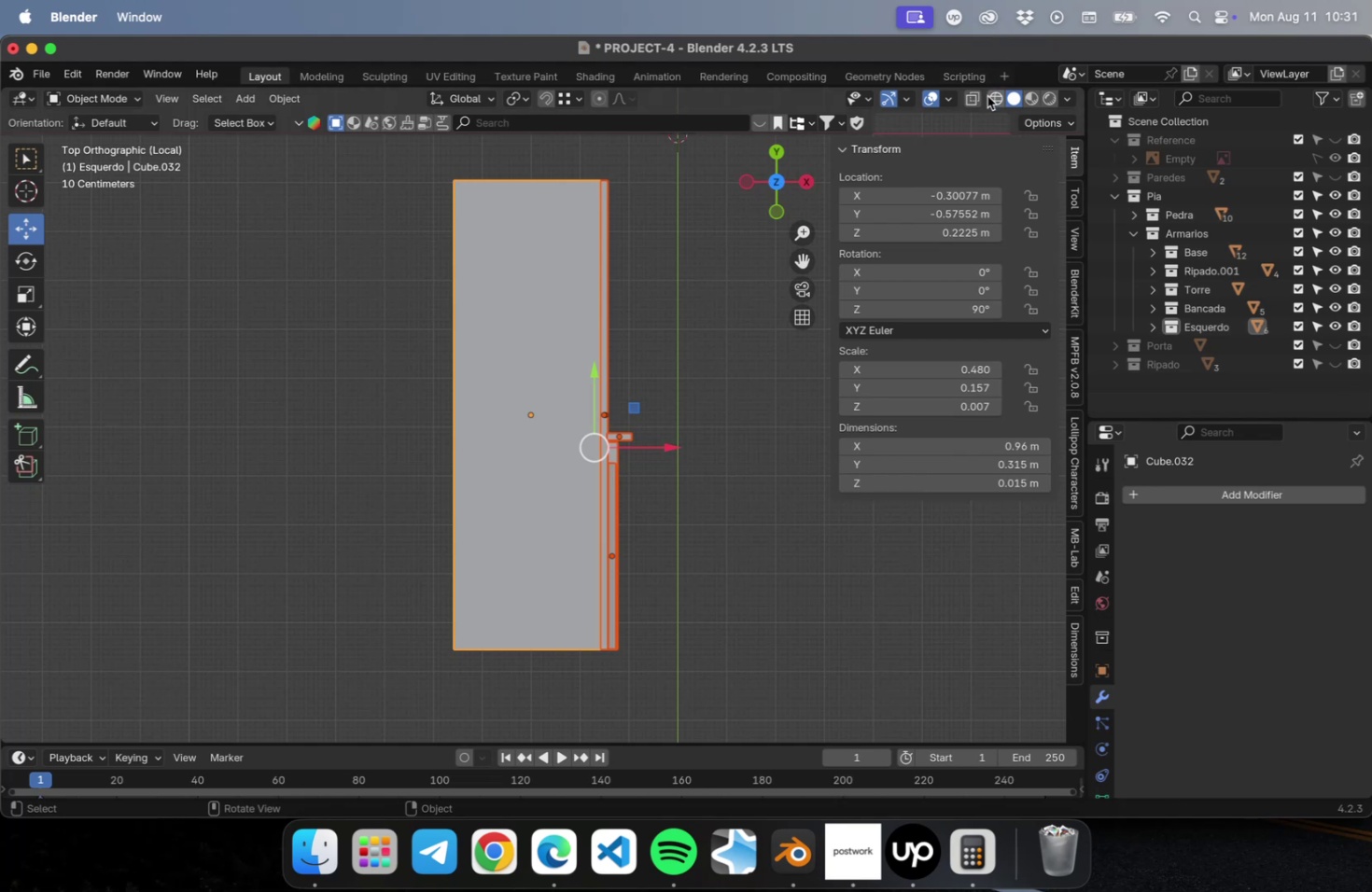 
left_click([970, 99])
 